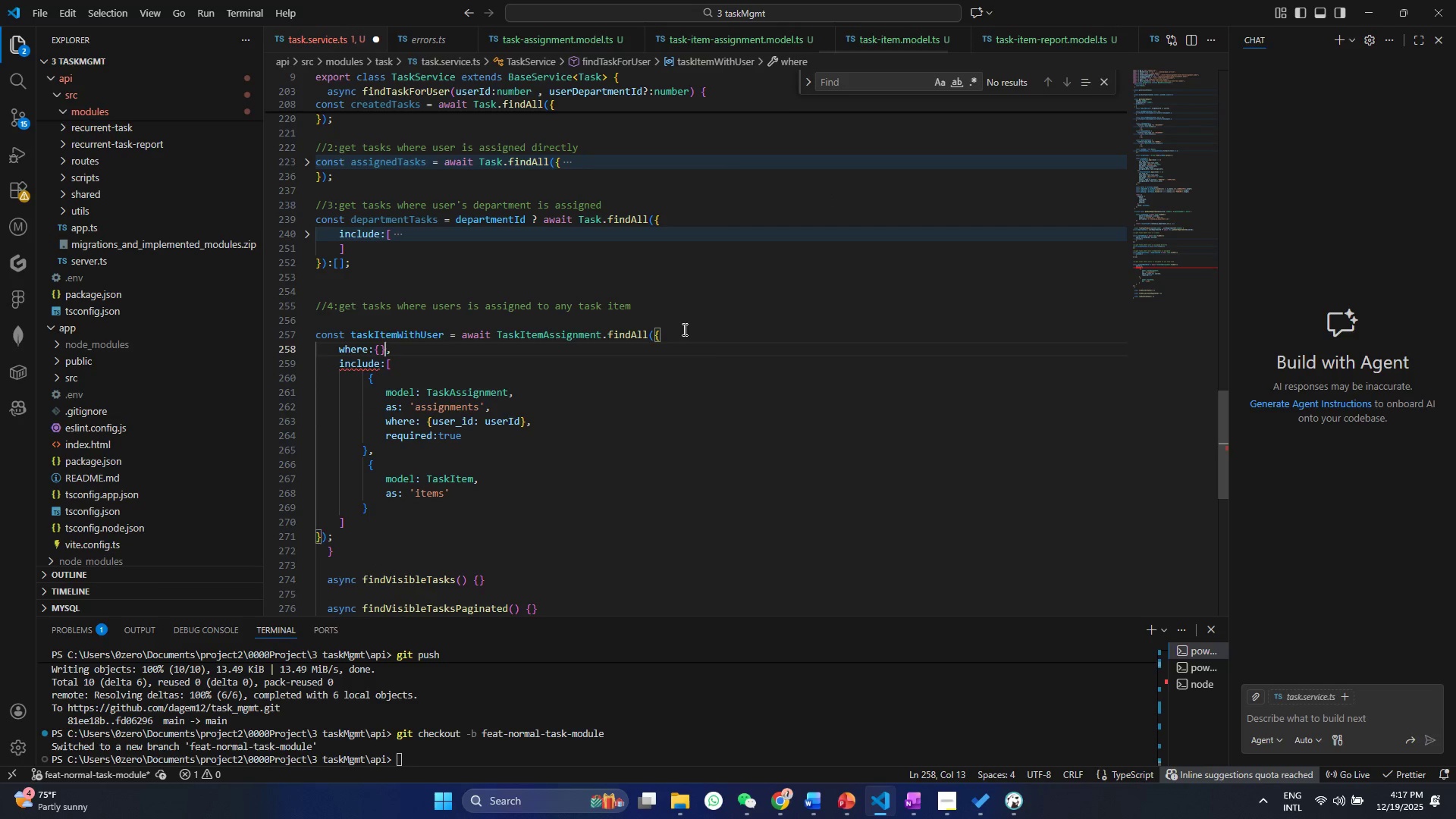 
key(ArrowLeft)
 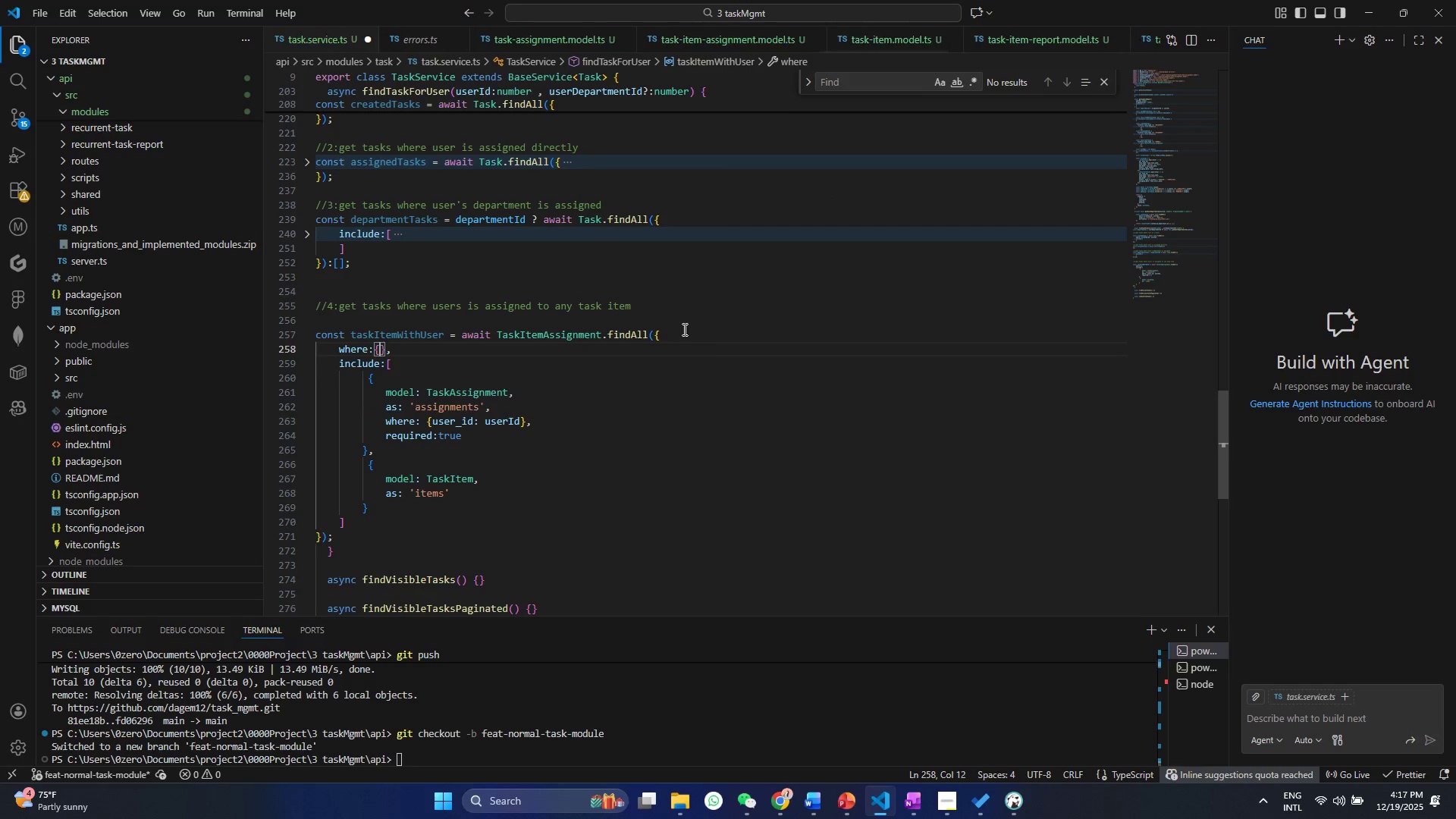 
key(ArrowLeft)
 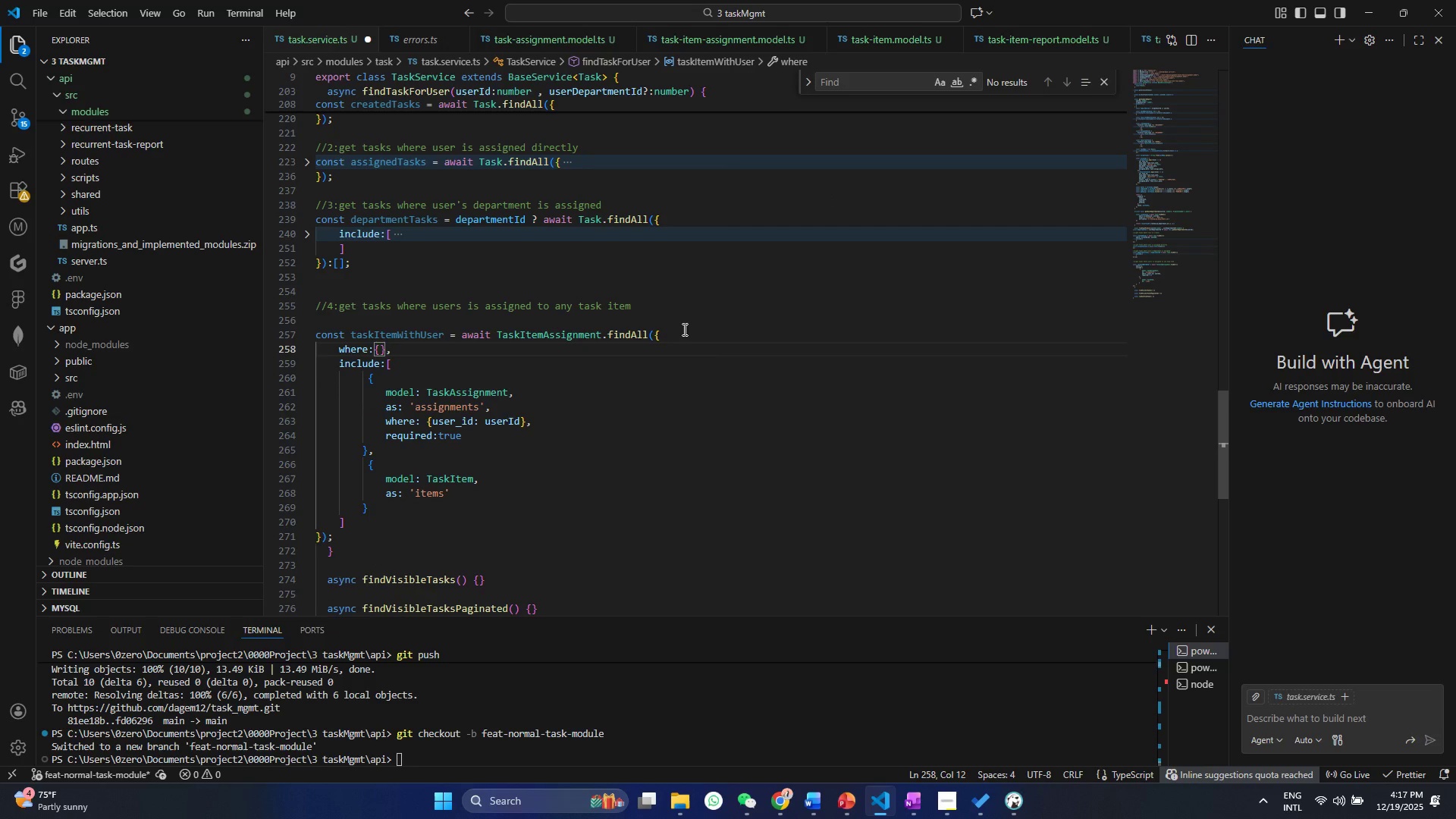 
type(user_id:user)
 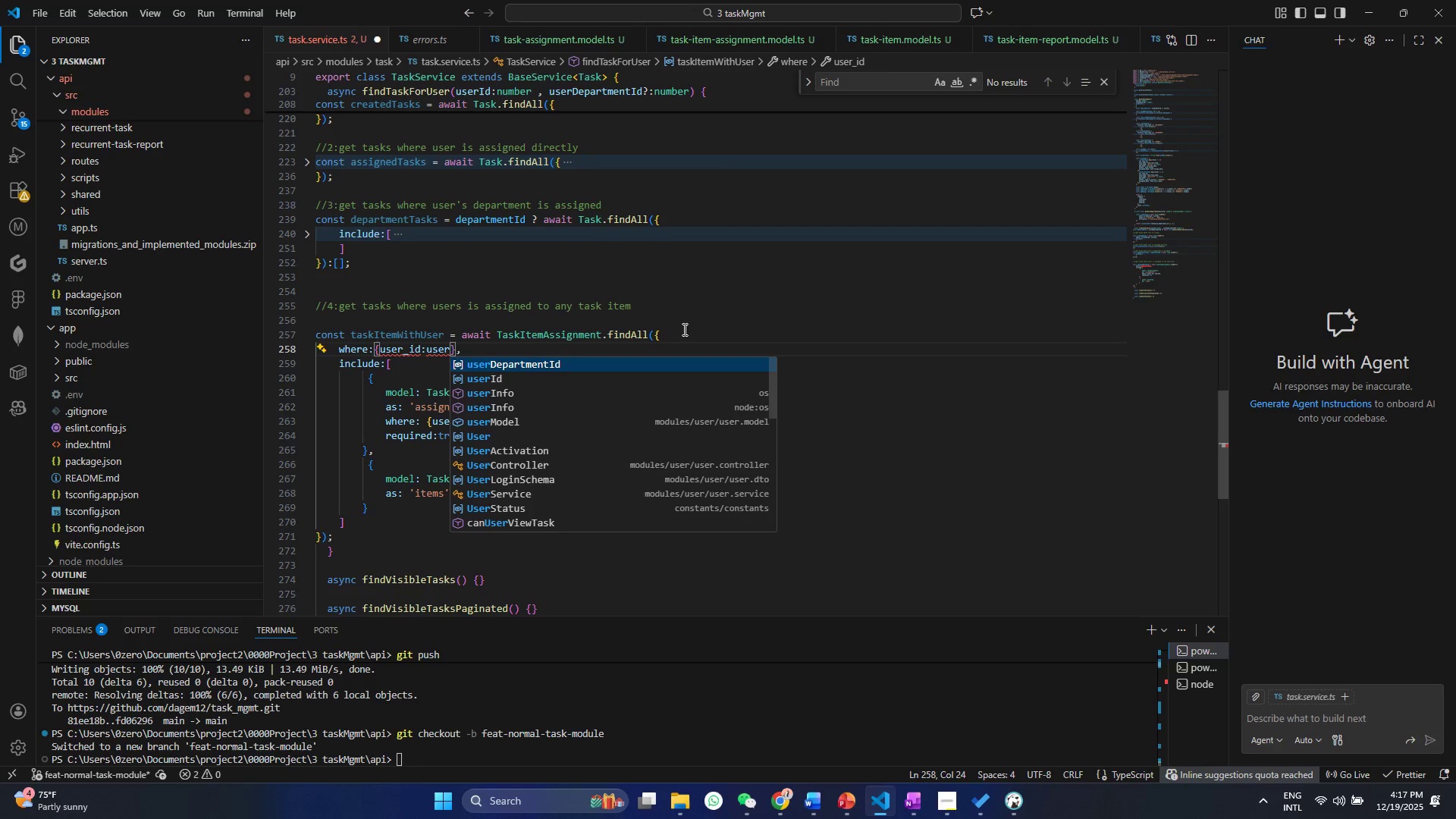 
key(ArrowDown)
 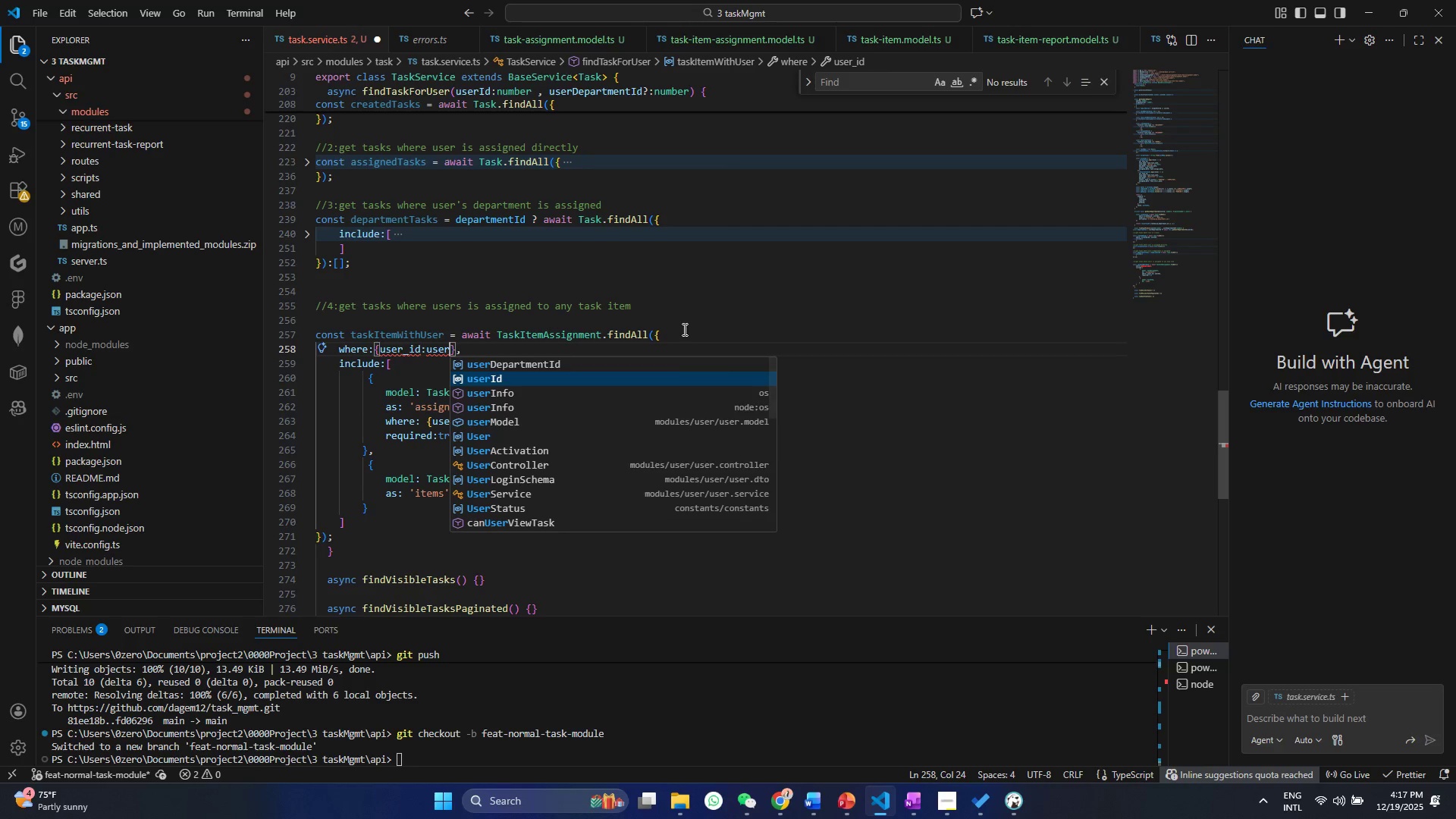 
key(Control+ControlLeft)
 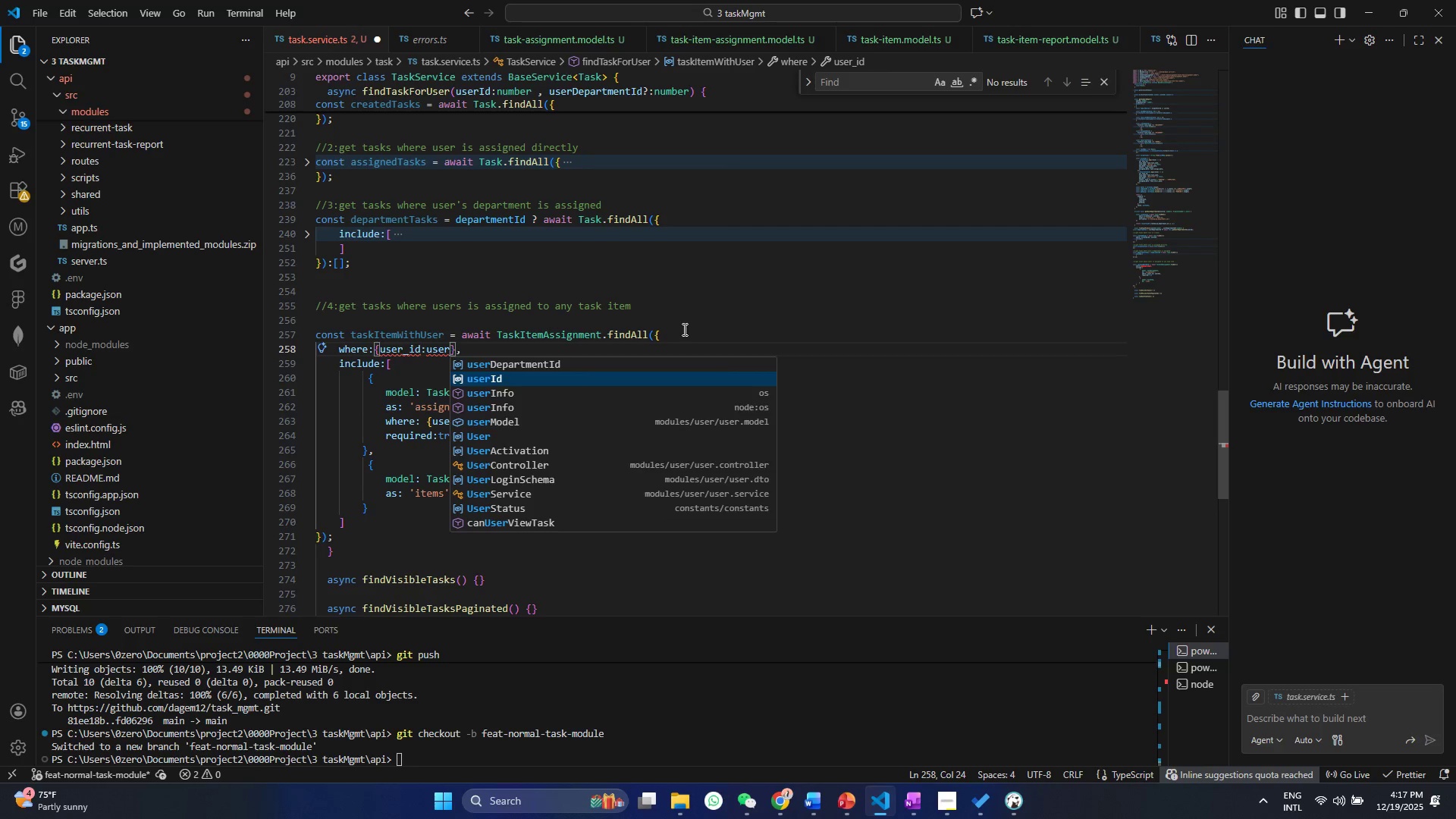 
key(Enter)
 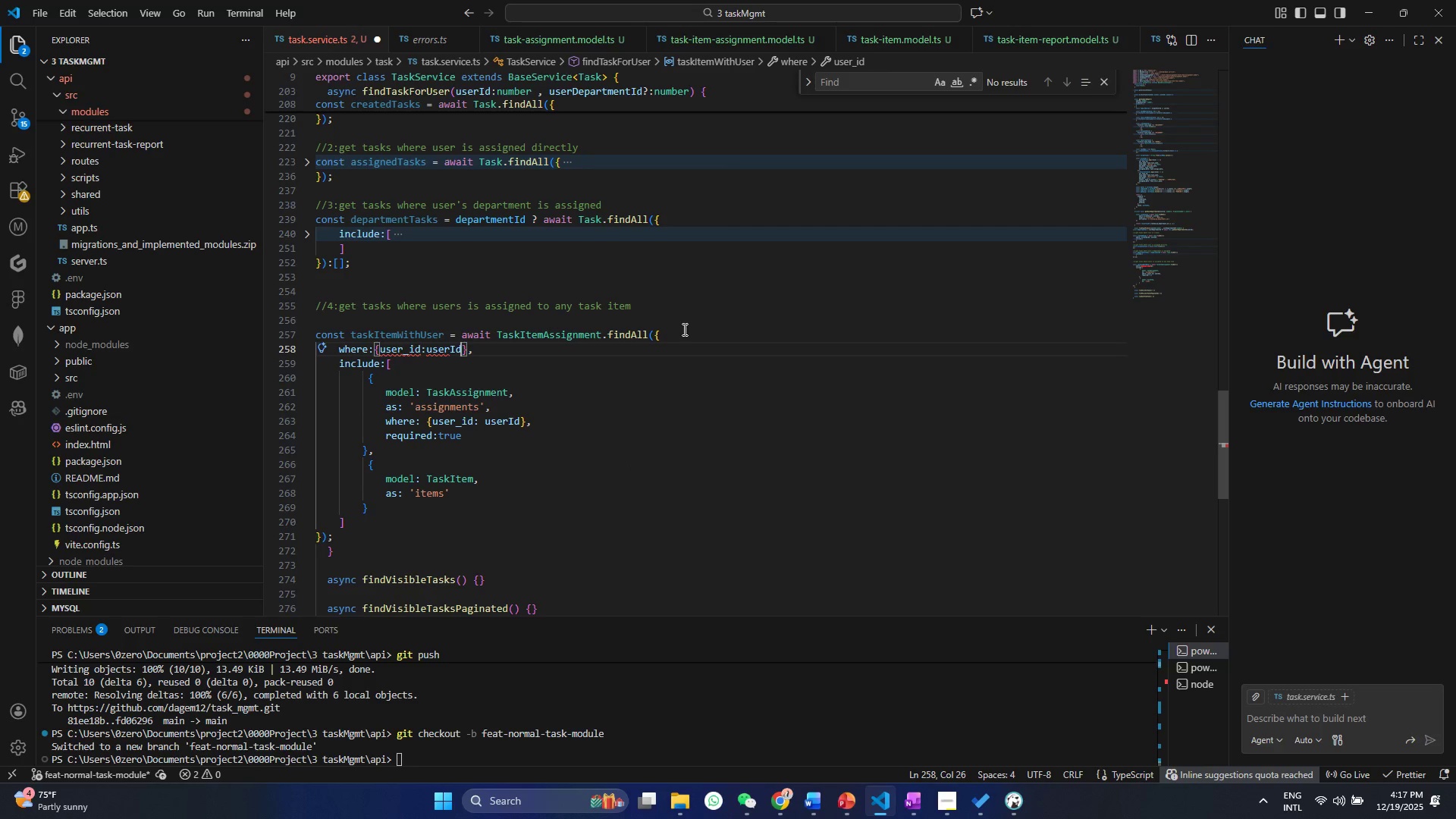 
key(Control+ControlLeft)
 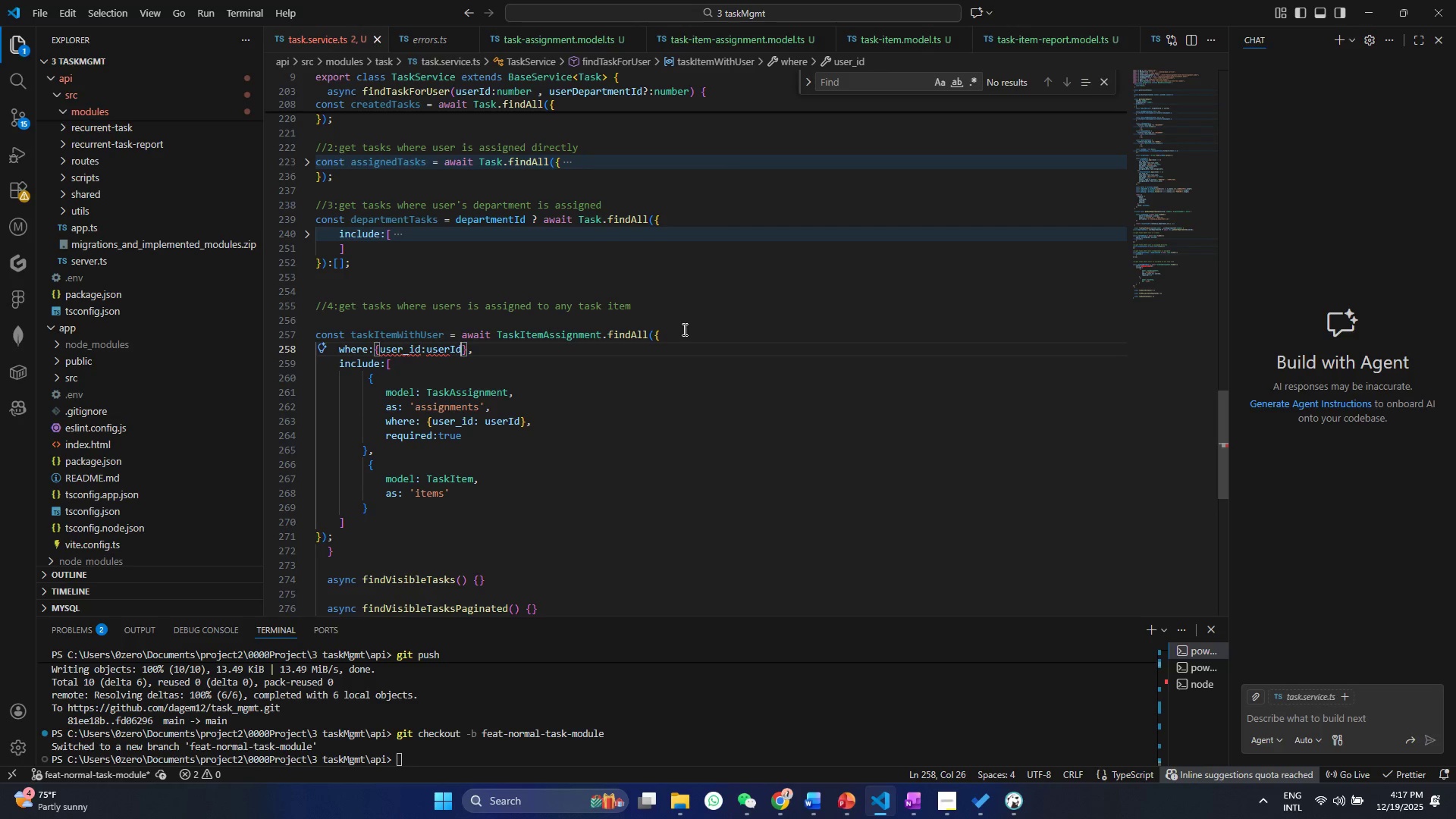 
key(Control+S)
 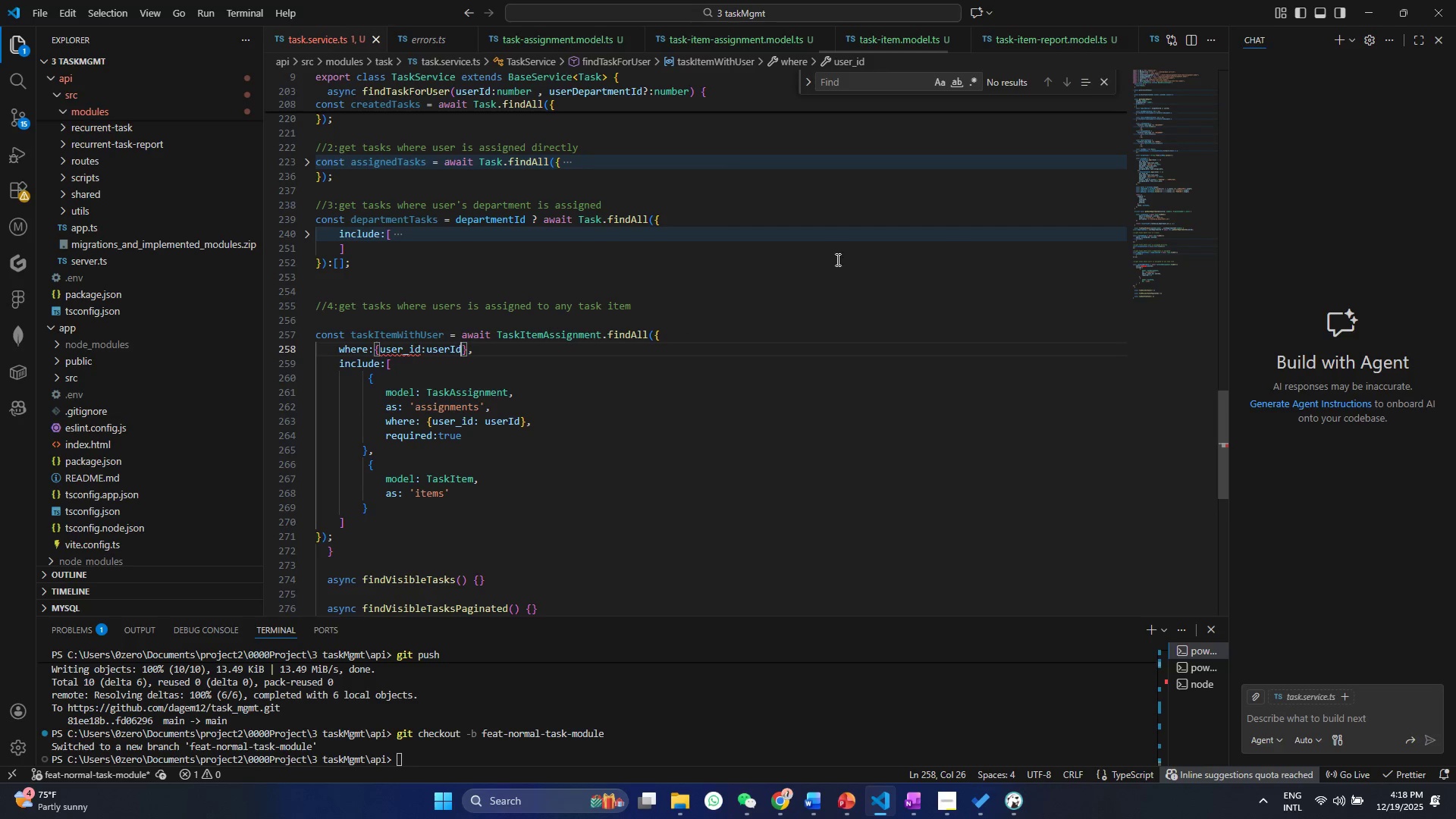 
left_click([558, 344])
 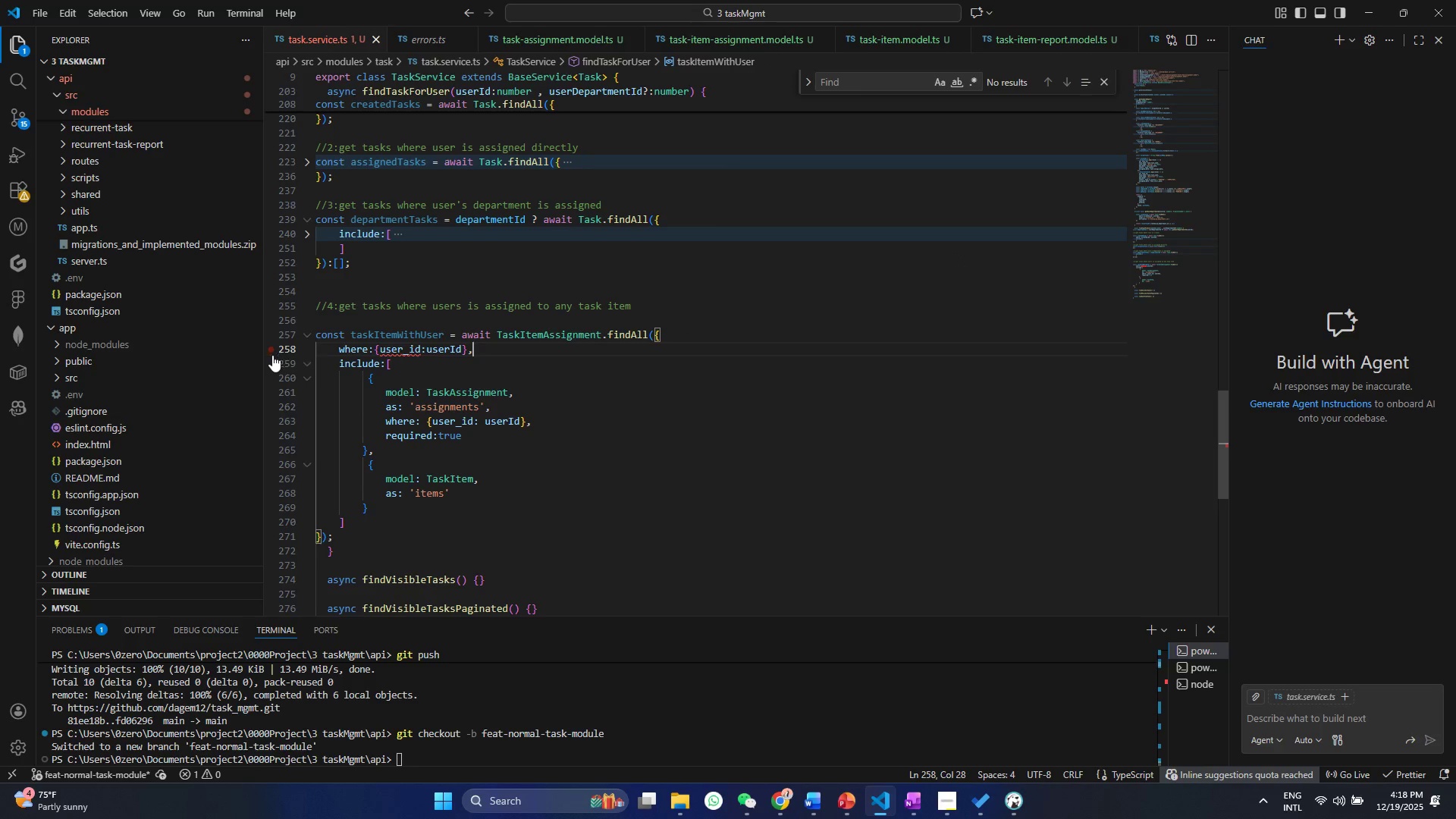 
left_click([270, 362])
 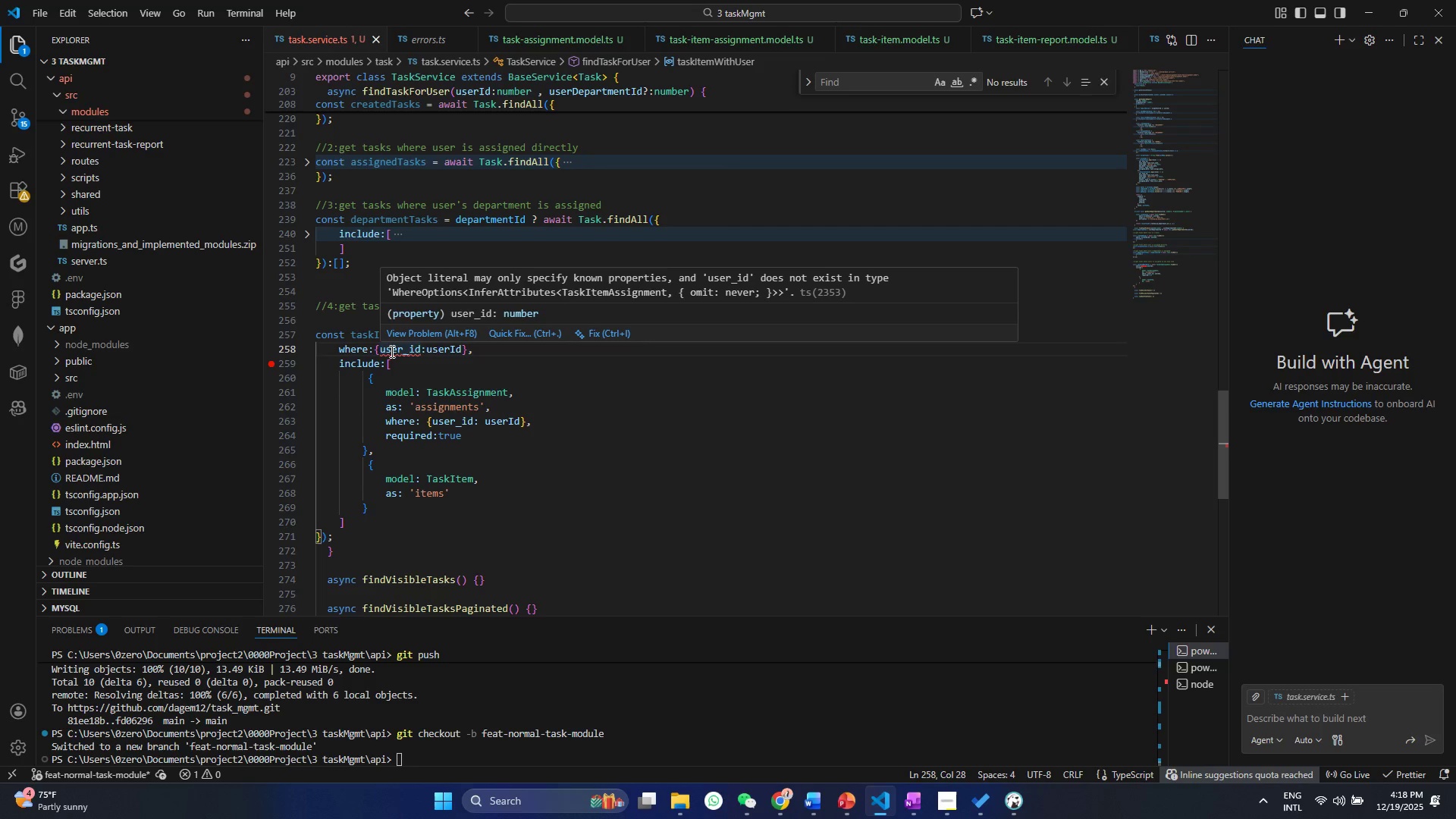 
wait(13.89)
 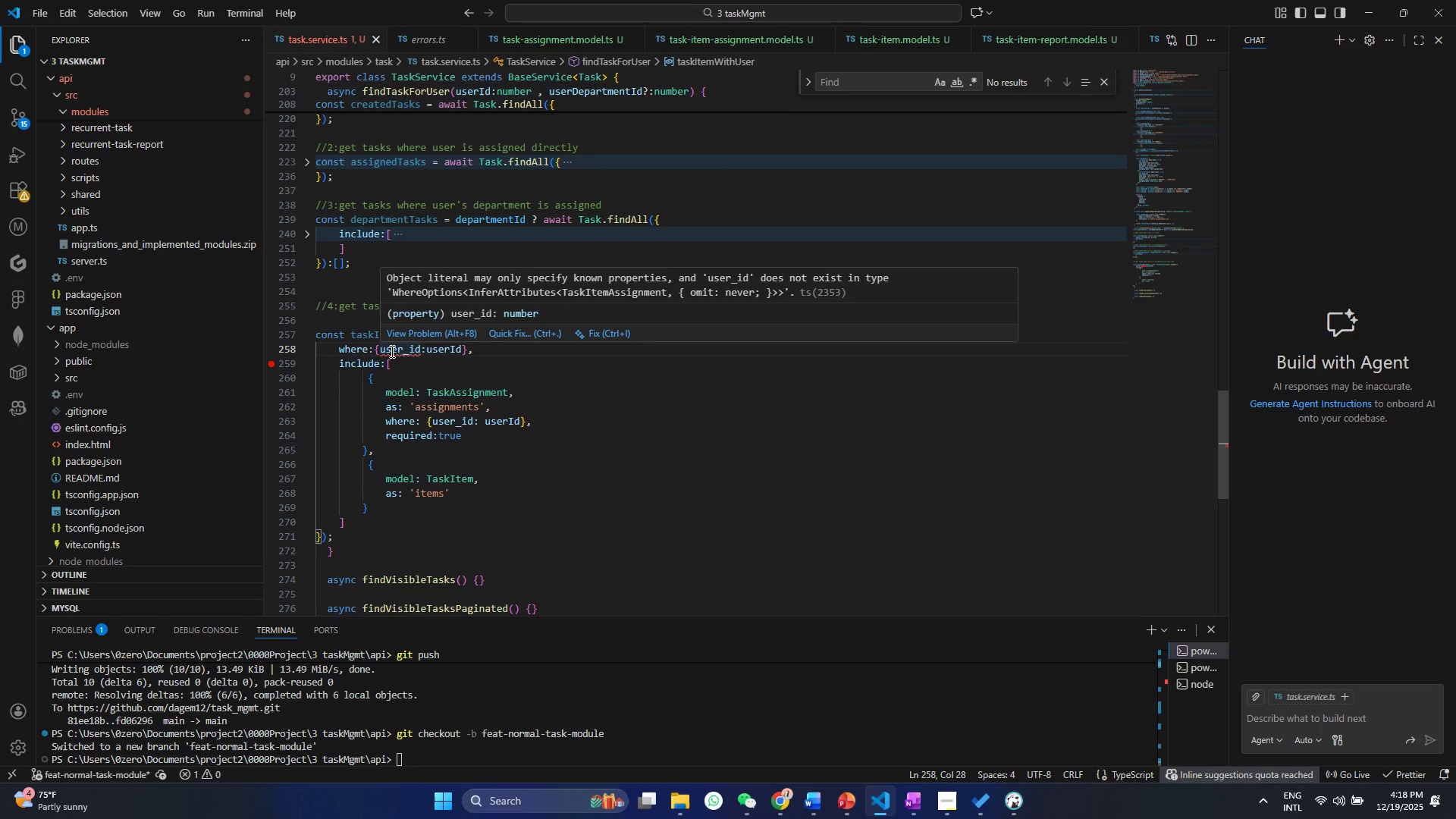 
left_click([518, 397])
 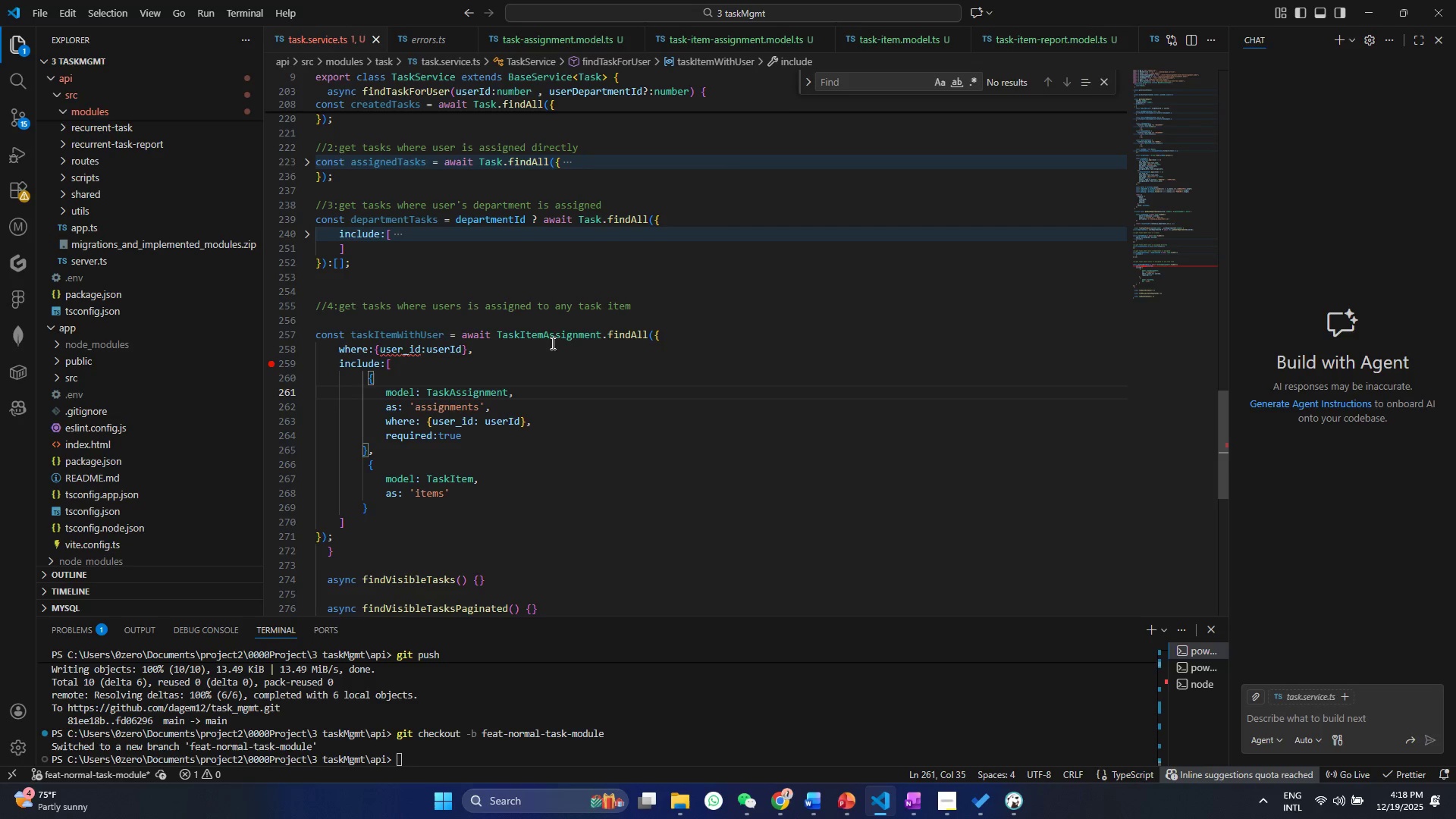 
hold_key(key=ControlLeft, duration=0.59)
left_click([544, 328])
 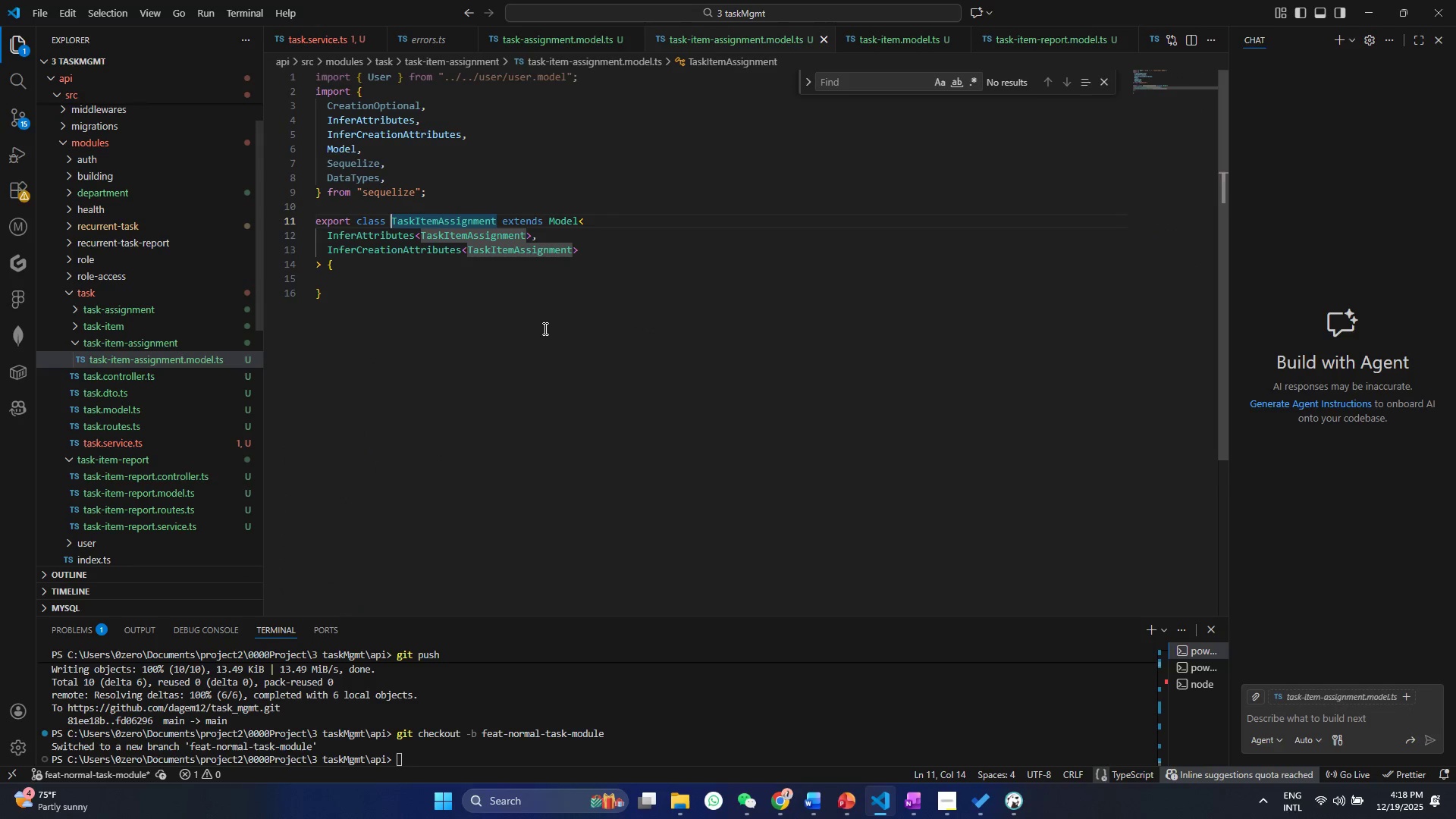 
hold_key(key=ControlLeft, duration=11.61)
left_click([400, 240])
 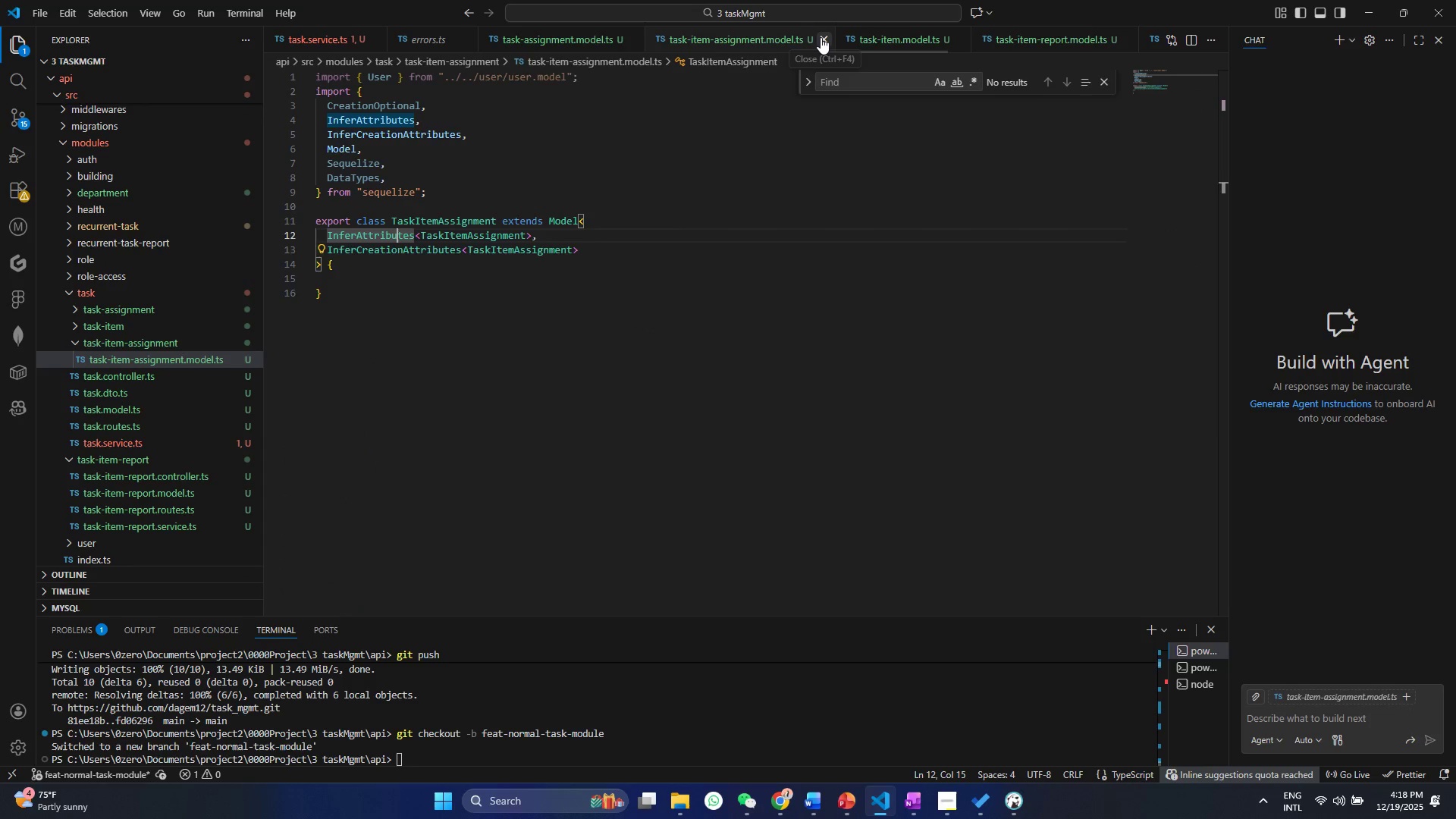 
left_click([821, 37])
 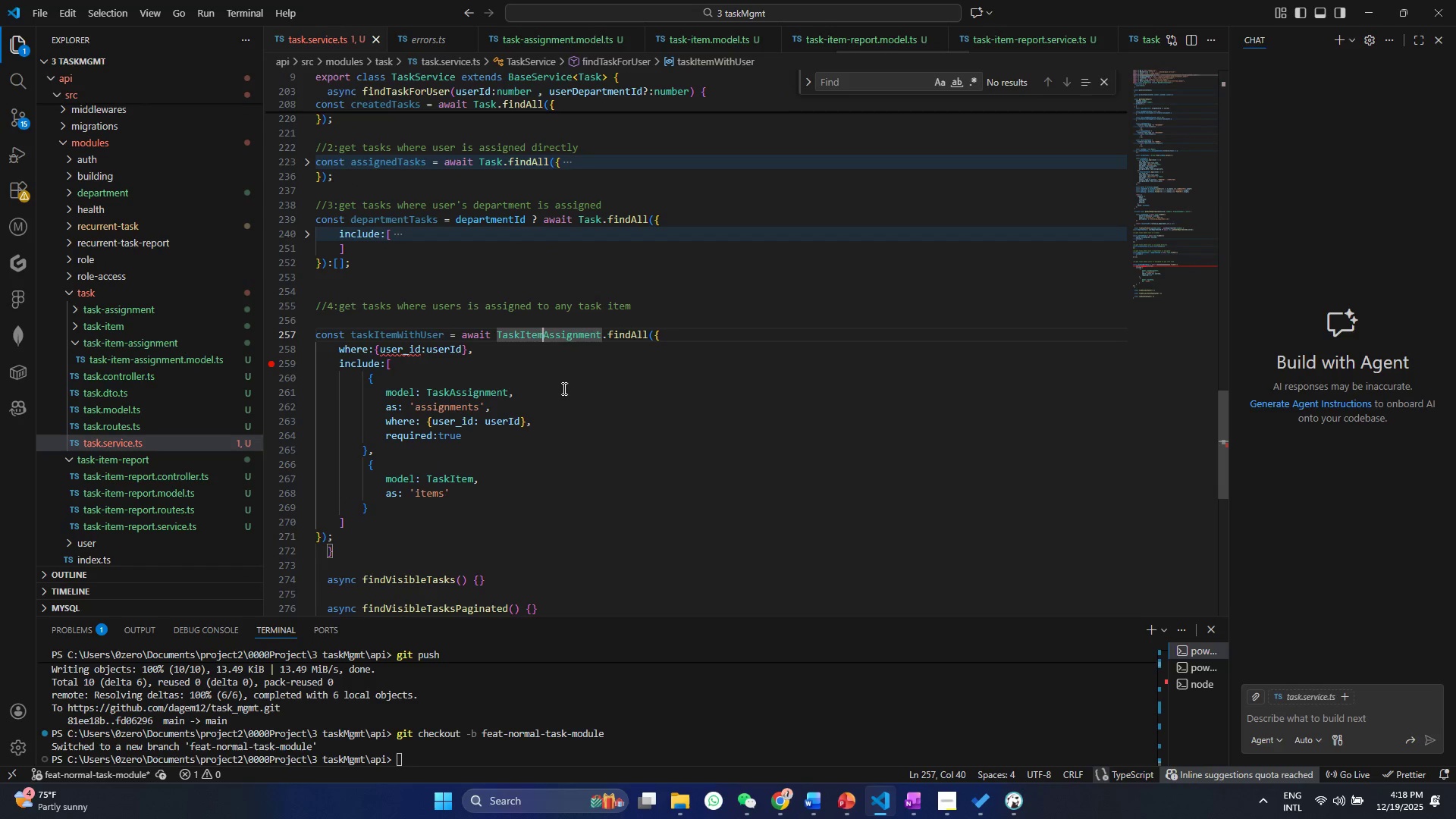 
left_click([563, 388])
 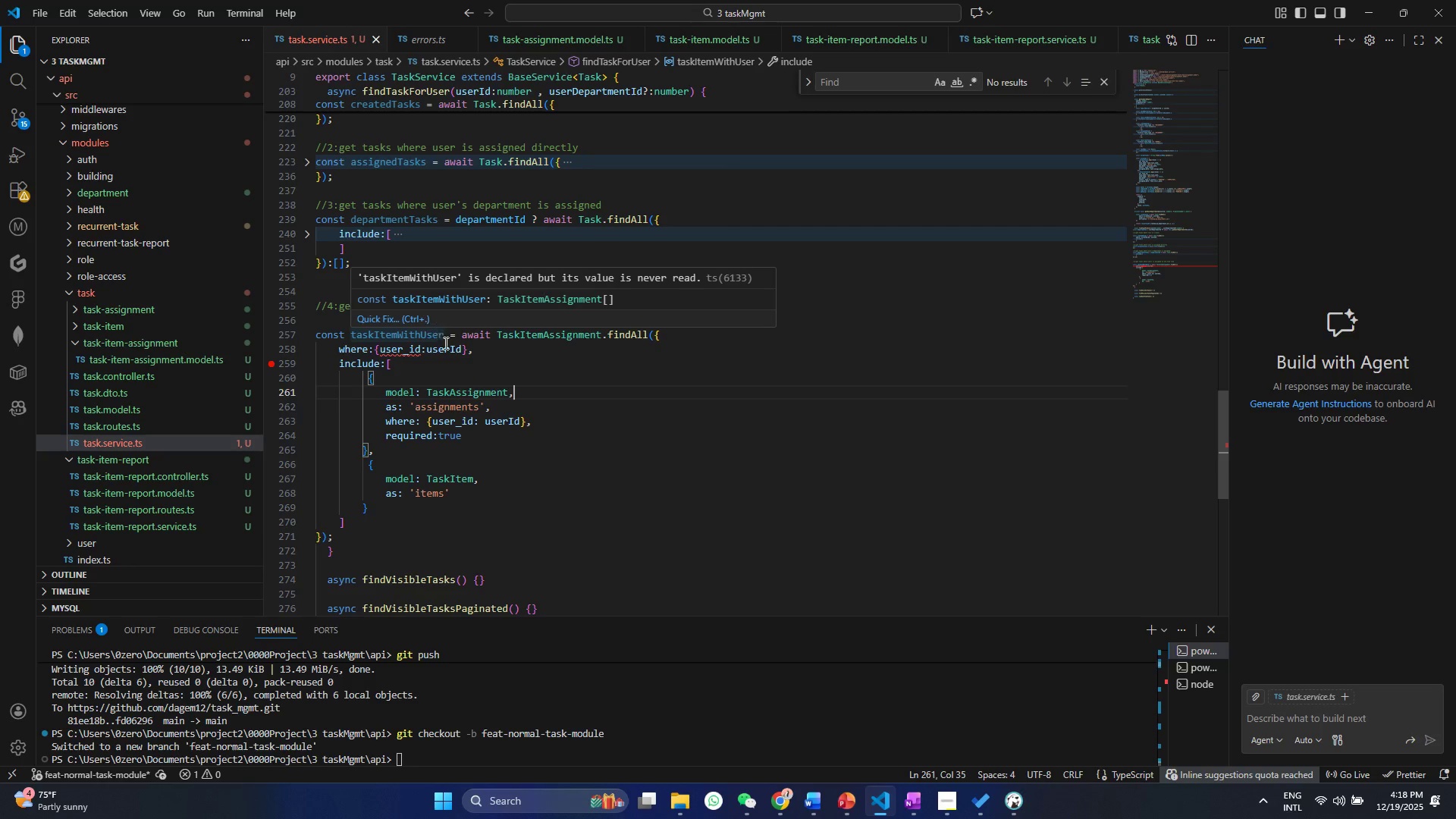 
left_click([453, 348])
 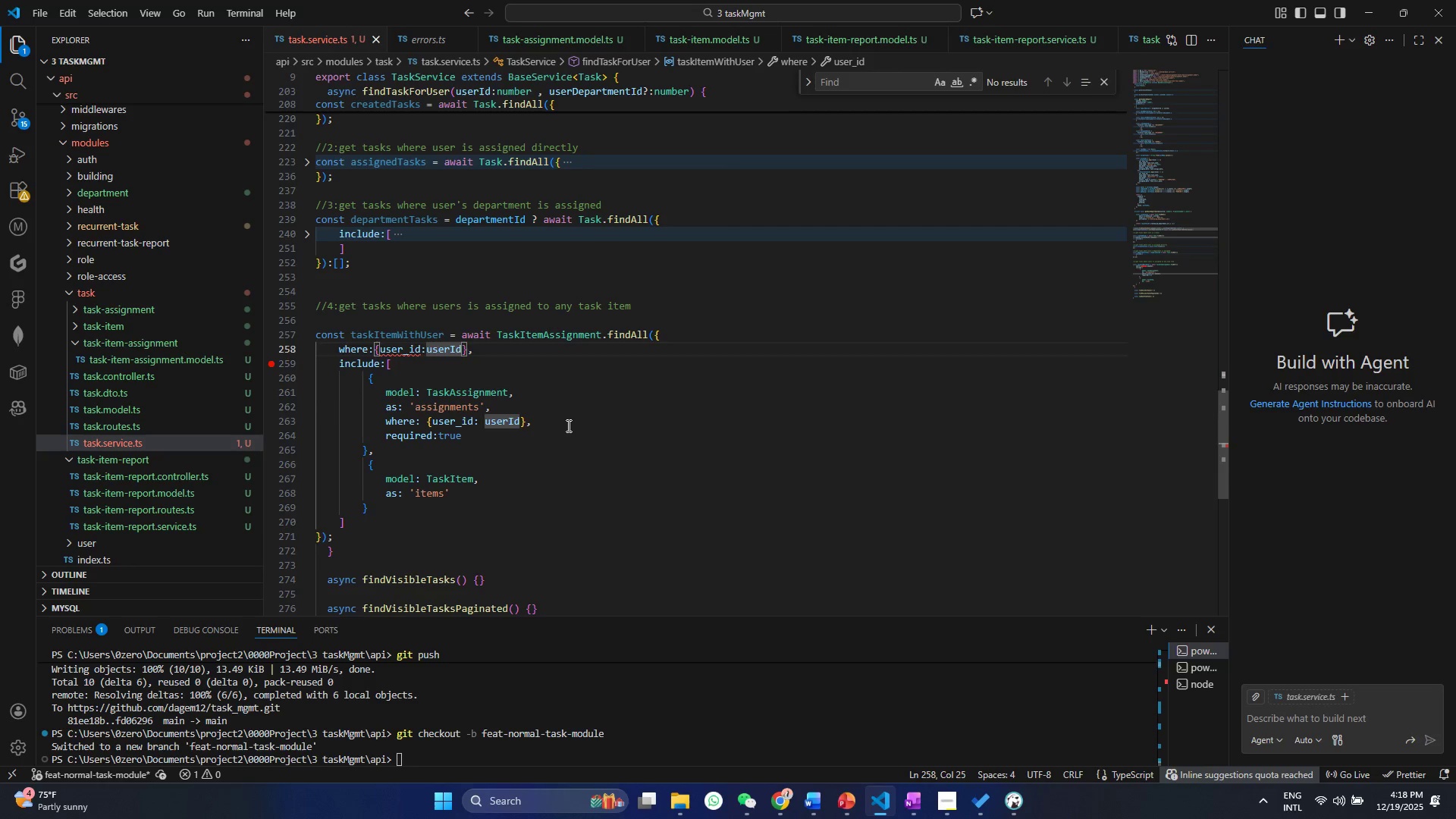 
left_click([567, 425])
 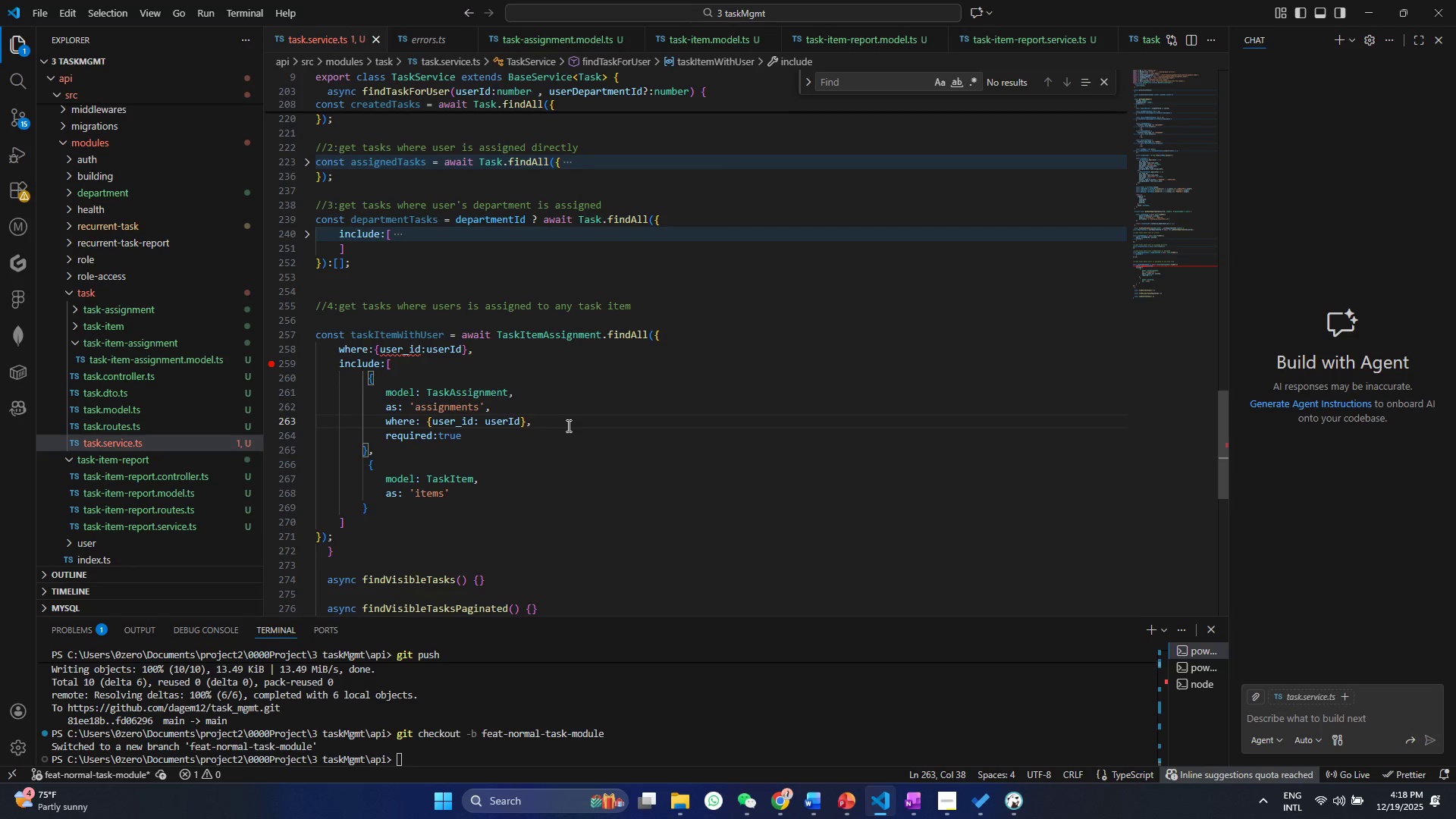 
double_click([465, 413])
 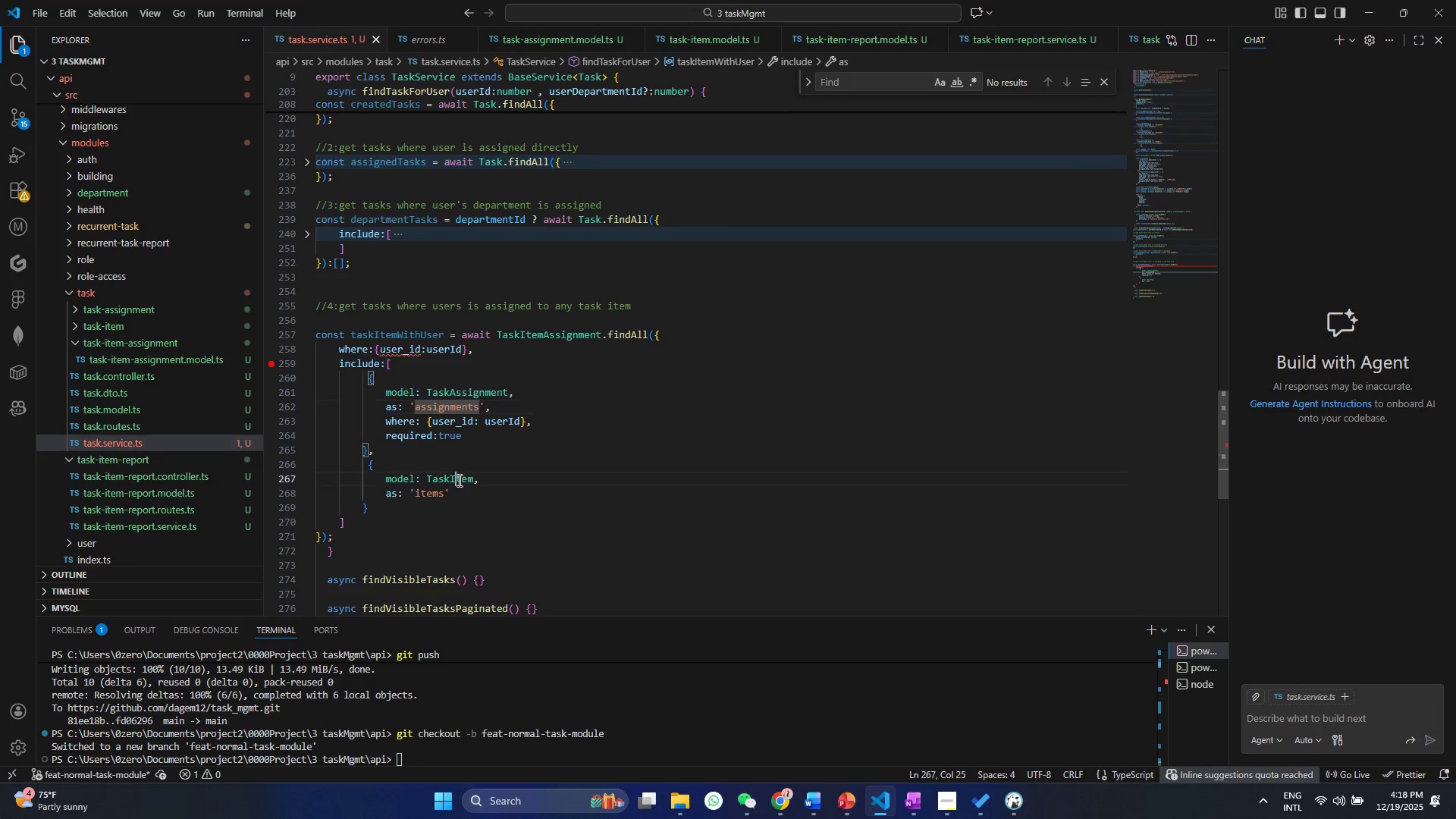 
double_click([458, 480])
 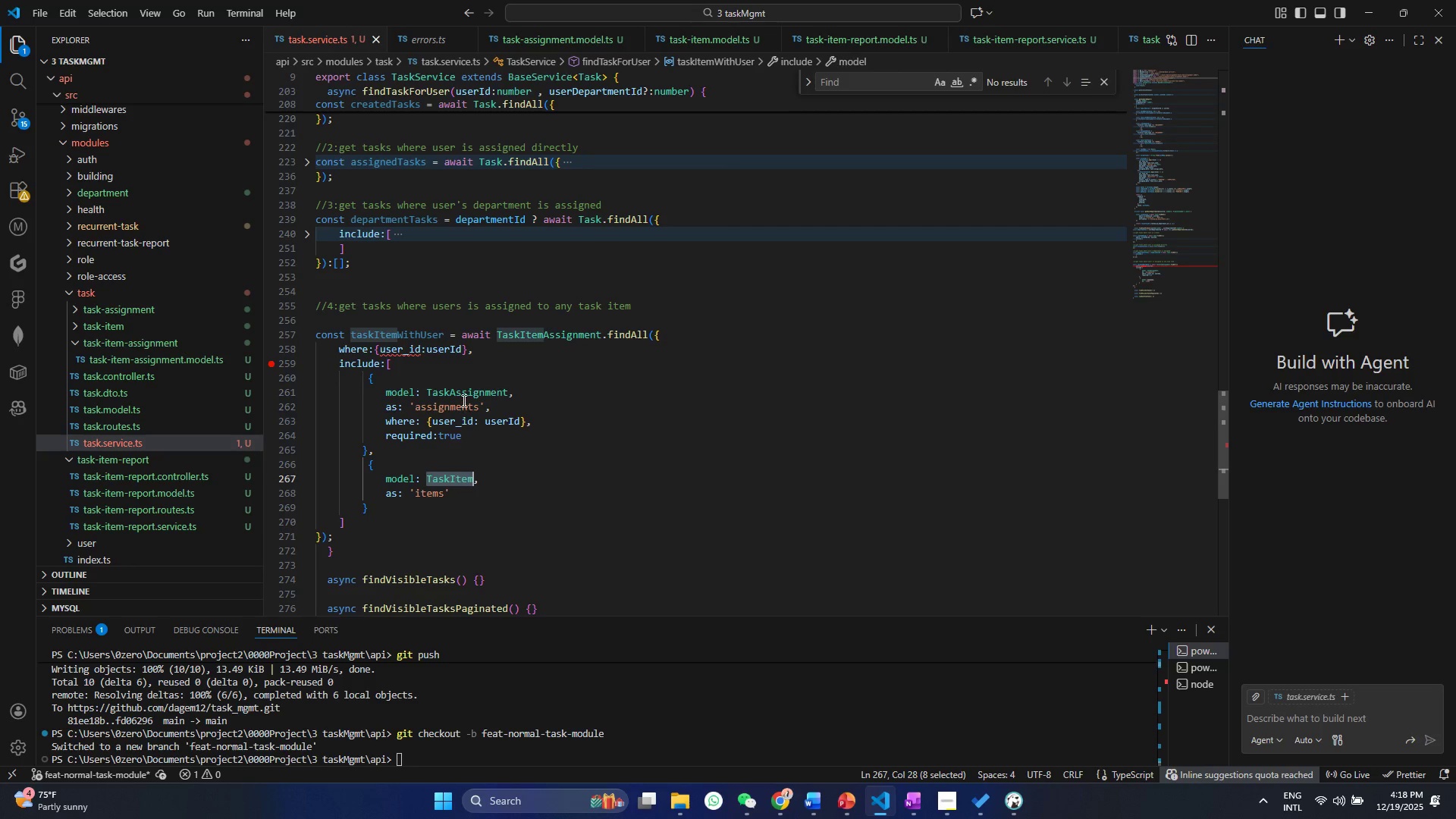 
key(Control+C)
 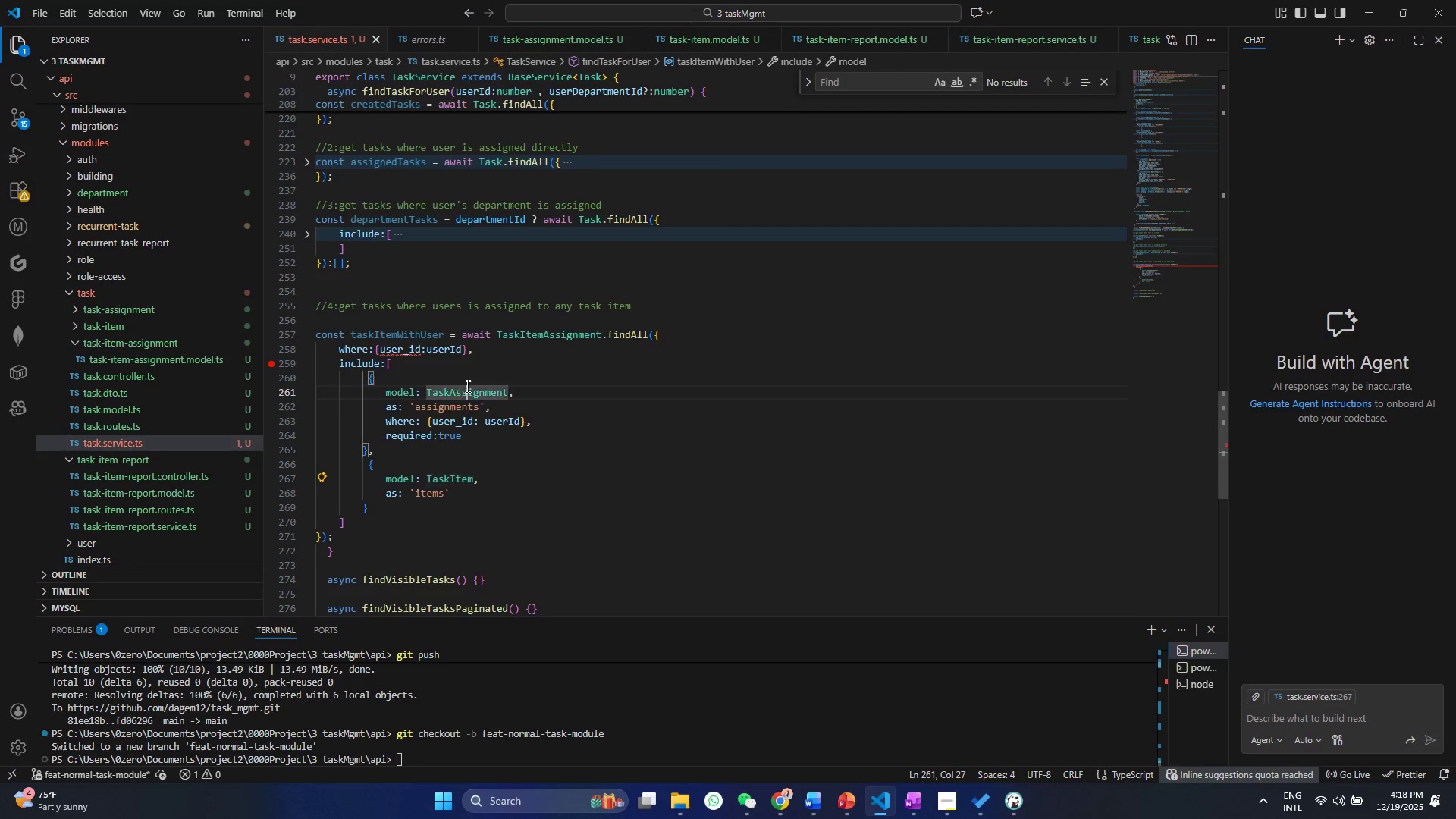 
double_click([466, 386])
 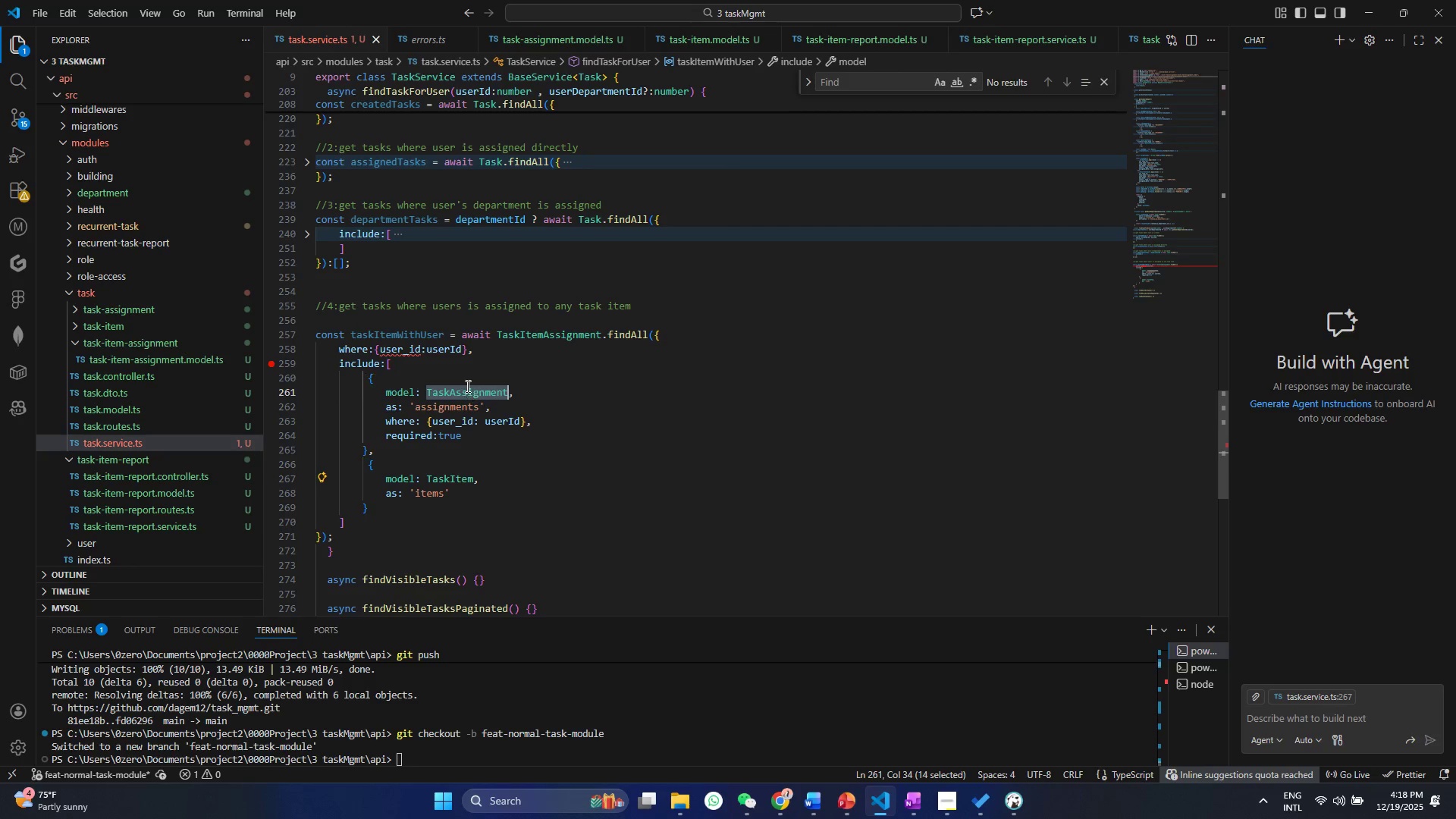 
key(Control+ControlLeft)
 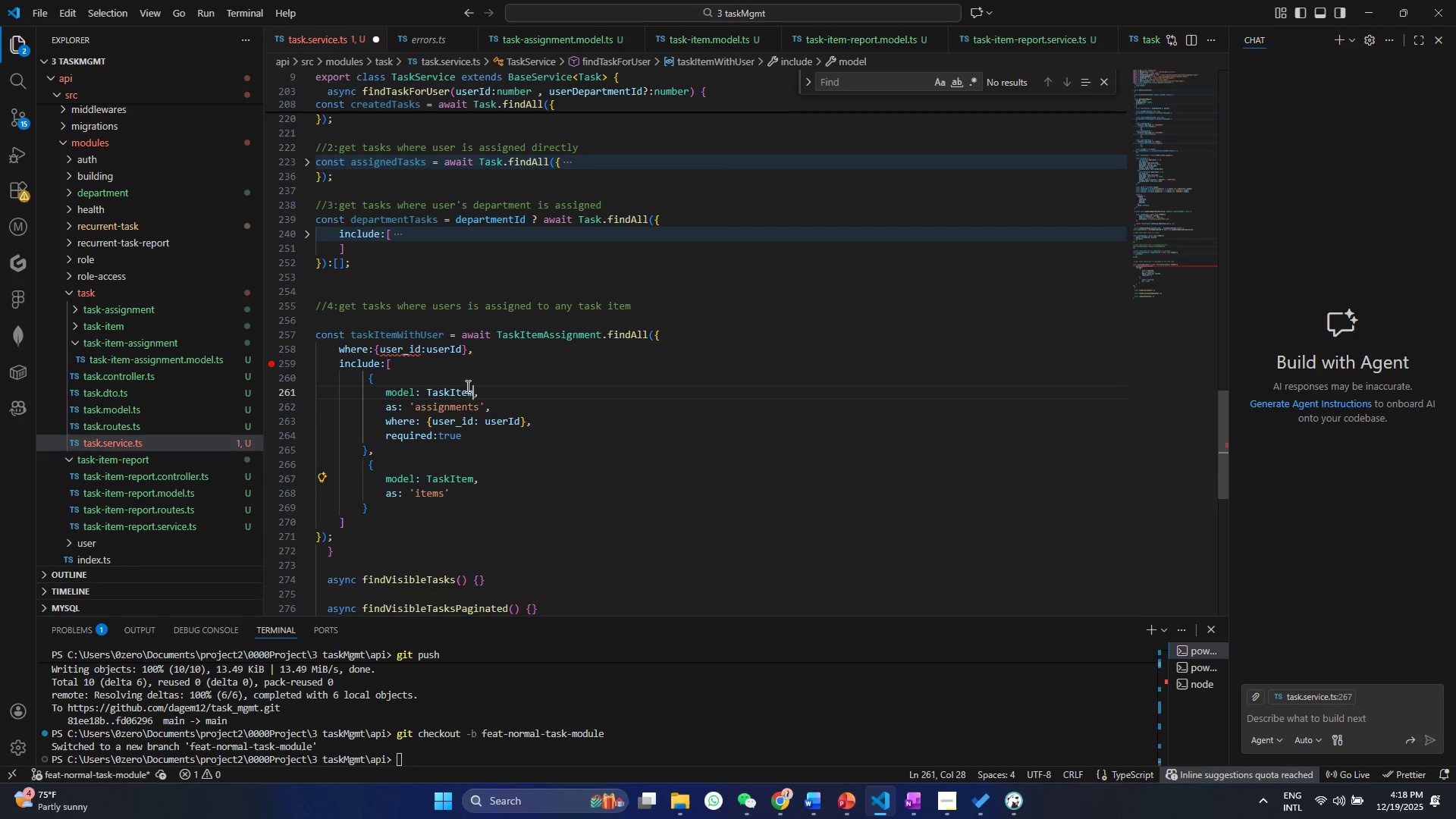 
key(Control+V)
 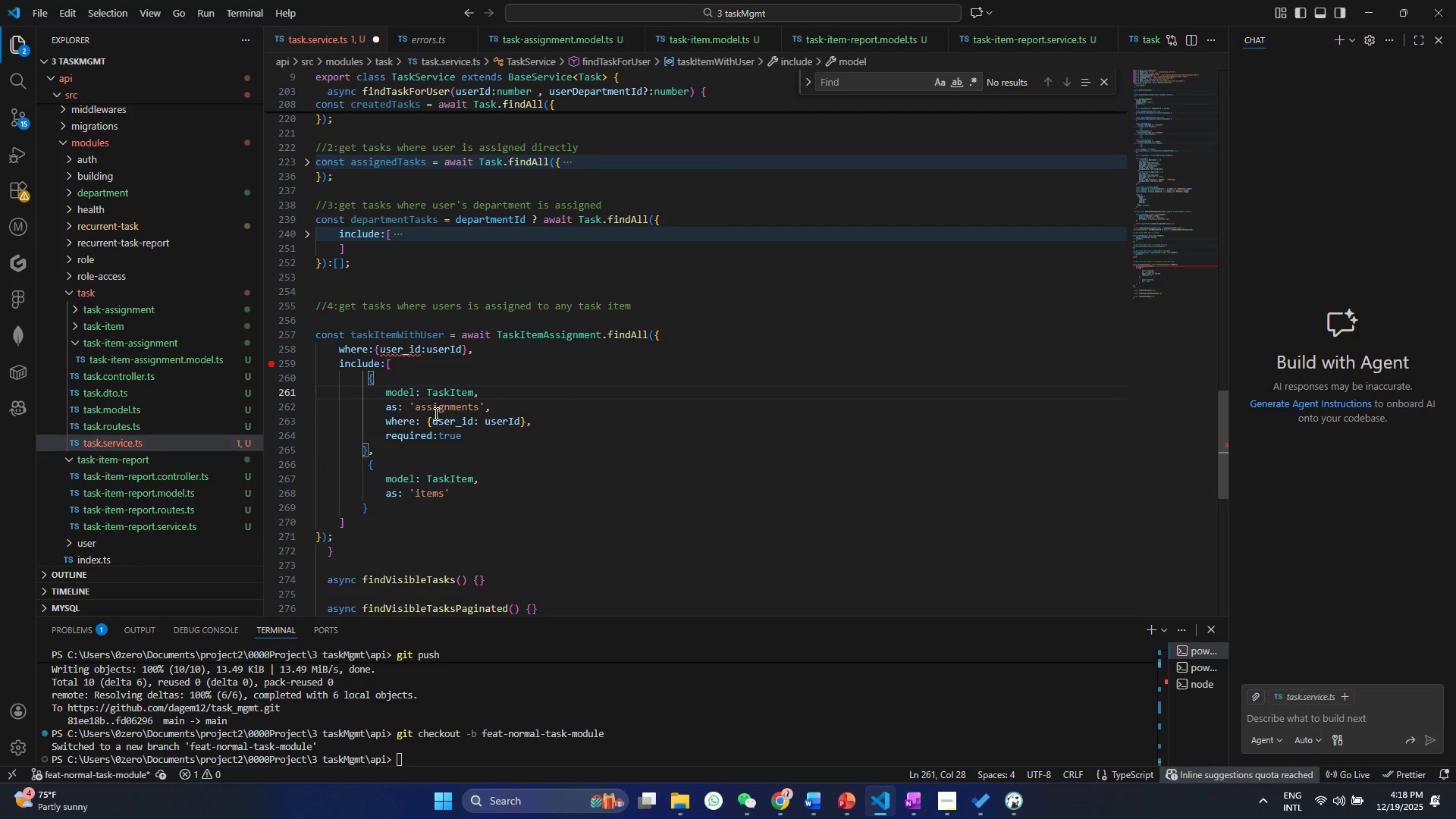 
double_click([435, 406])
 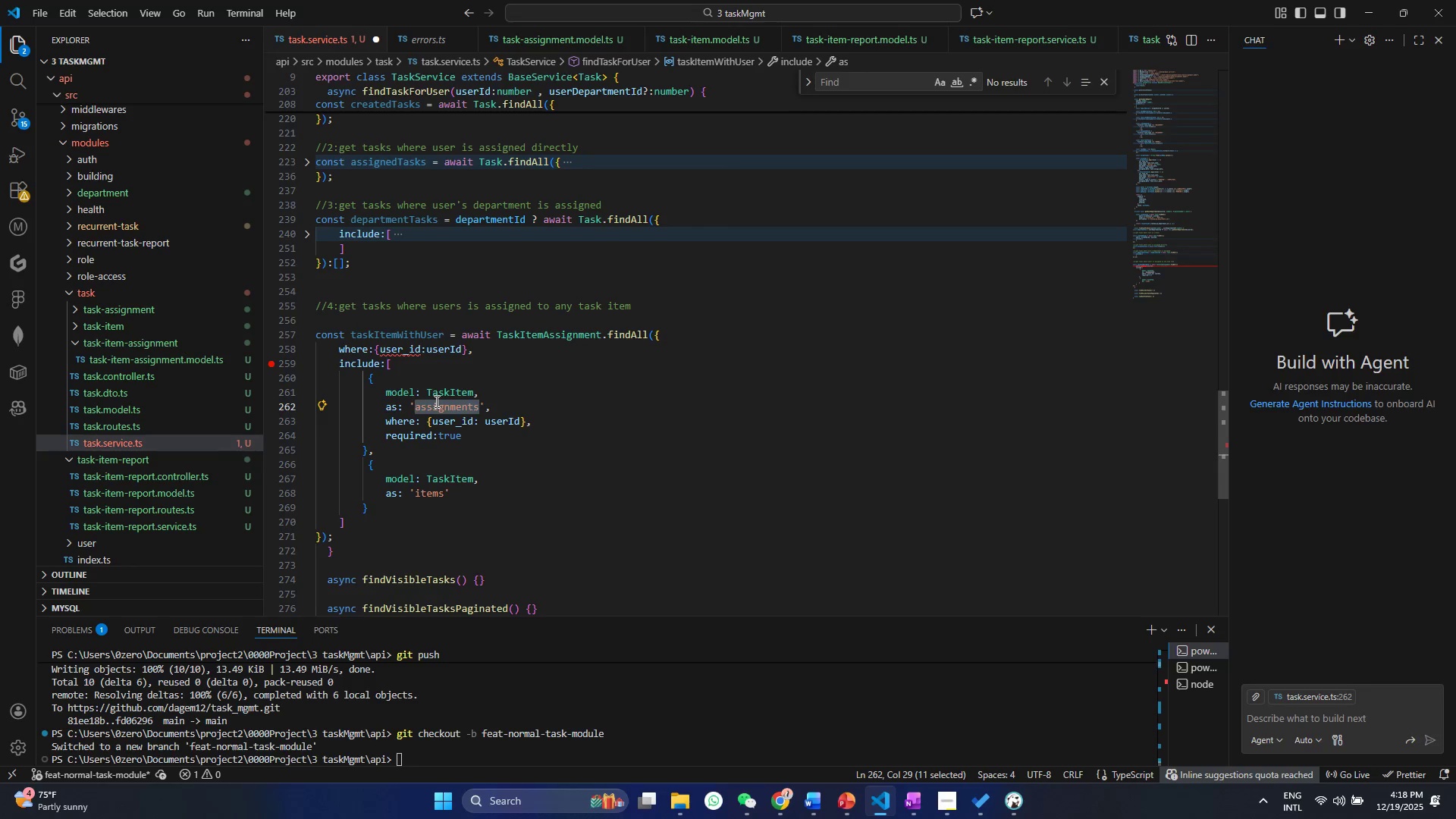 
type(taskItem)
 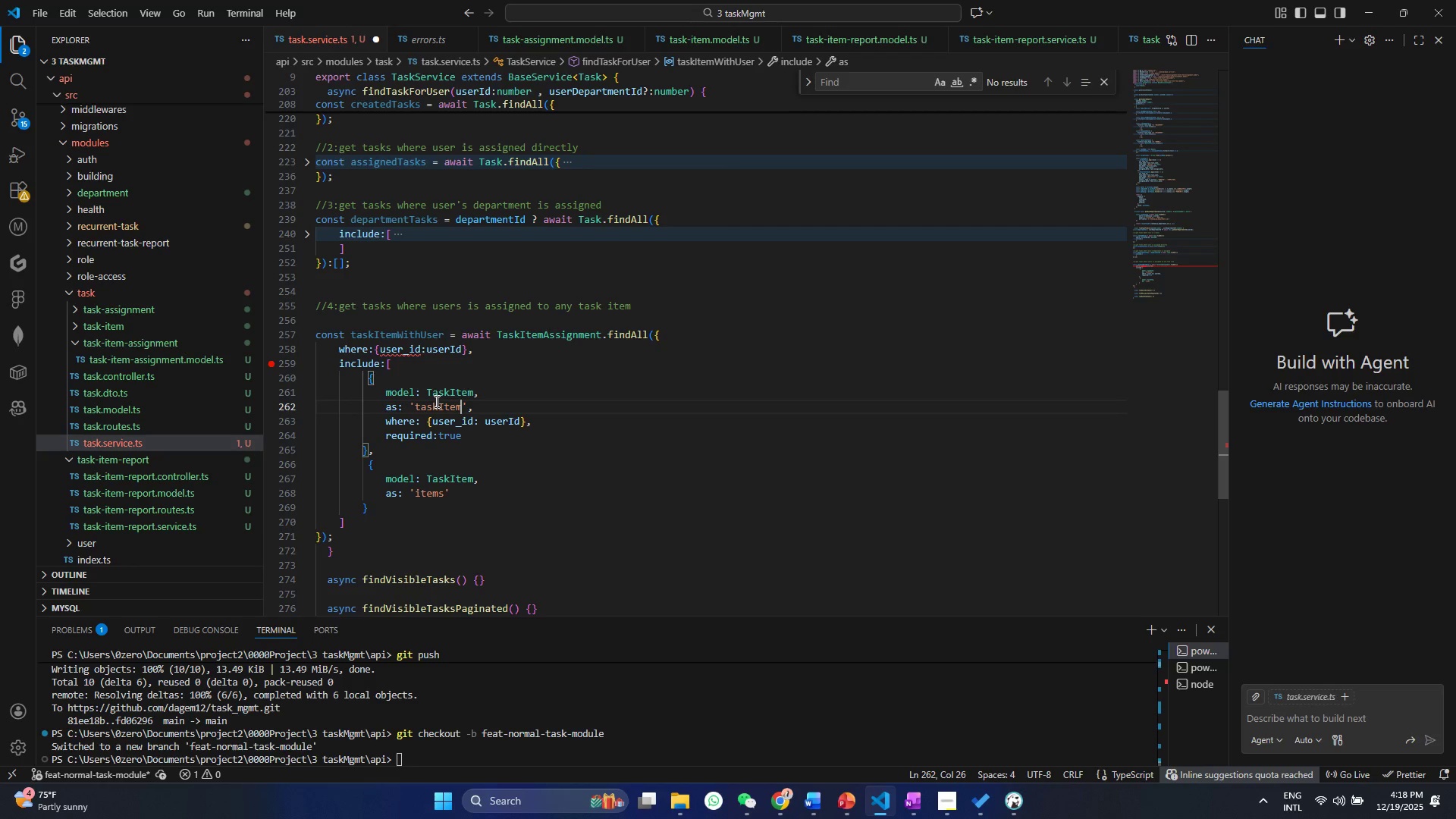 
key(Control+ControlLeft)
 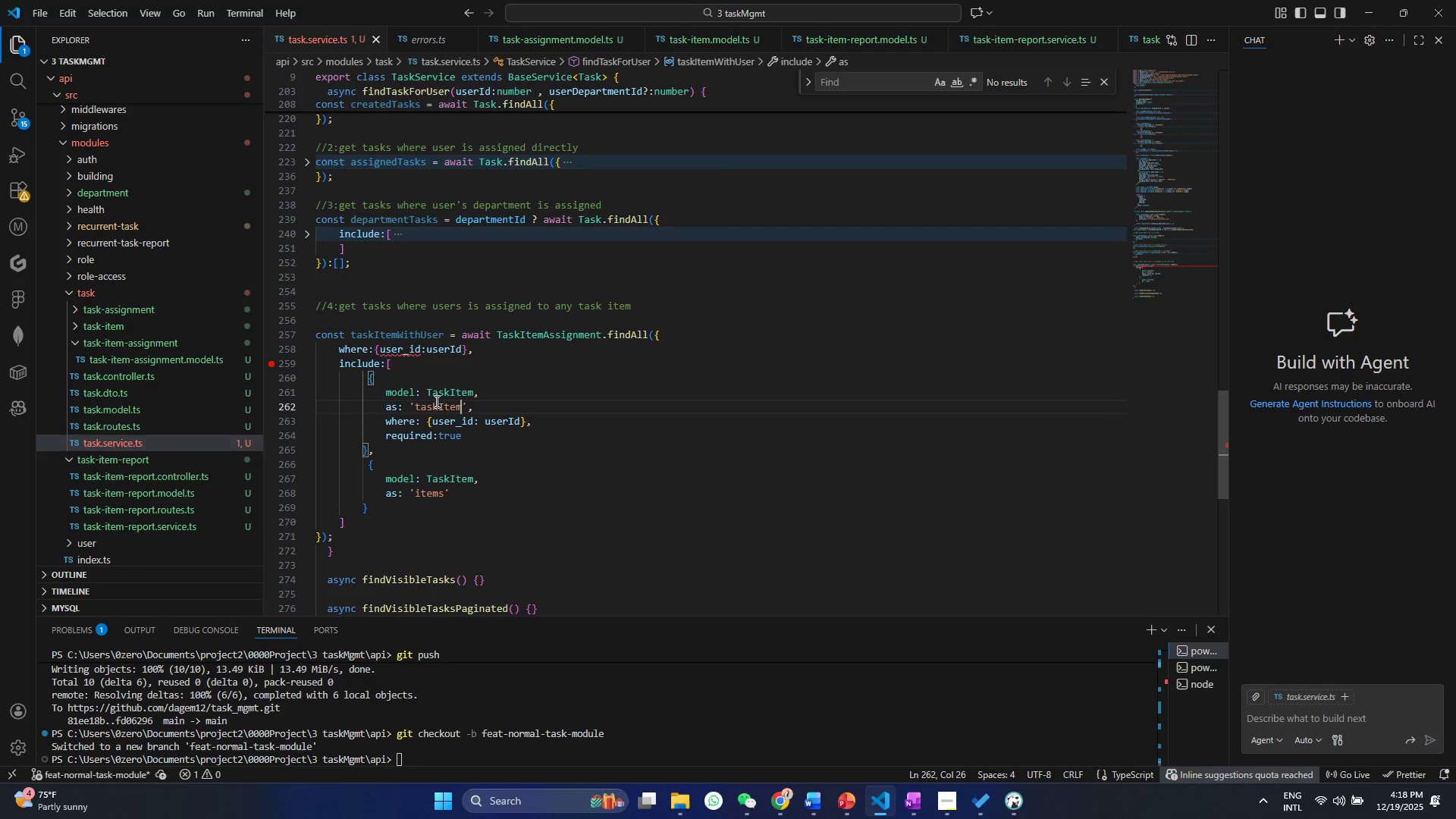 
key(Control+S)
 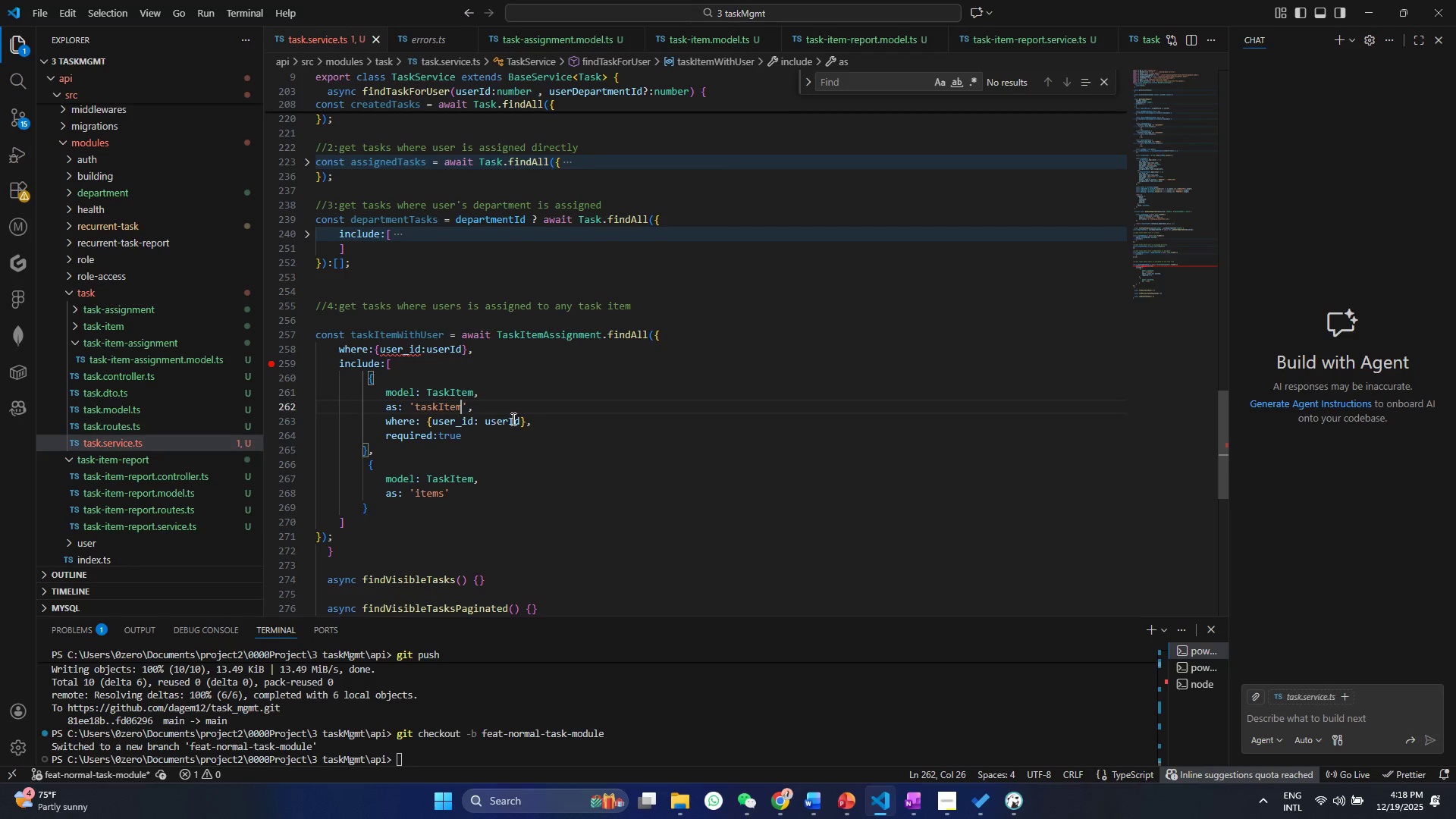 
left_click_drag(start_coordinate=[542, 421], to_coordinate=[284, 424])
 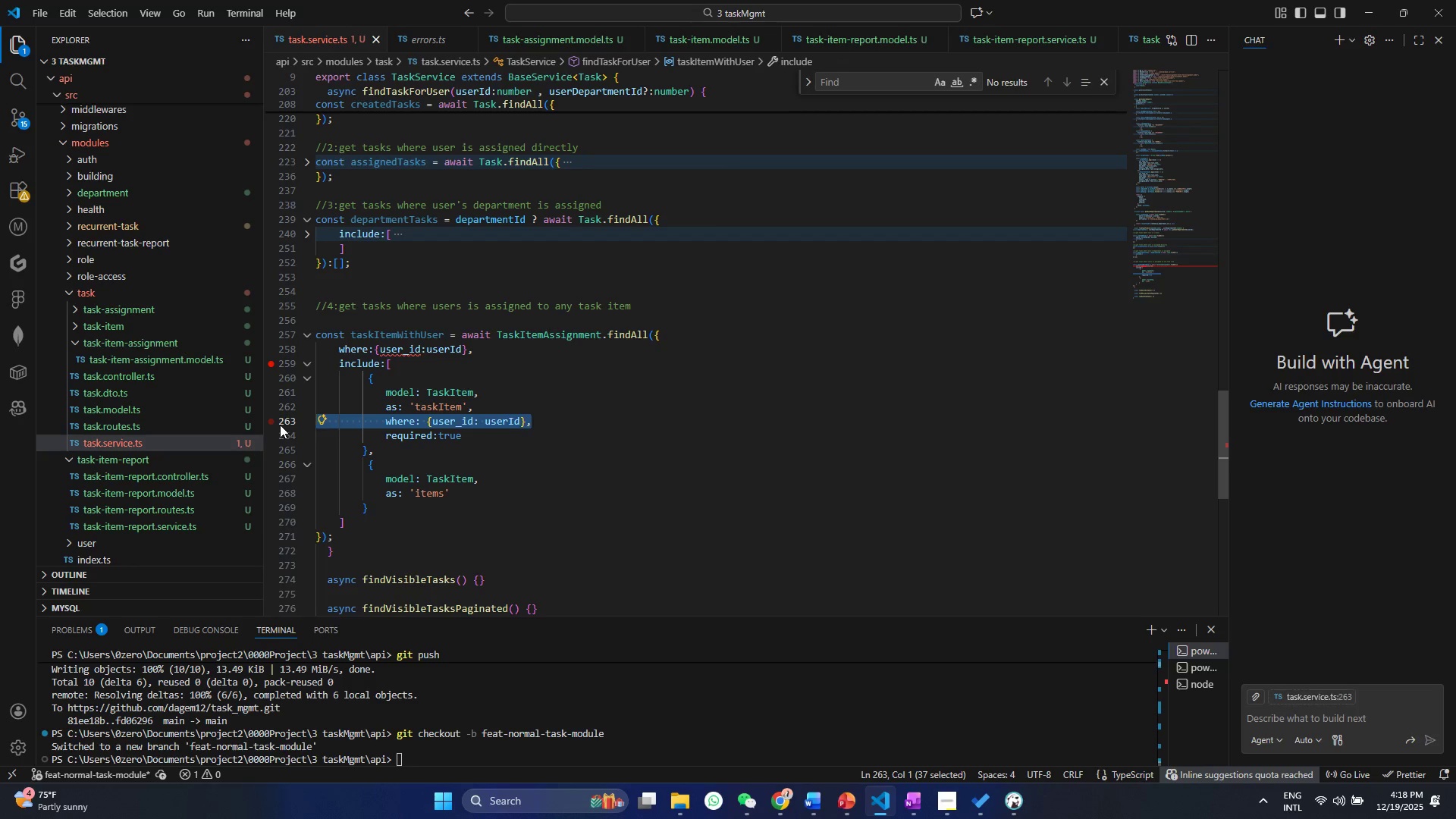 
key(Backspace)
 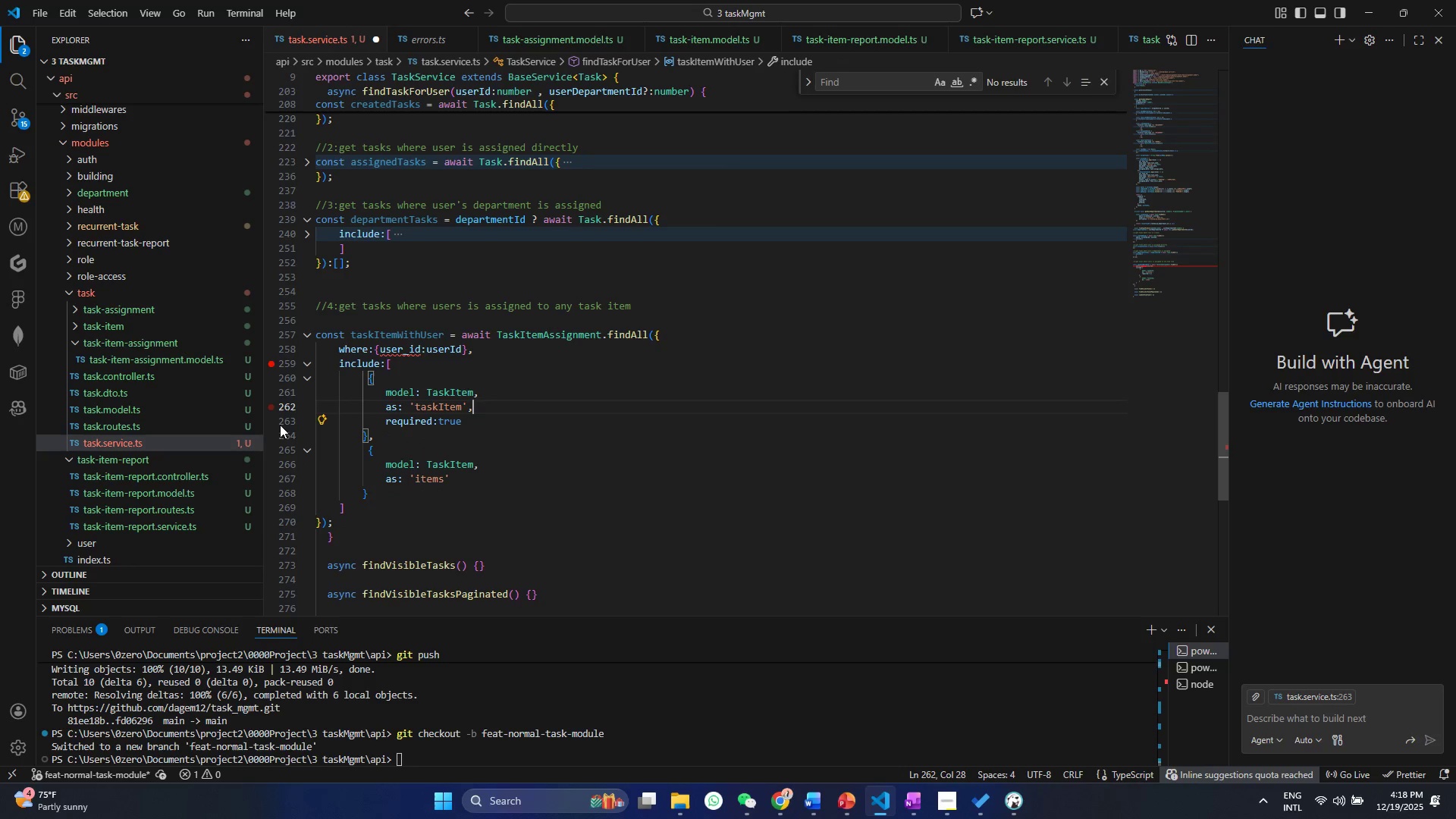 
key(Backspace)
 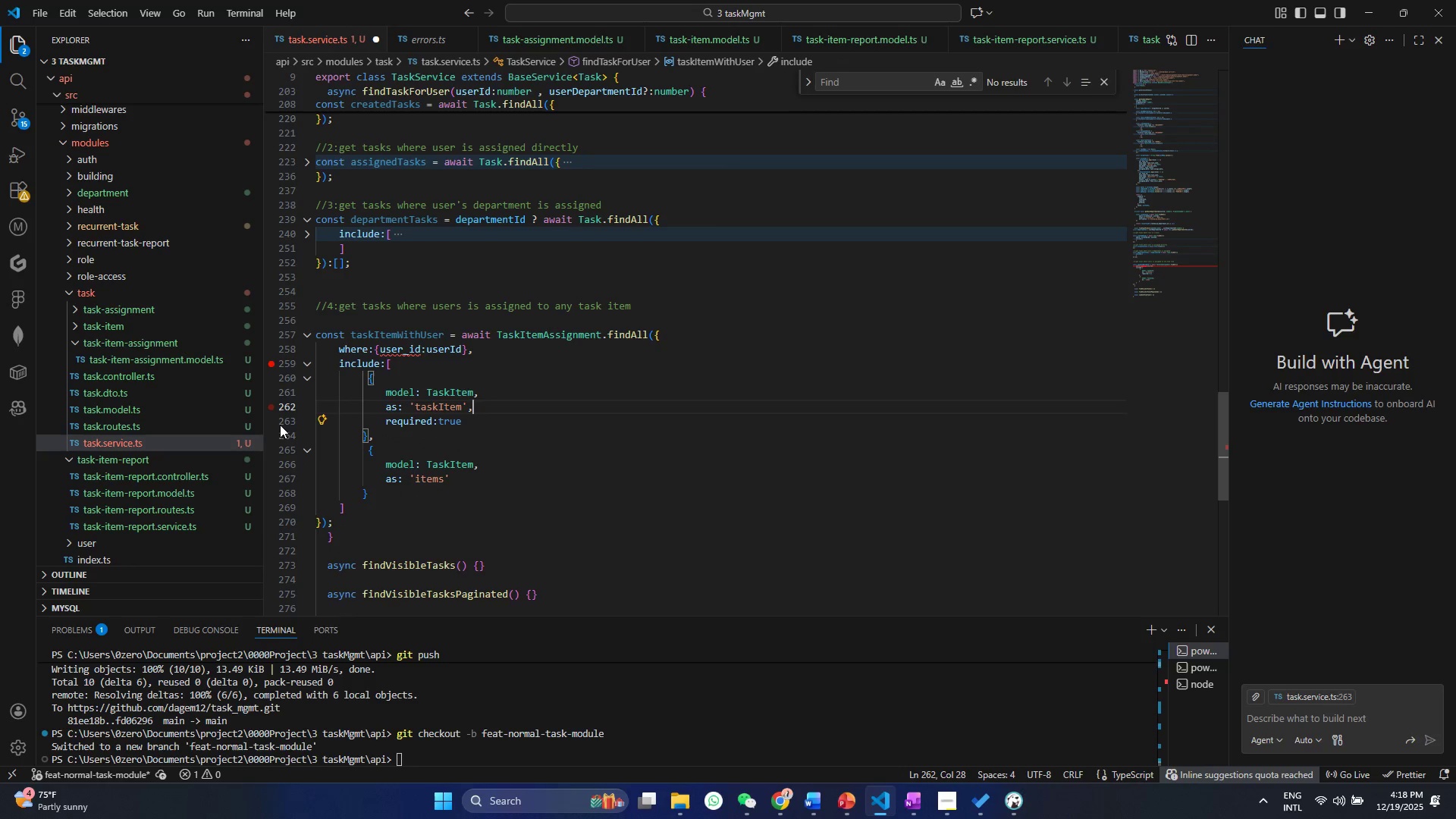 
key(Control+ControlLeft)
 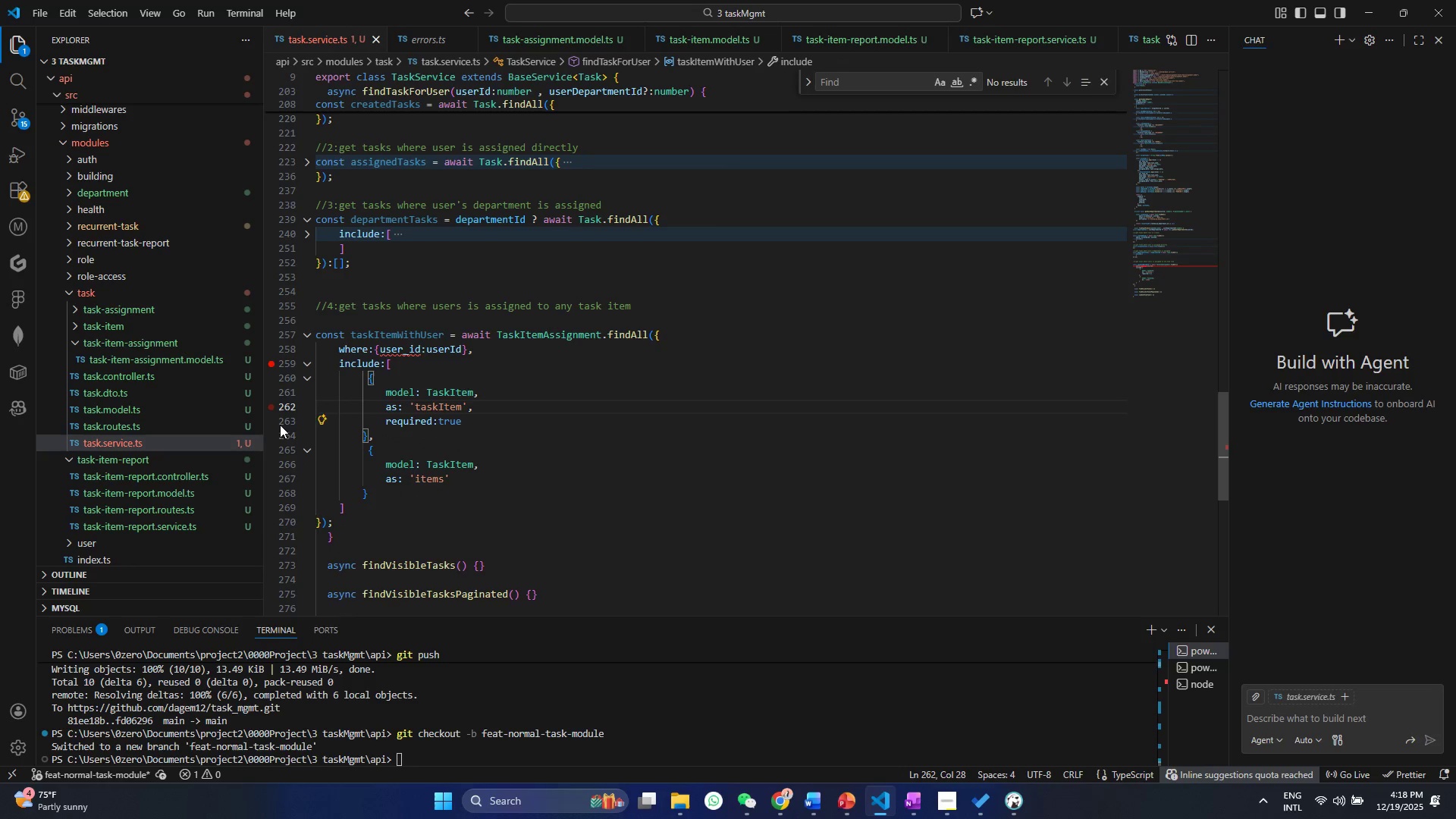 
key(Control+S)
 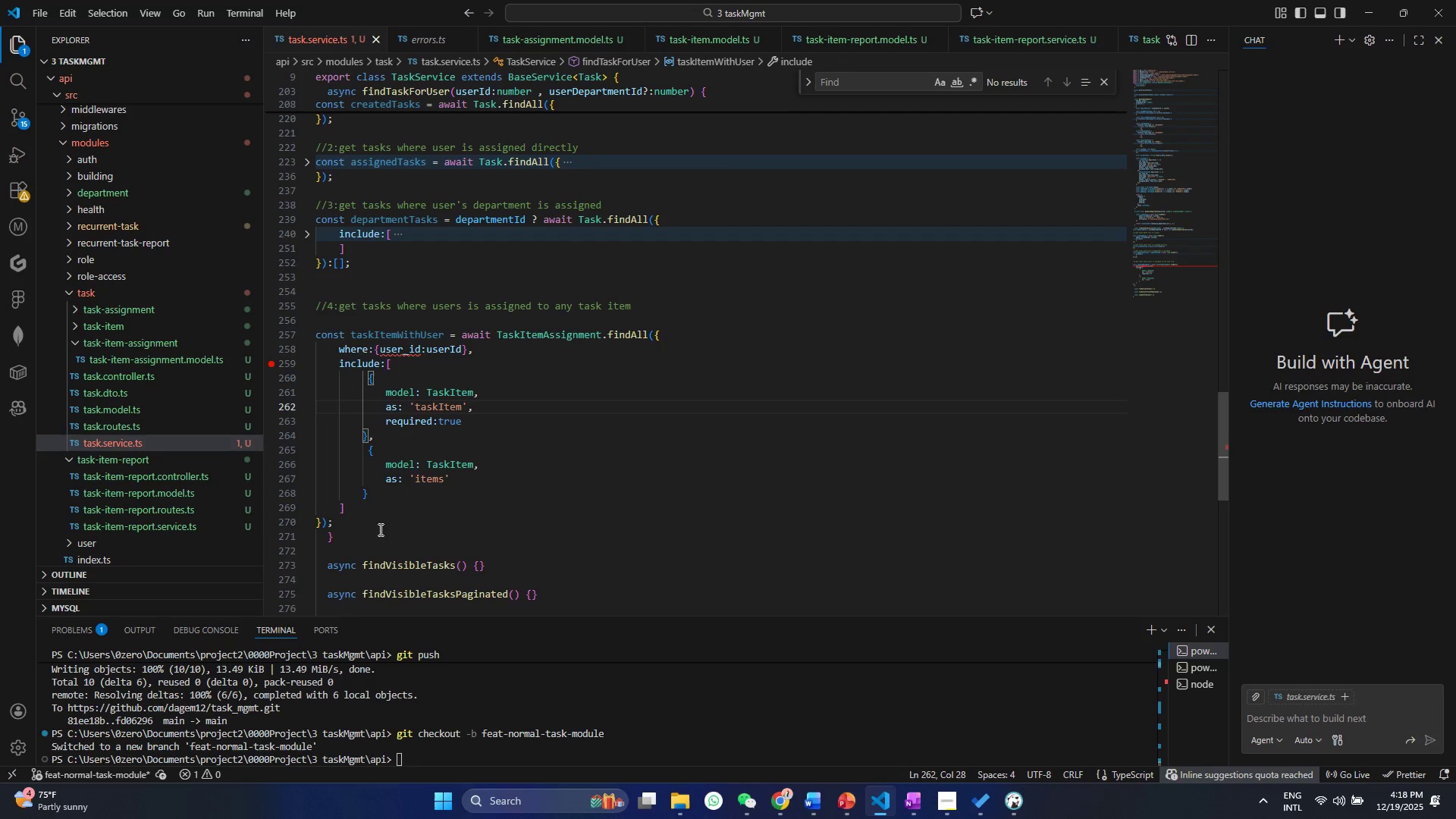 
left_click([418, 457])
 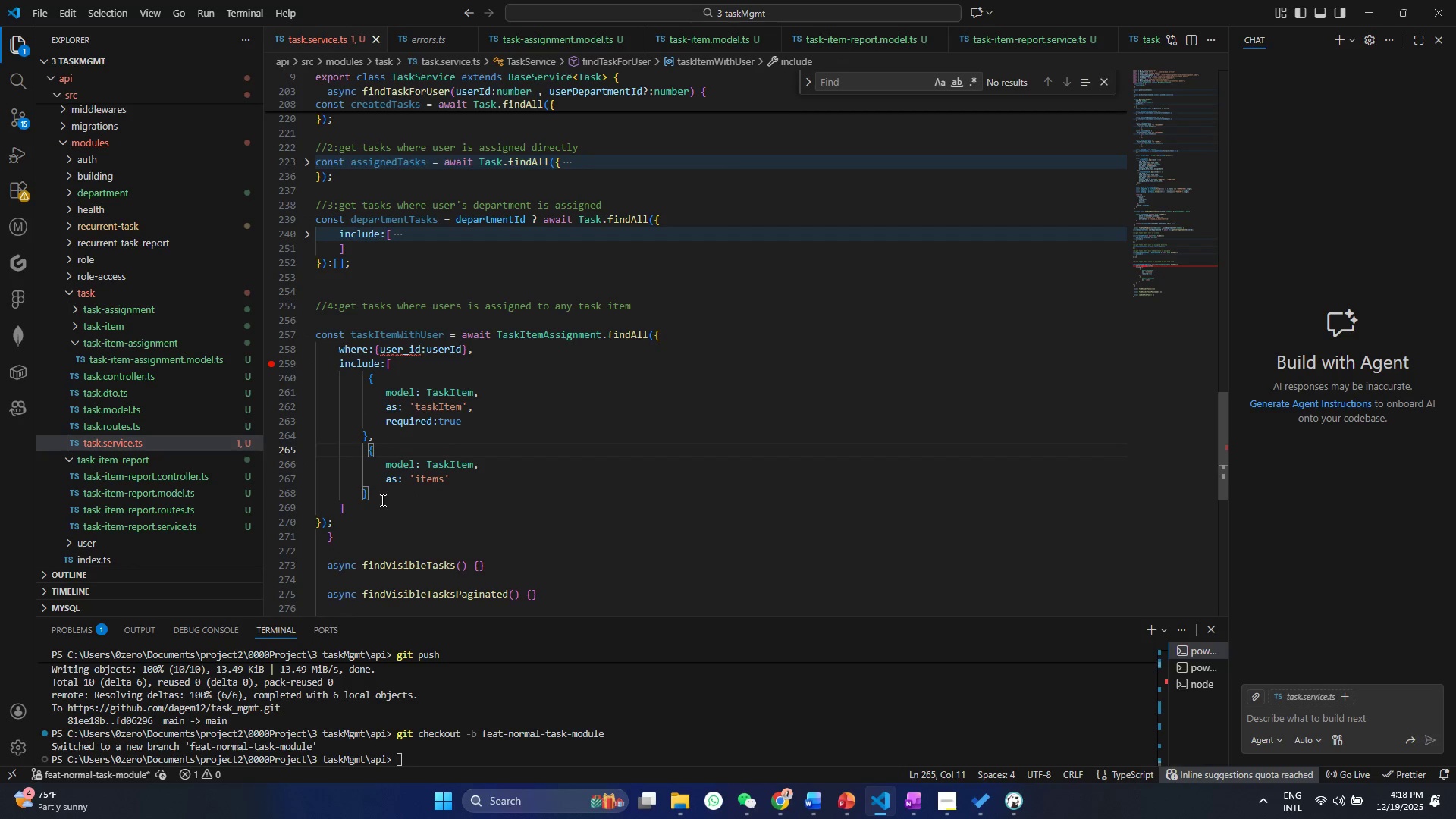 
left_click_drag(start_coordinate=[381, 500], to_coordinate=[342, 453])
 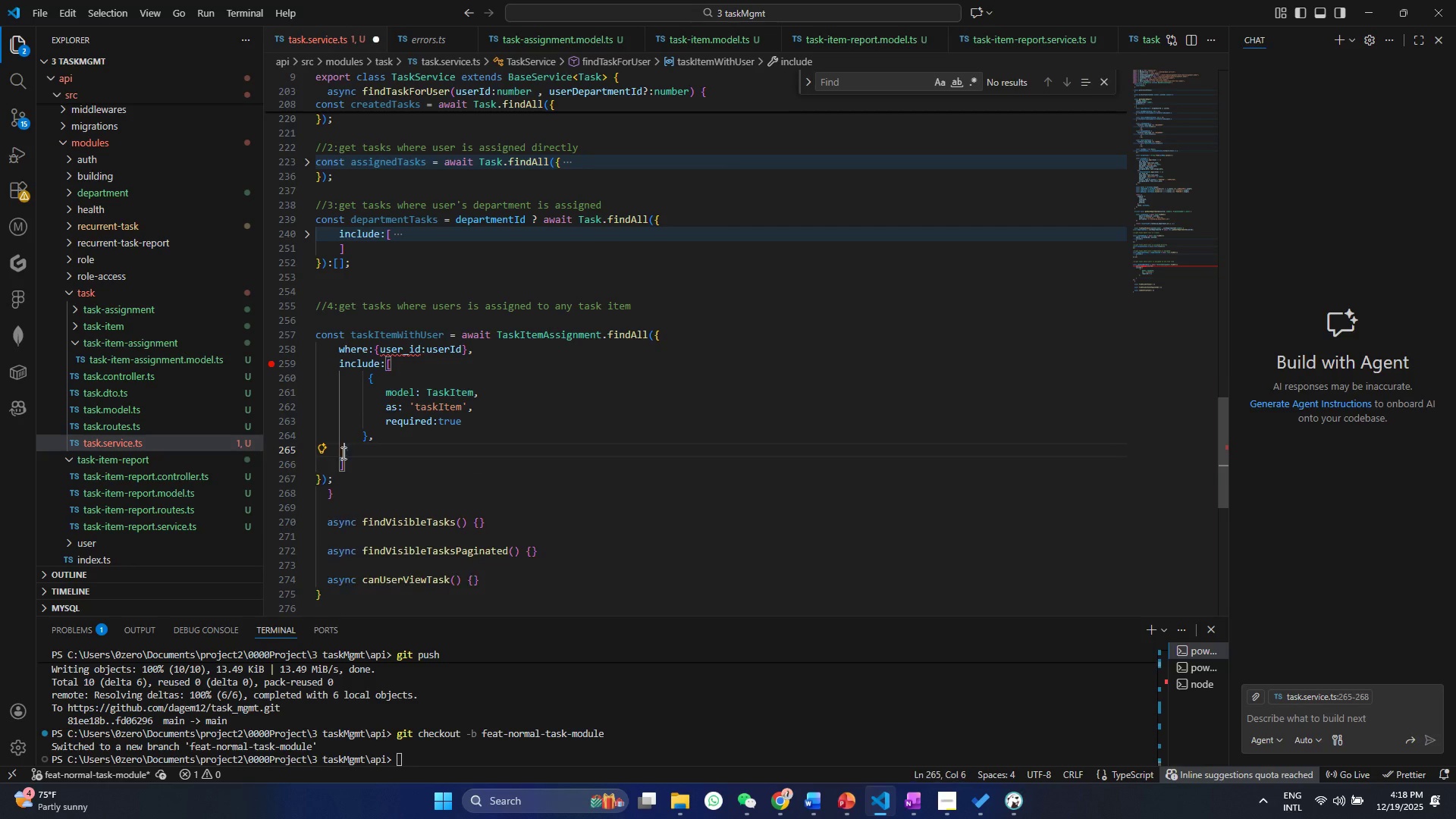 
key(Backspace)
 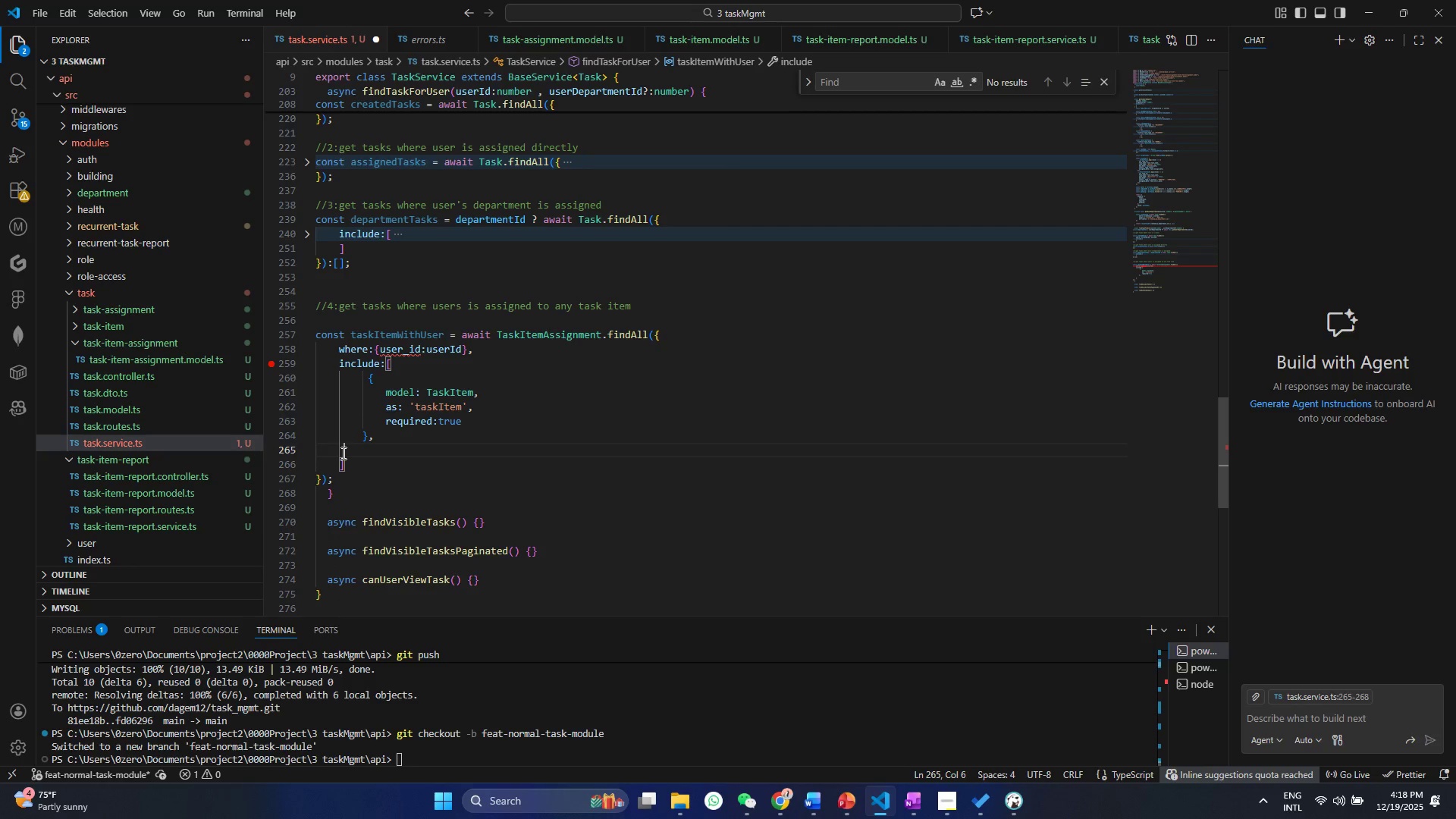 
key(Backspace)
 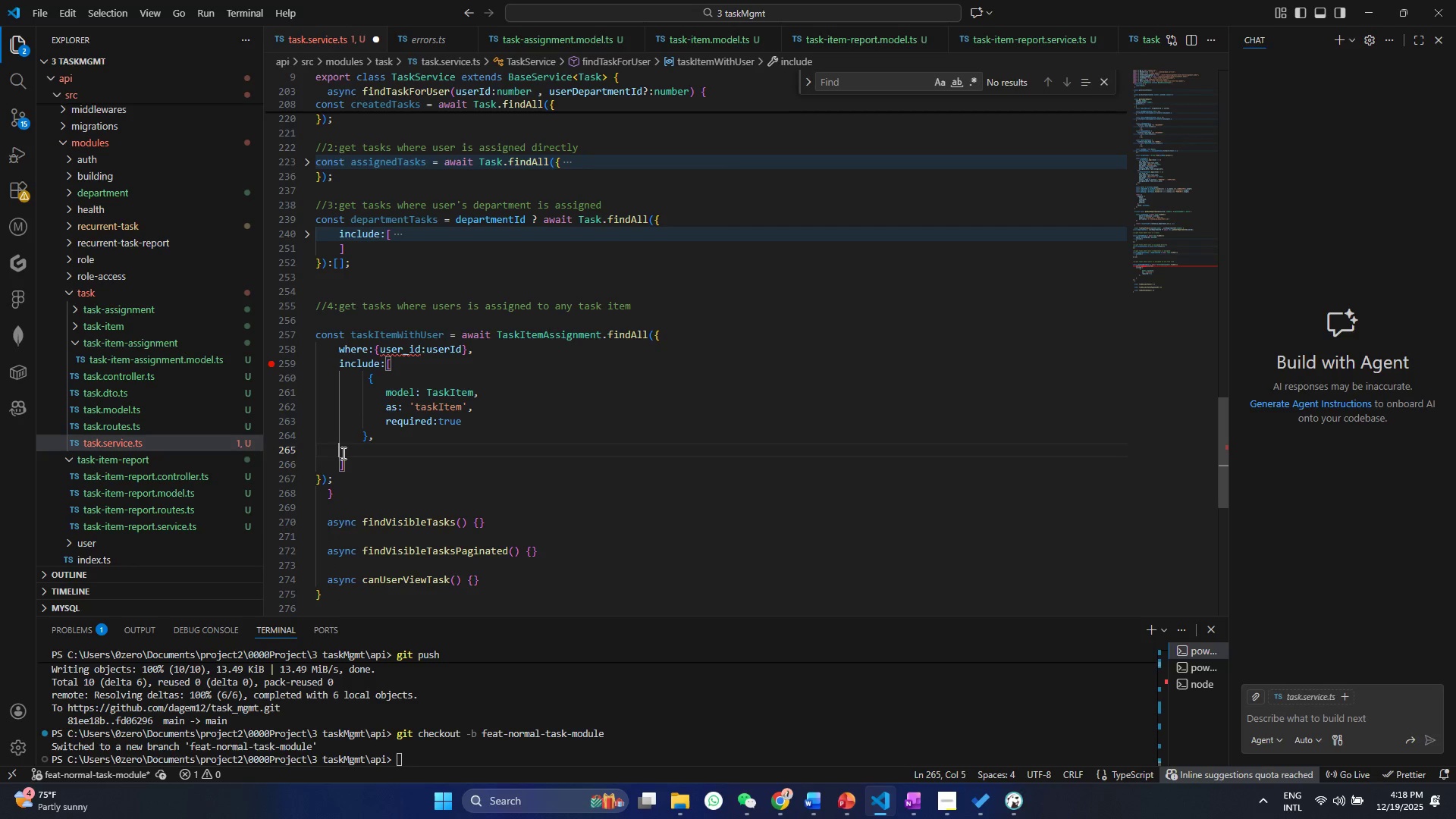 
key(Backspace)
 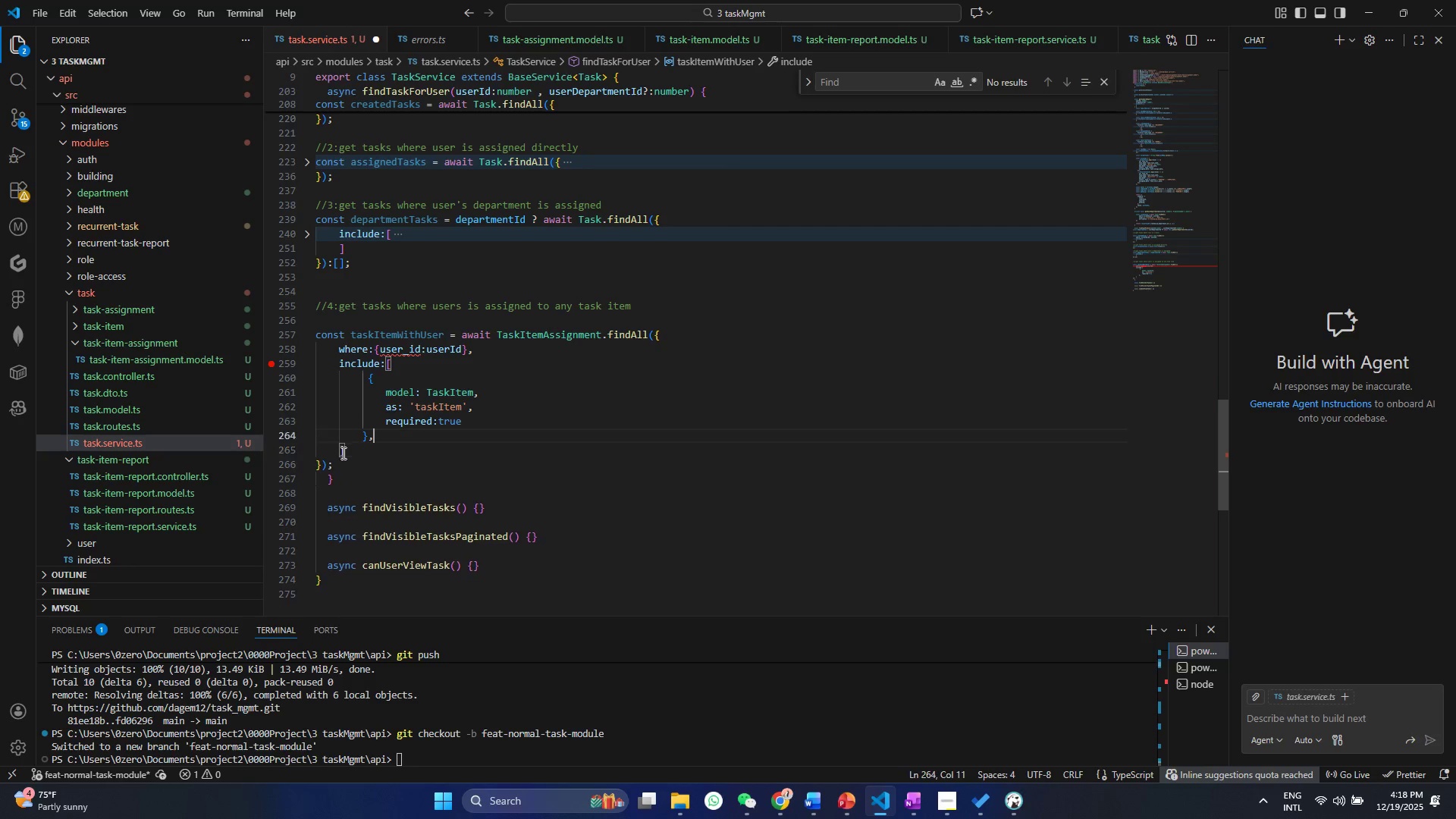 
key(Backspace)
 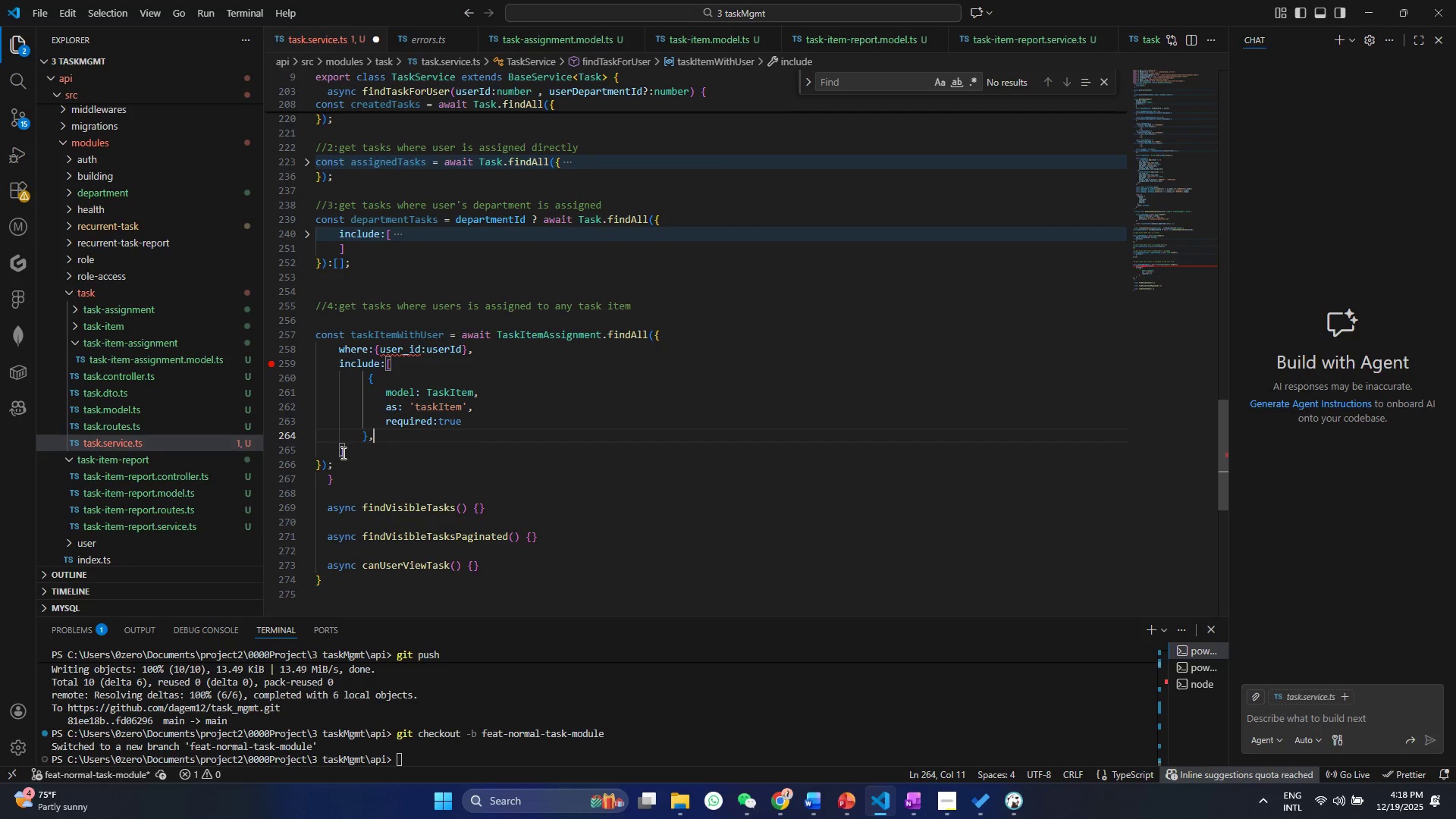 
key(Control+ControlLeft)
 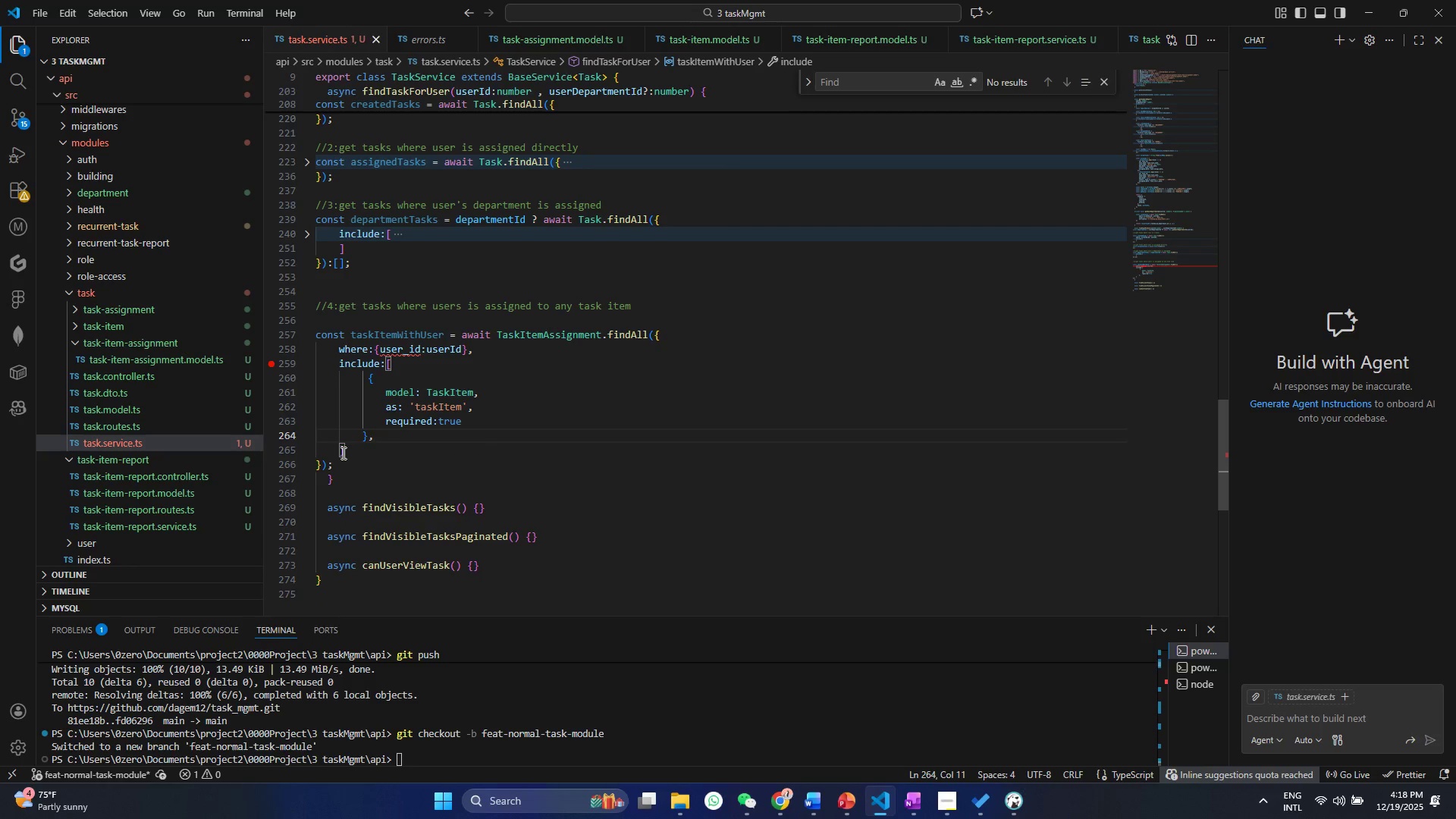 
key(Control+S)
 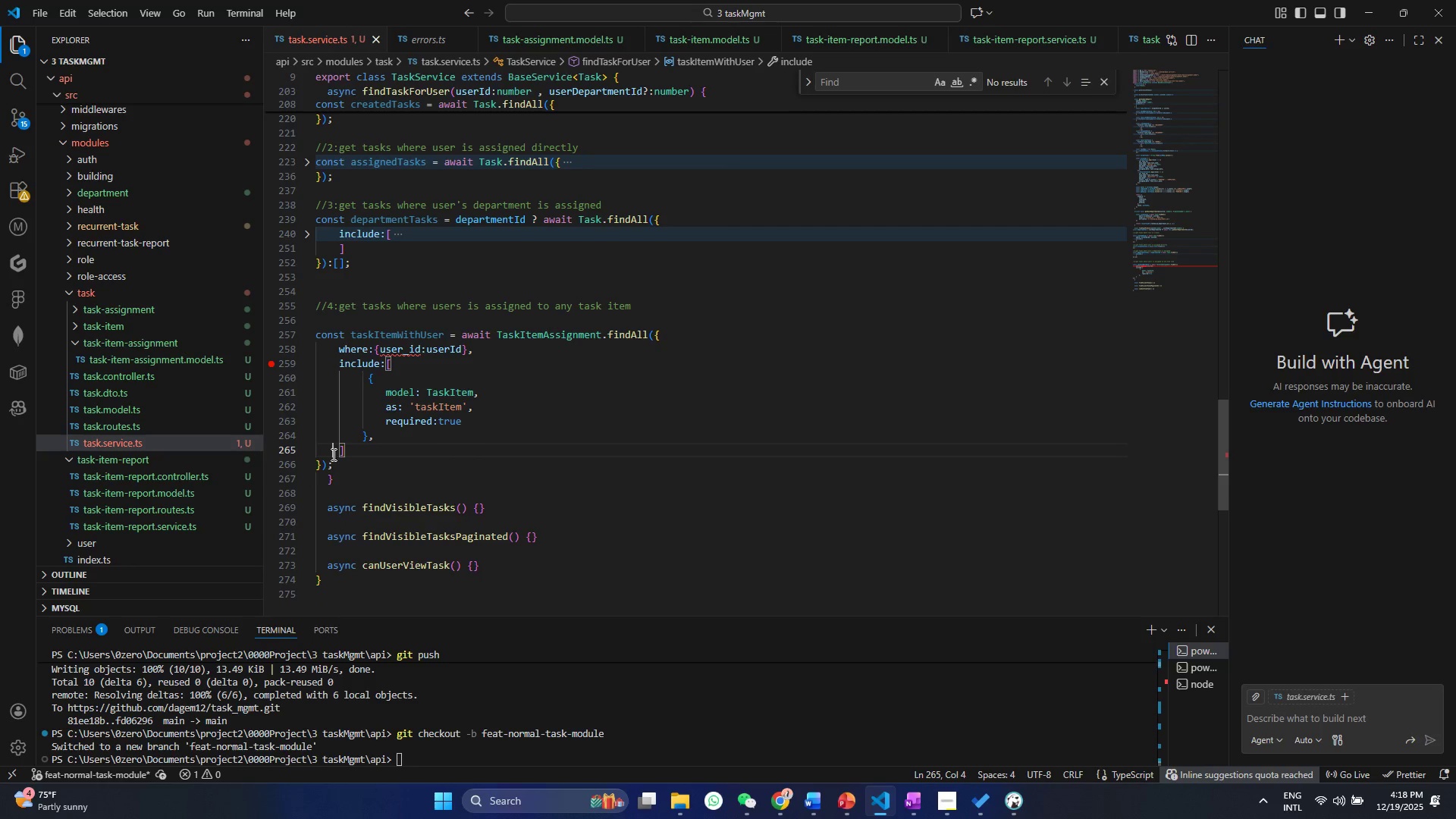 
double_click([342, 464])
 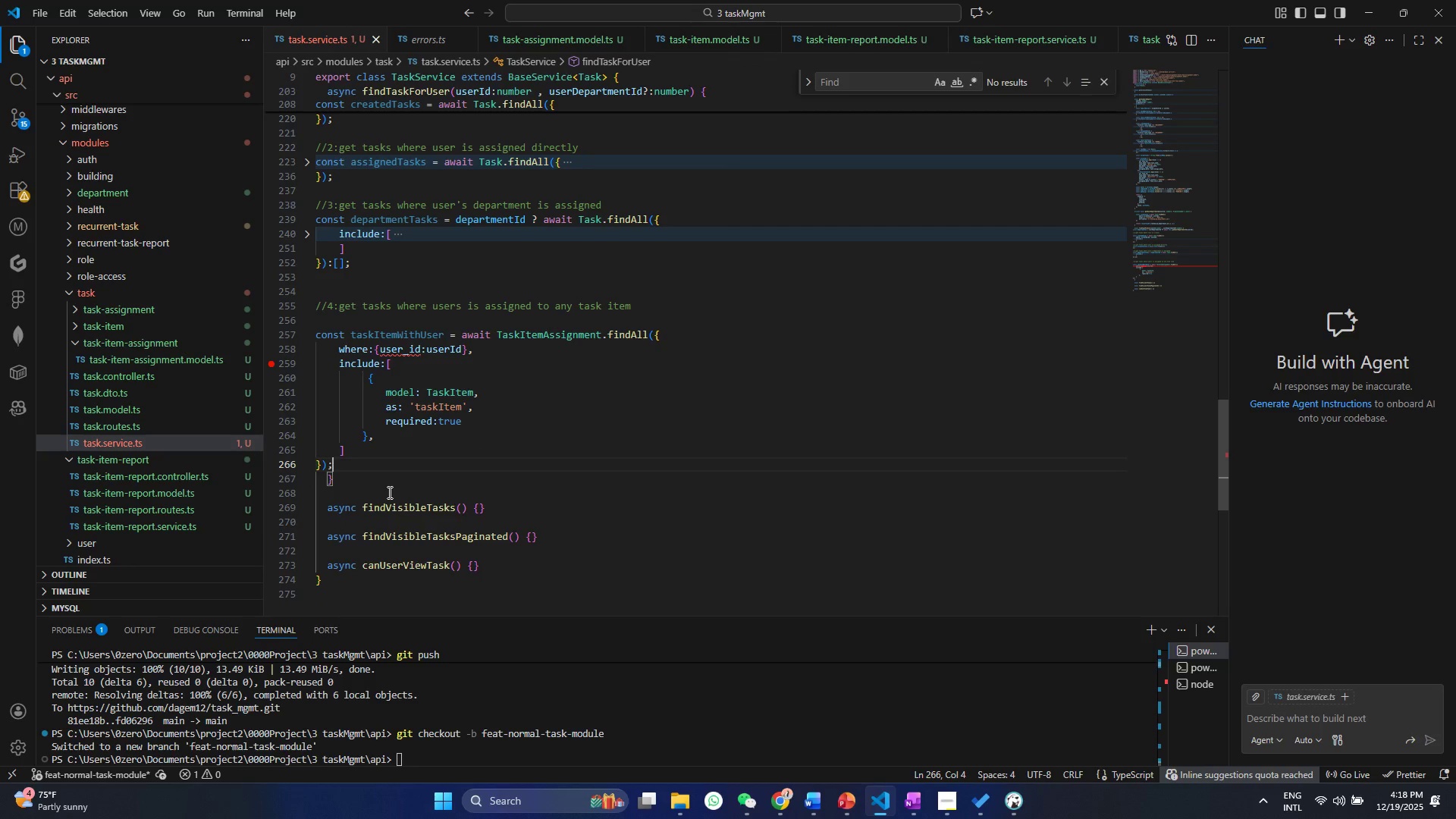 
key(Enter)
 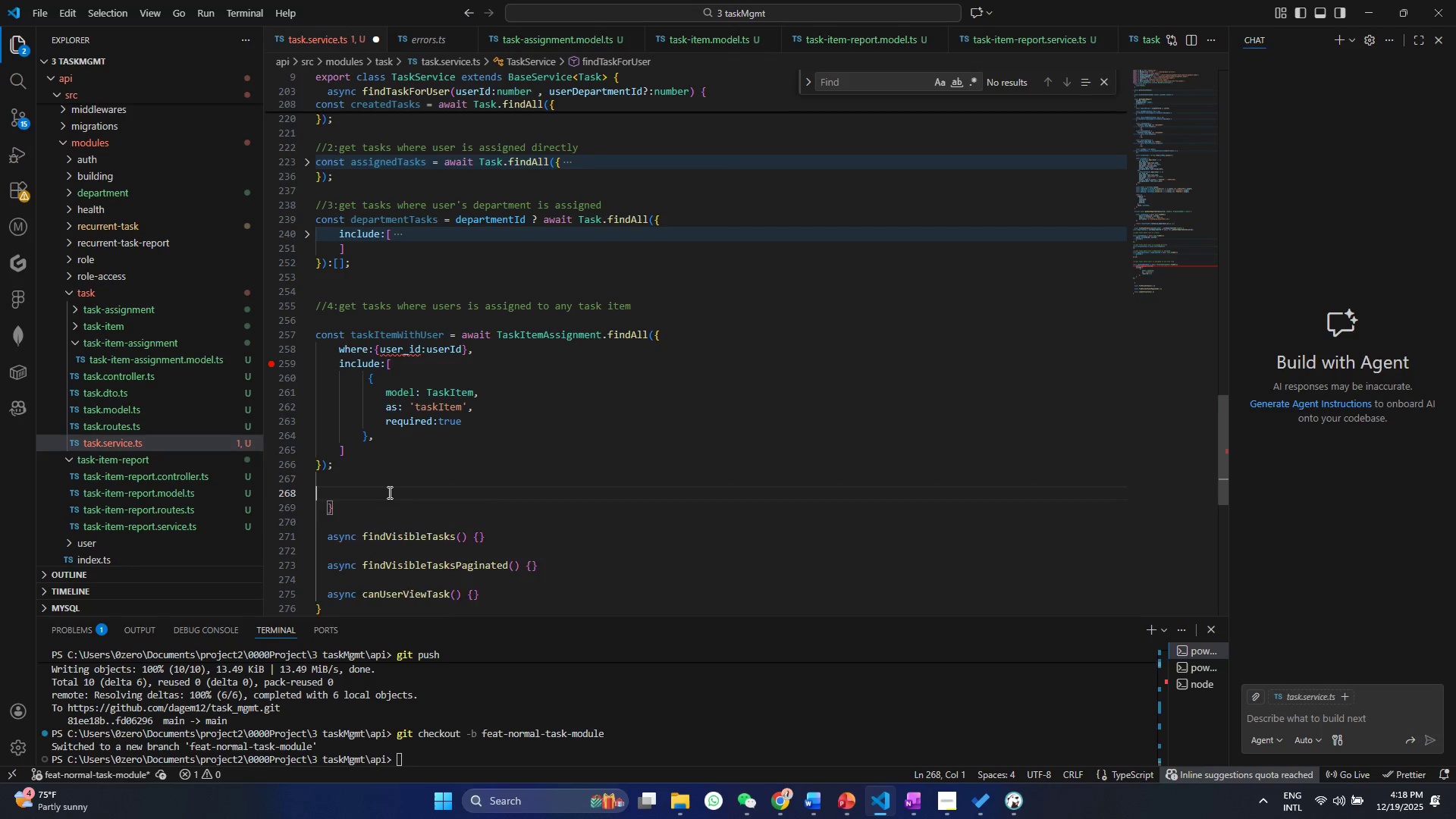 
key(Enter)
 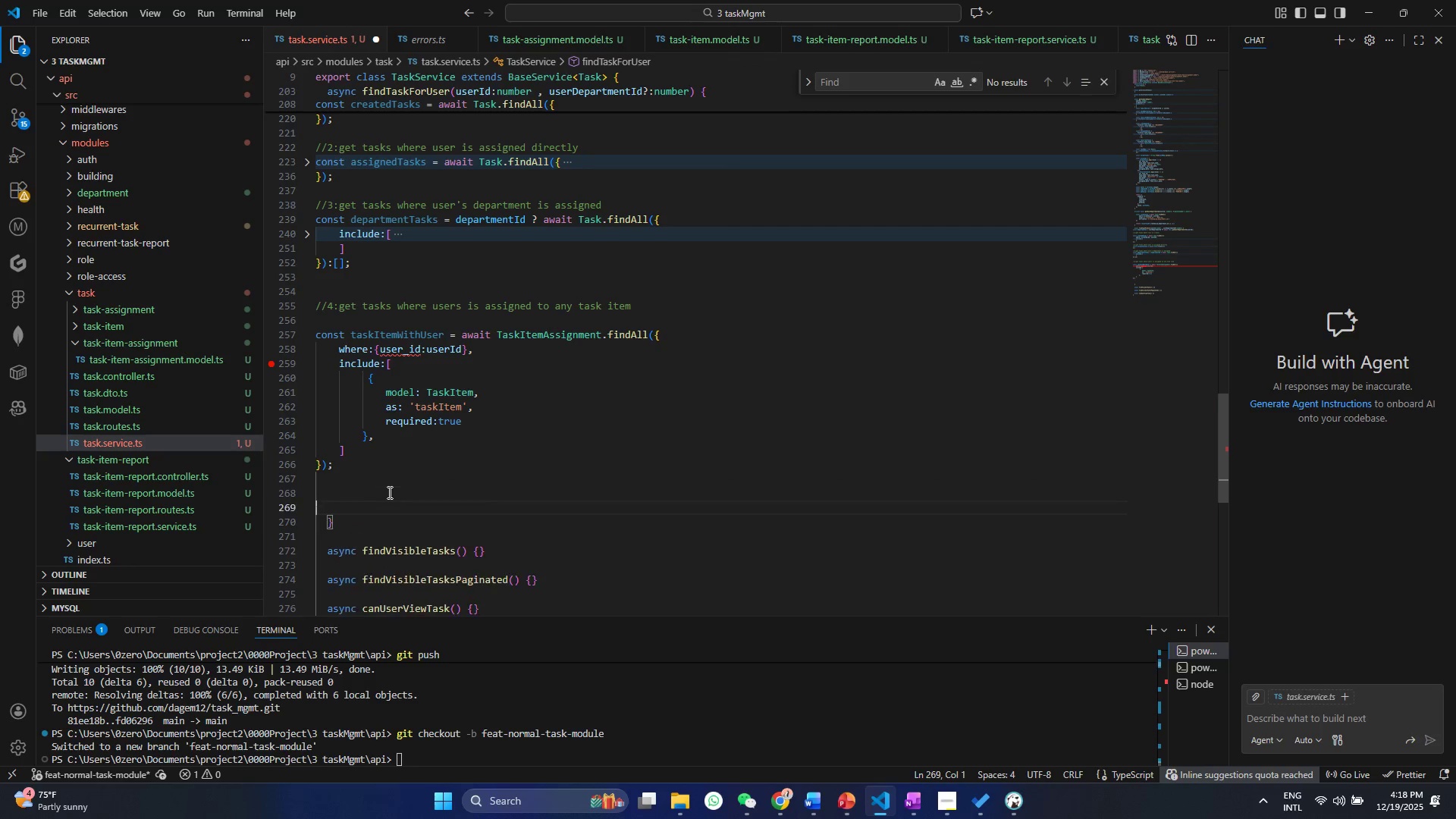 
key(Enter)
 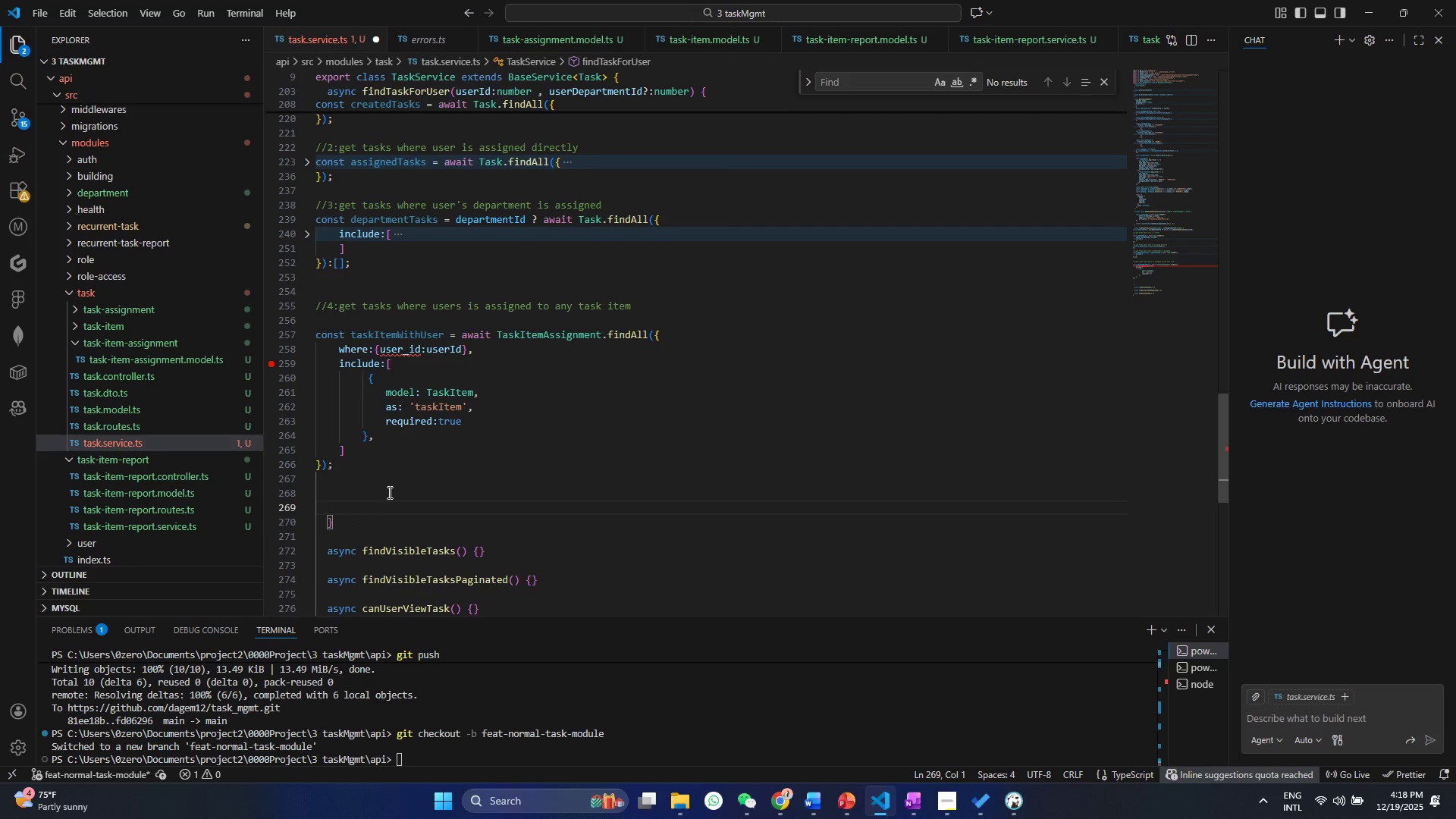 
left_click([347, 485])
 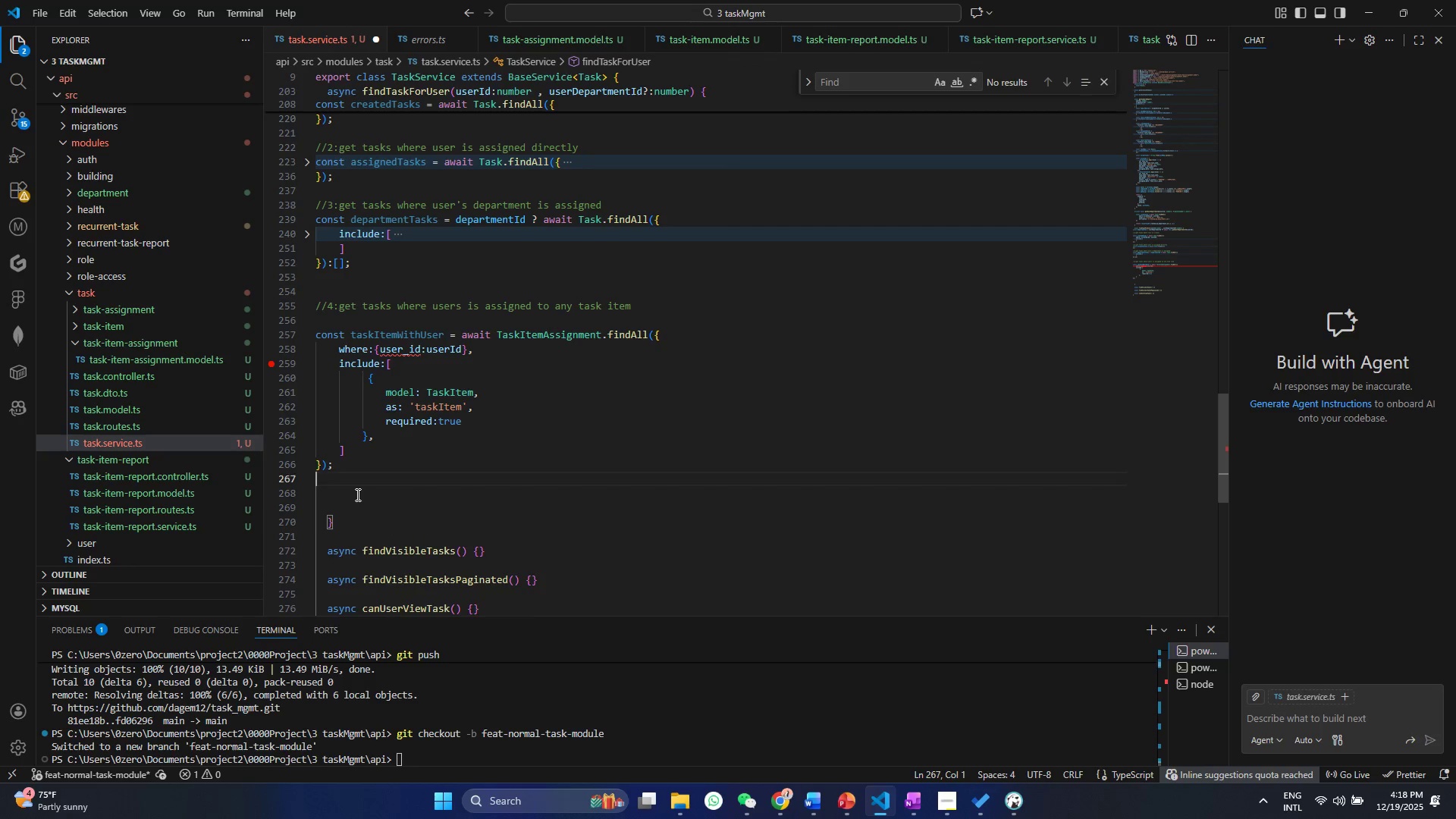 
key(Enter)
 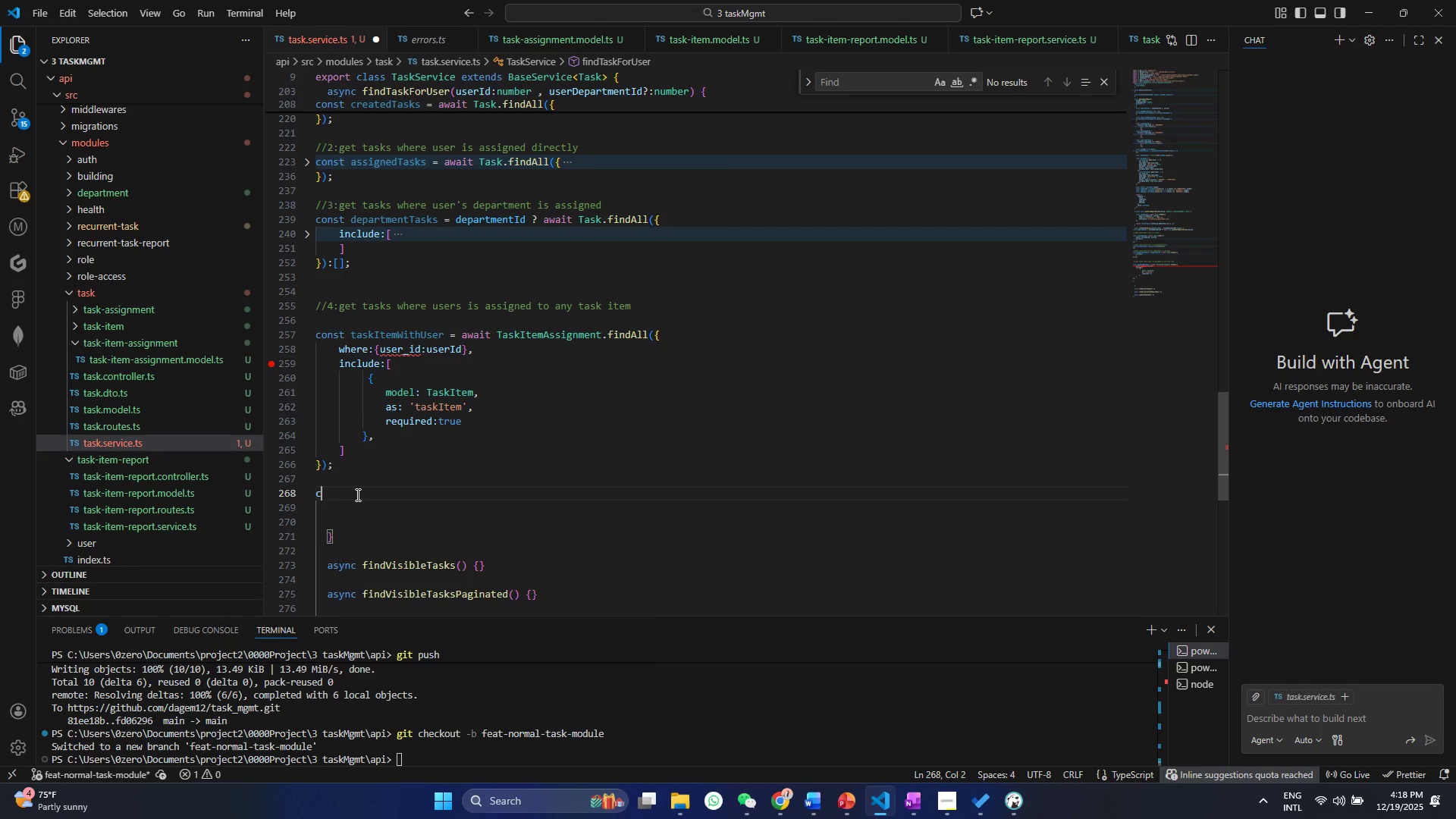 
type(cosn)
 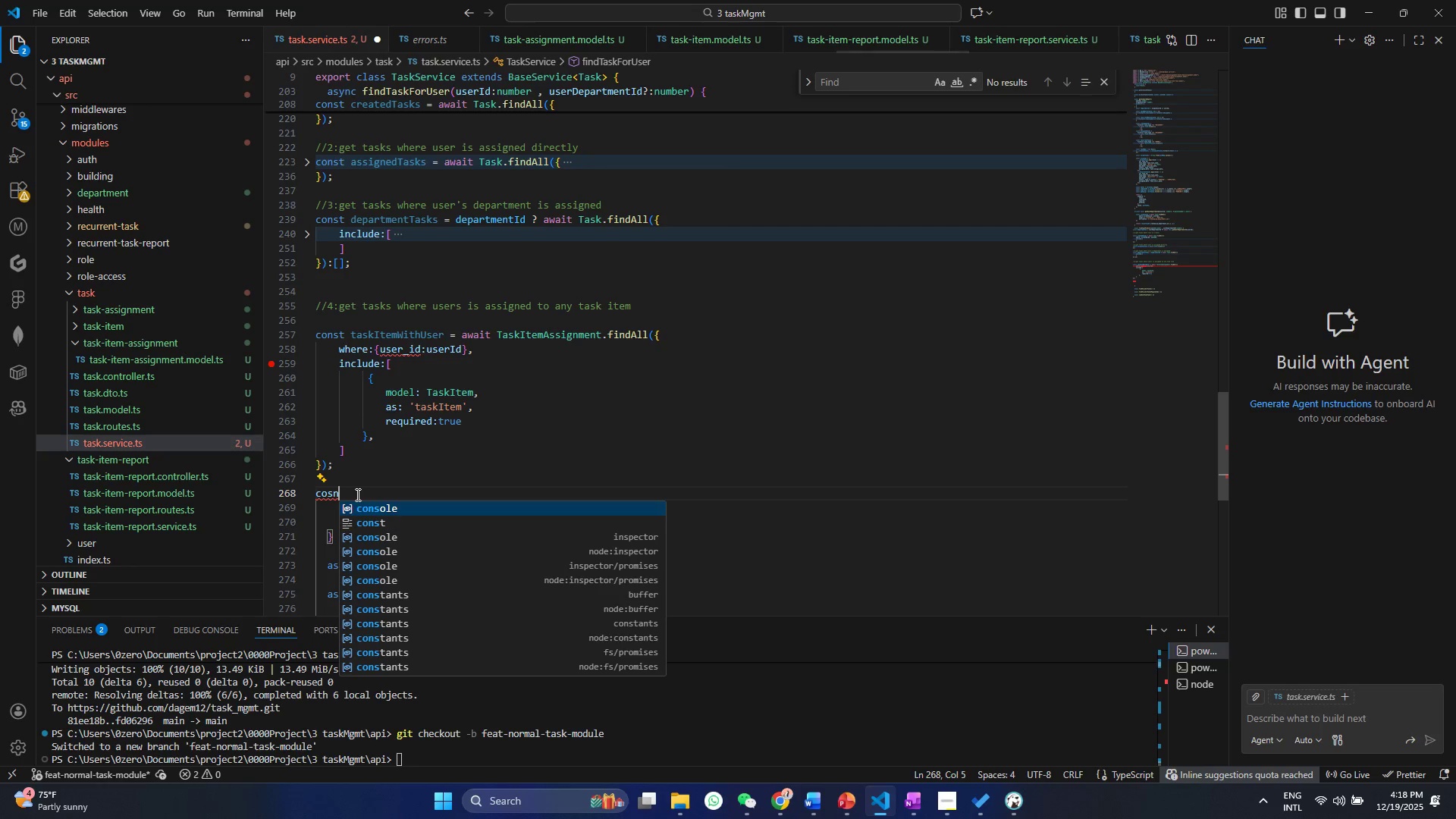 
key(ArrowDown)
 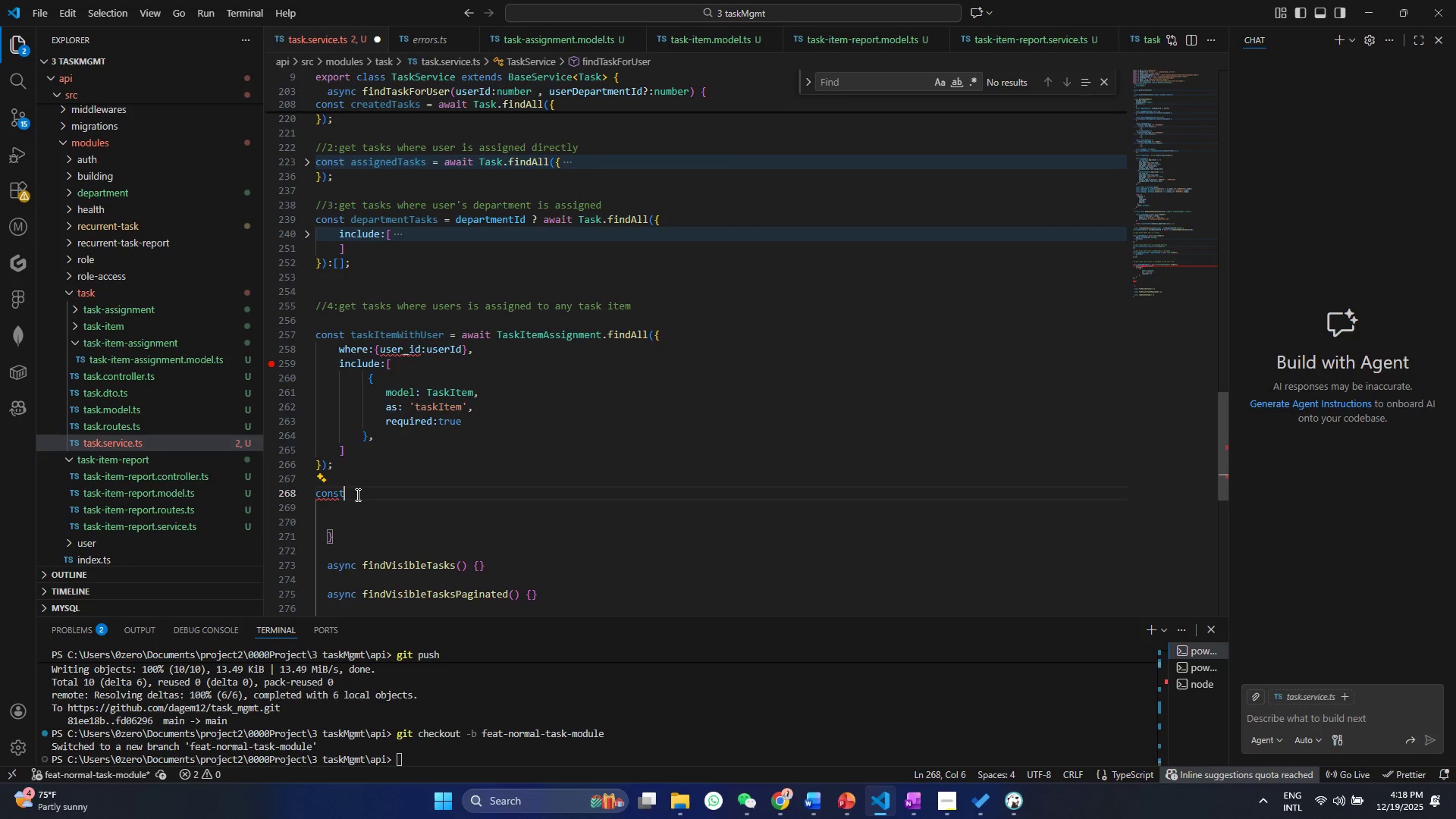 
key(Enter)
 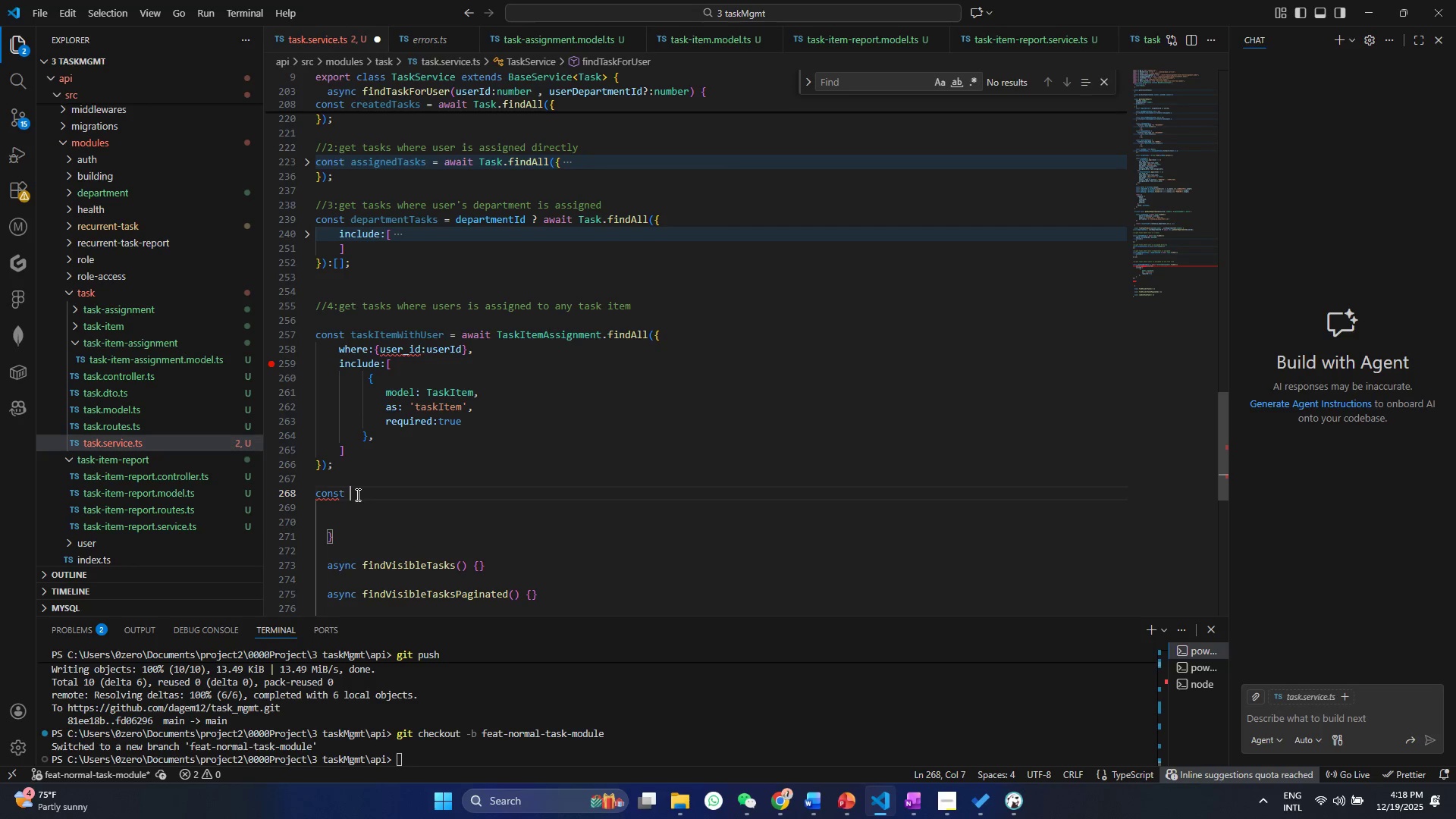 
type( taskItemIds = tas)
 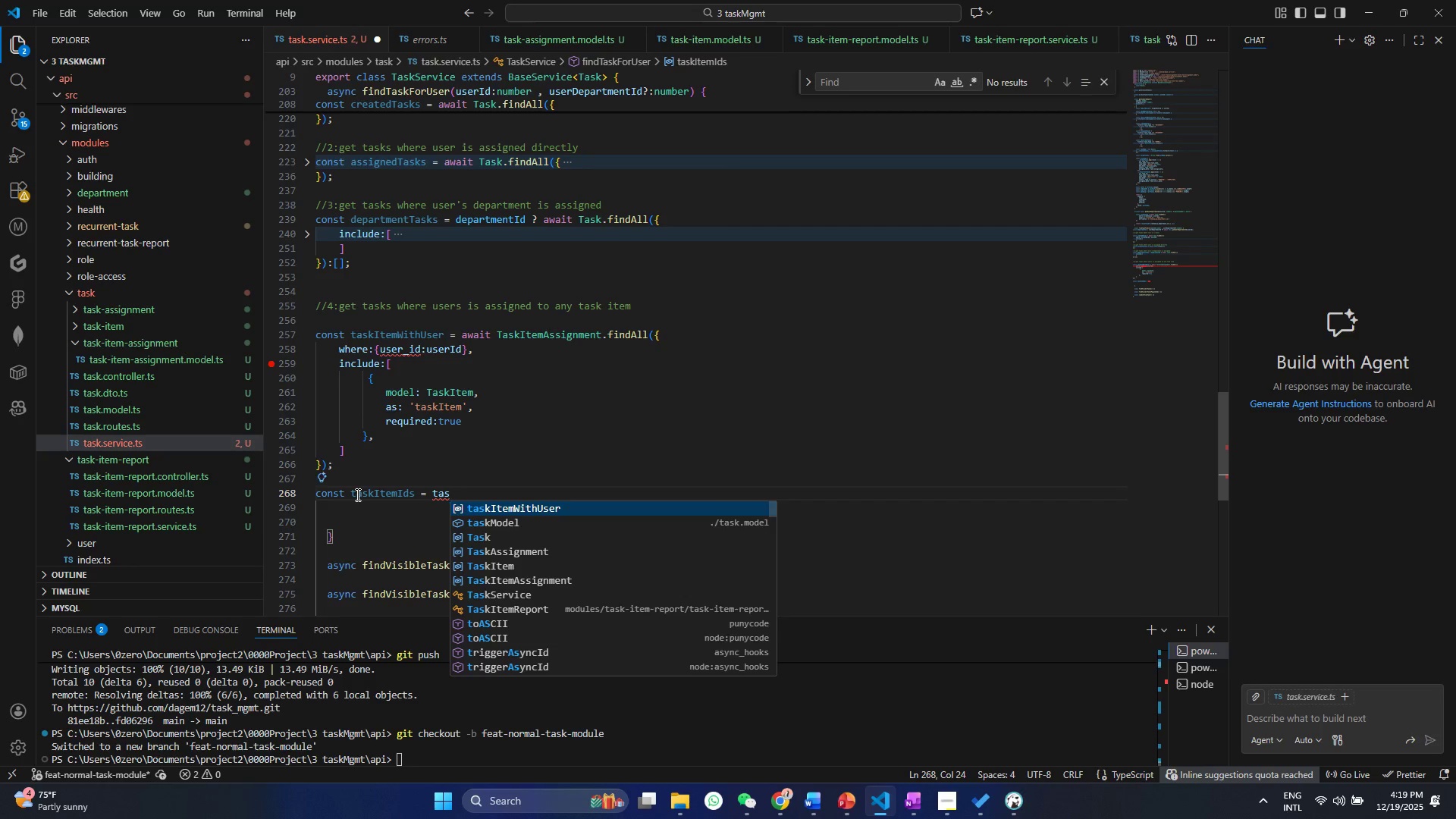 
key(Enter)
 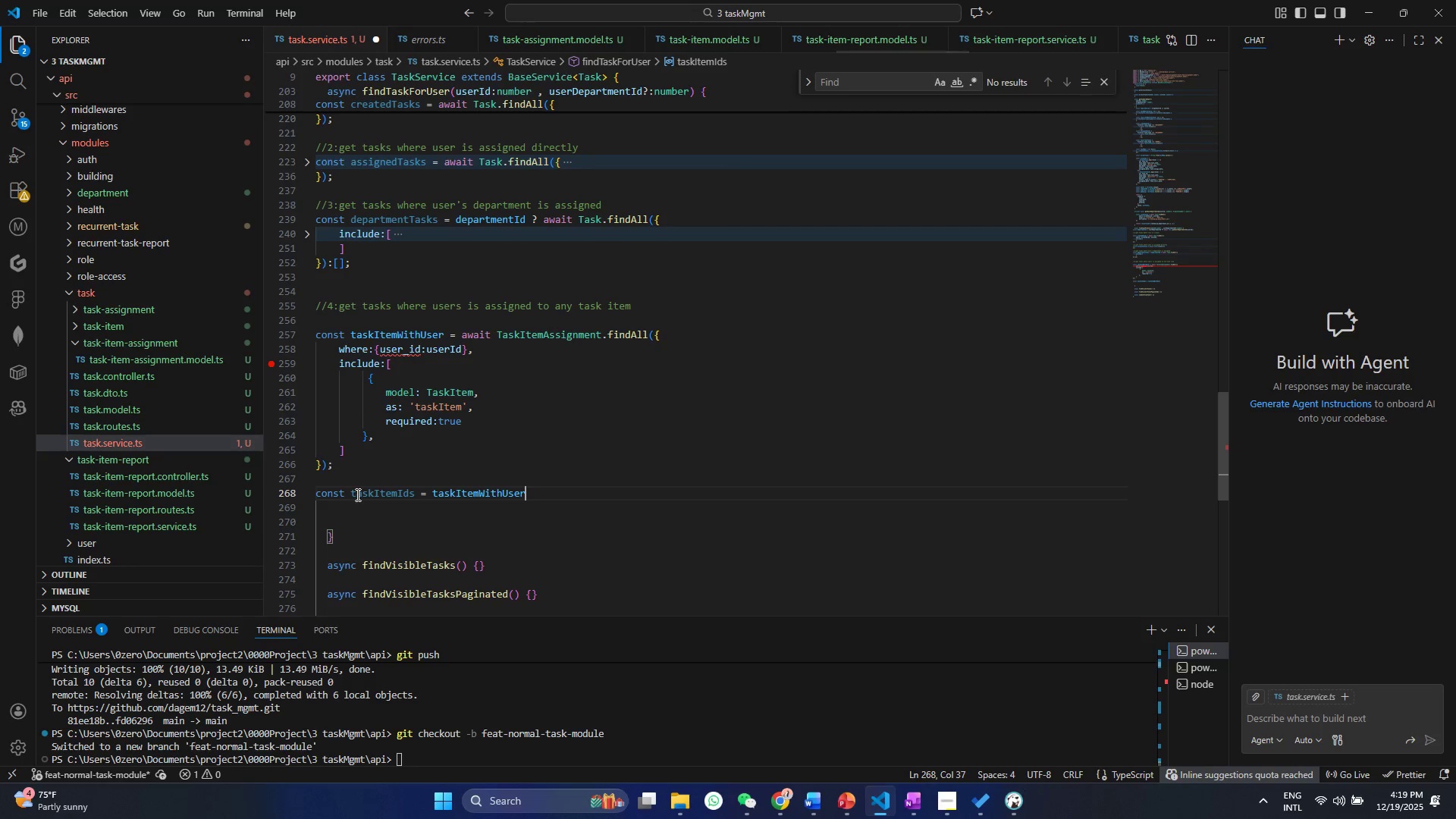 
type(.mao)
key(Backspace)
type(p((a:any)
 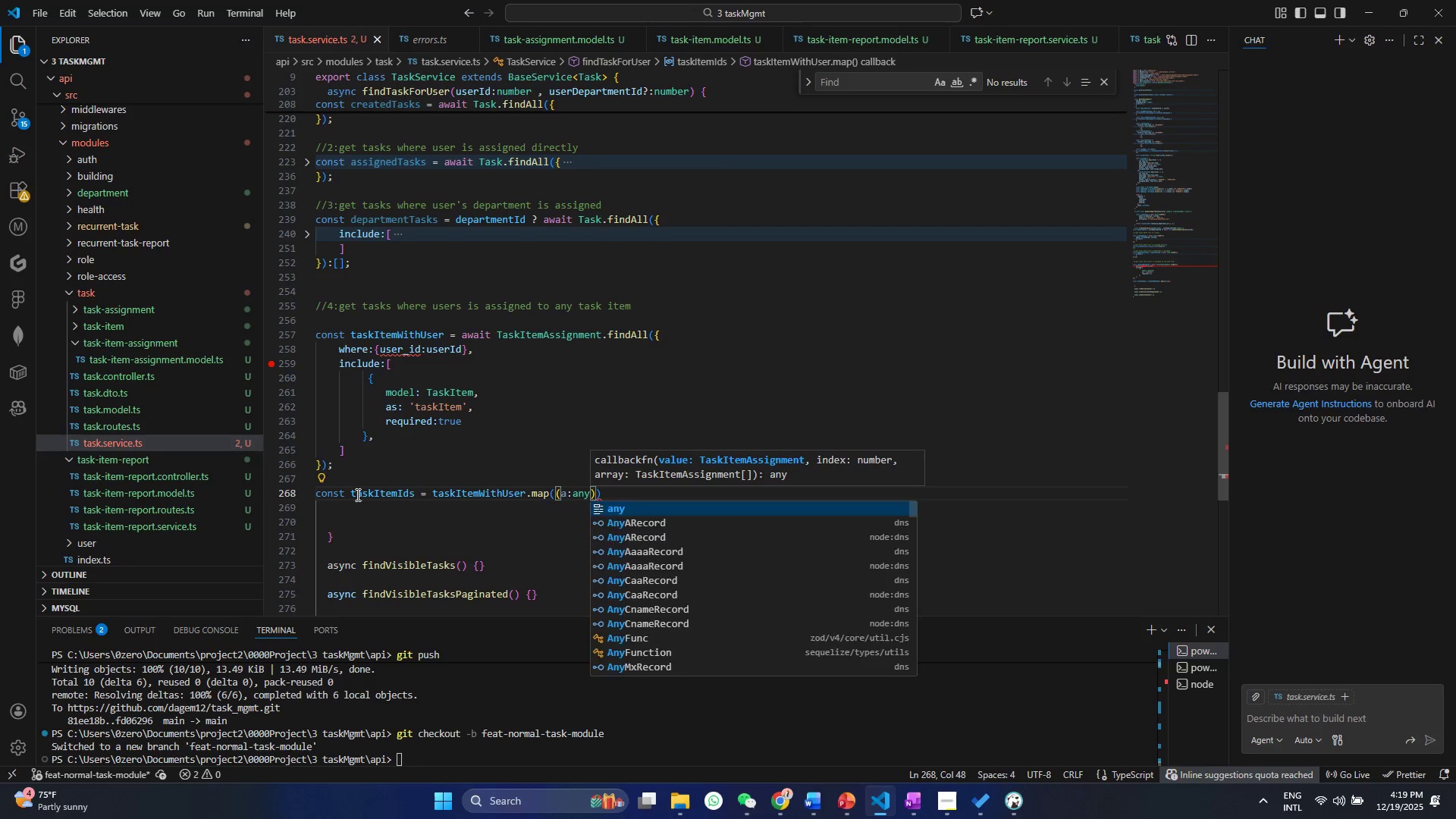 
 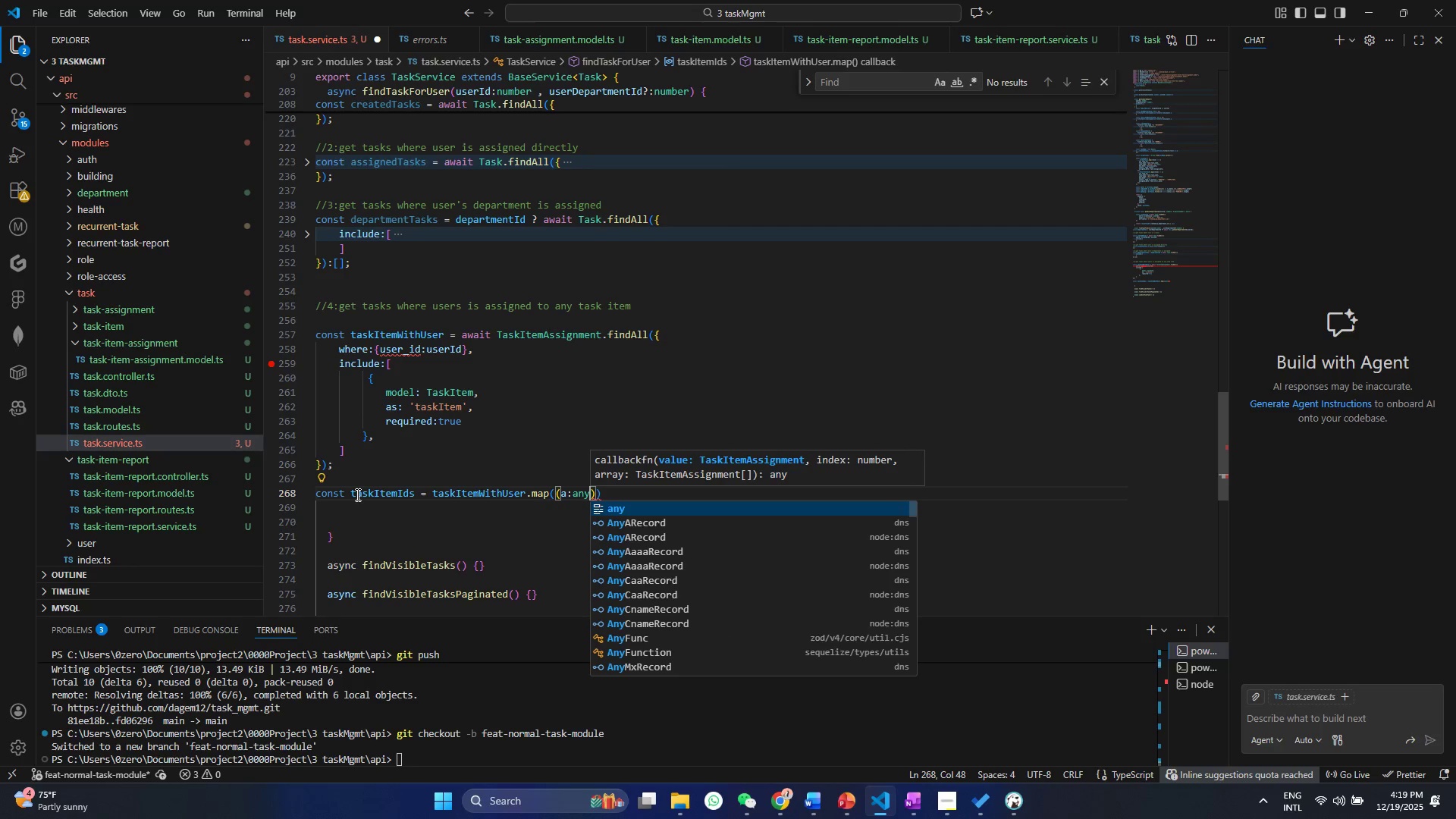 
key(Control+ControlLeft)
 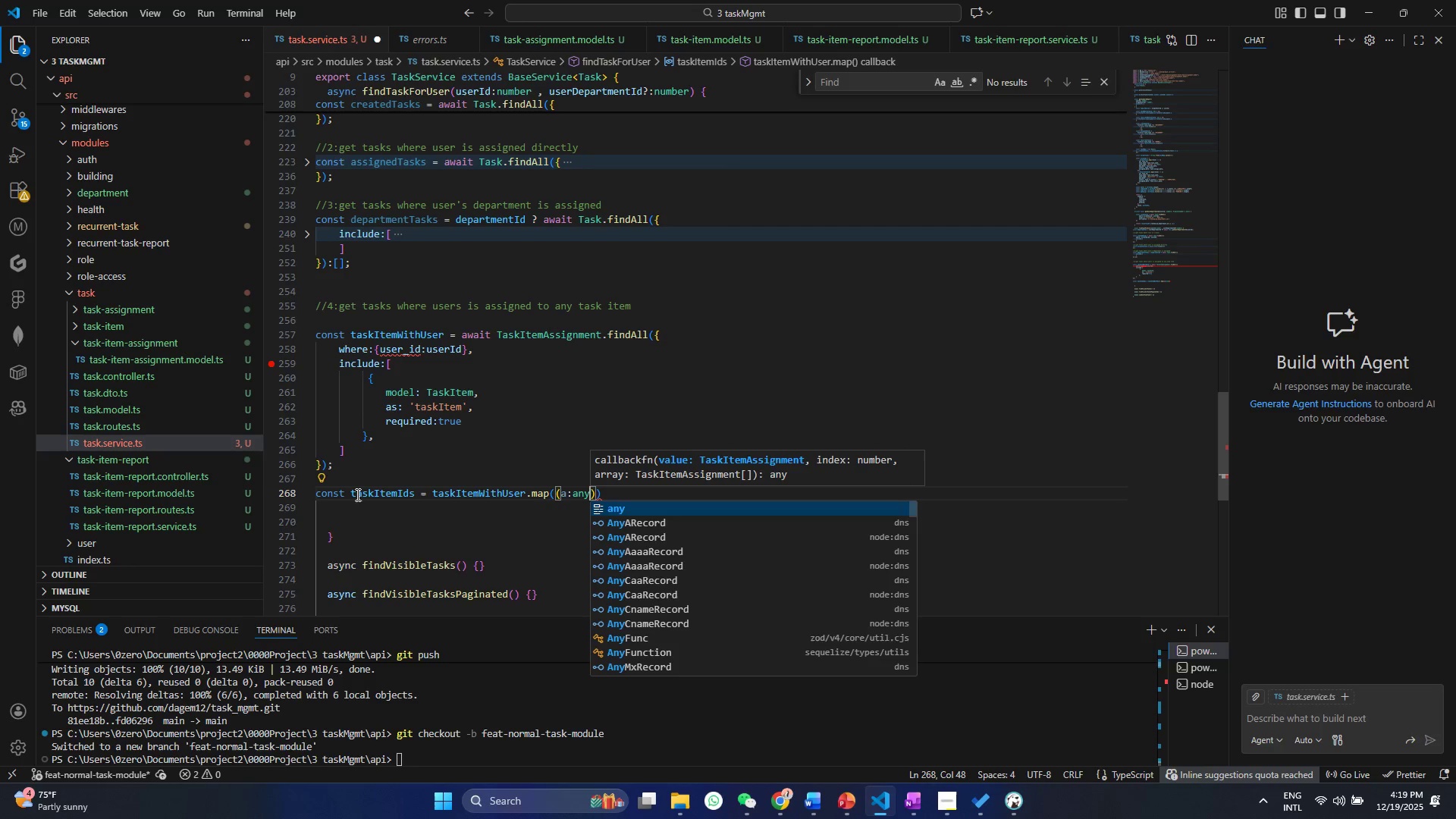 
key(Control+S)
 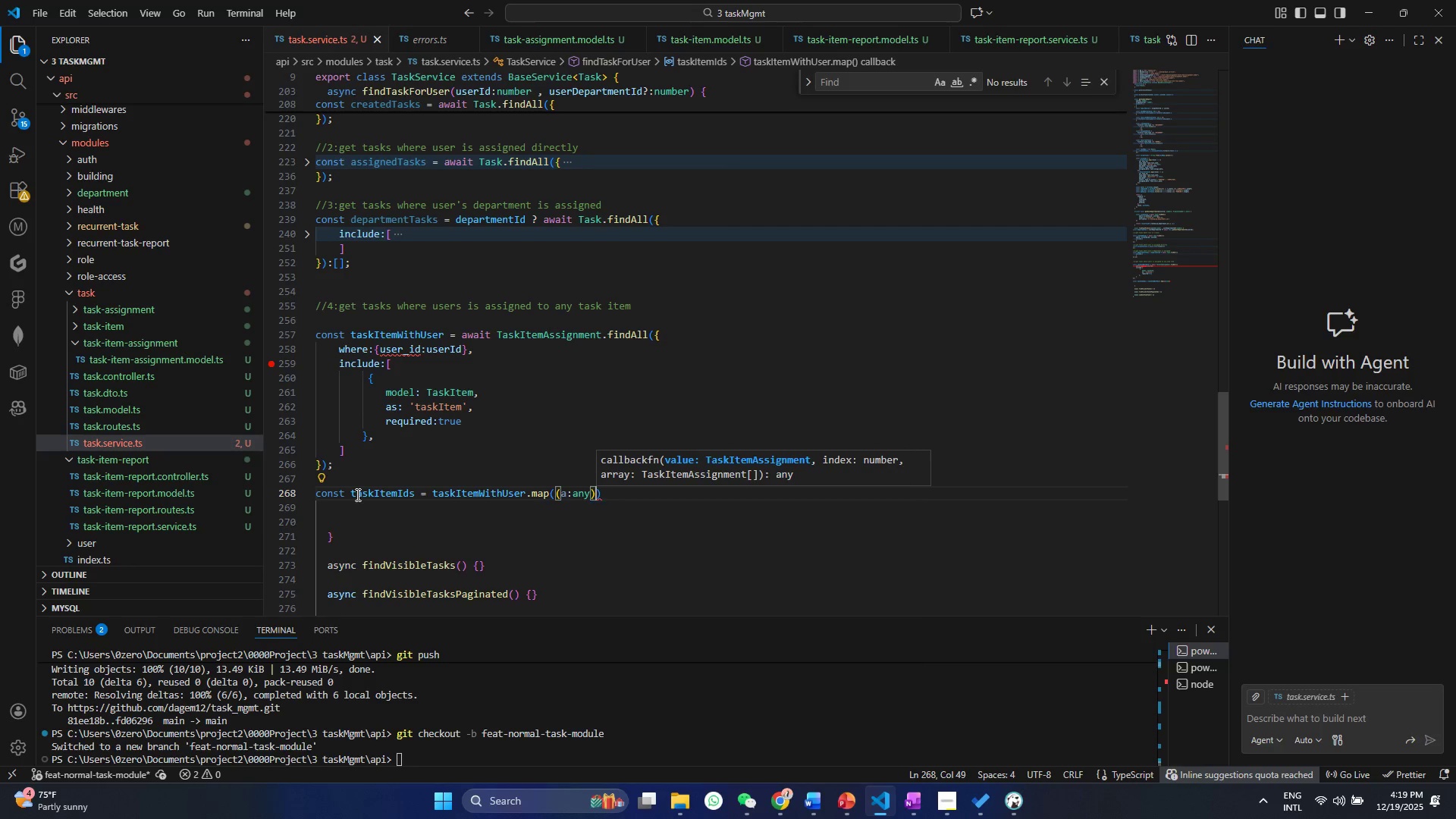 
key(Control+ArrowRight)
 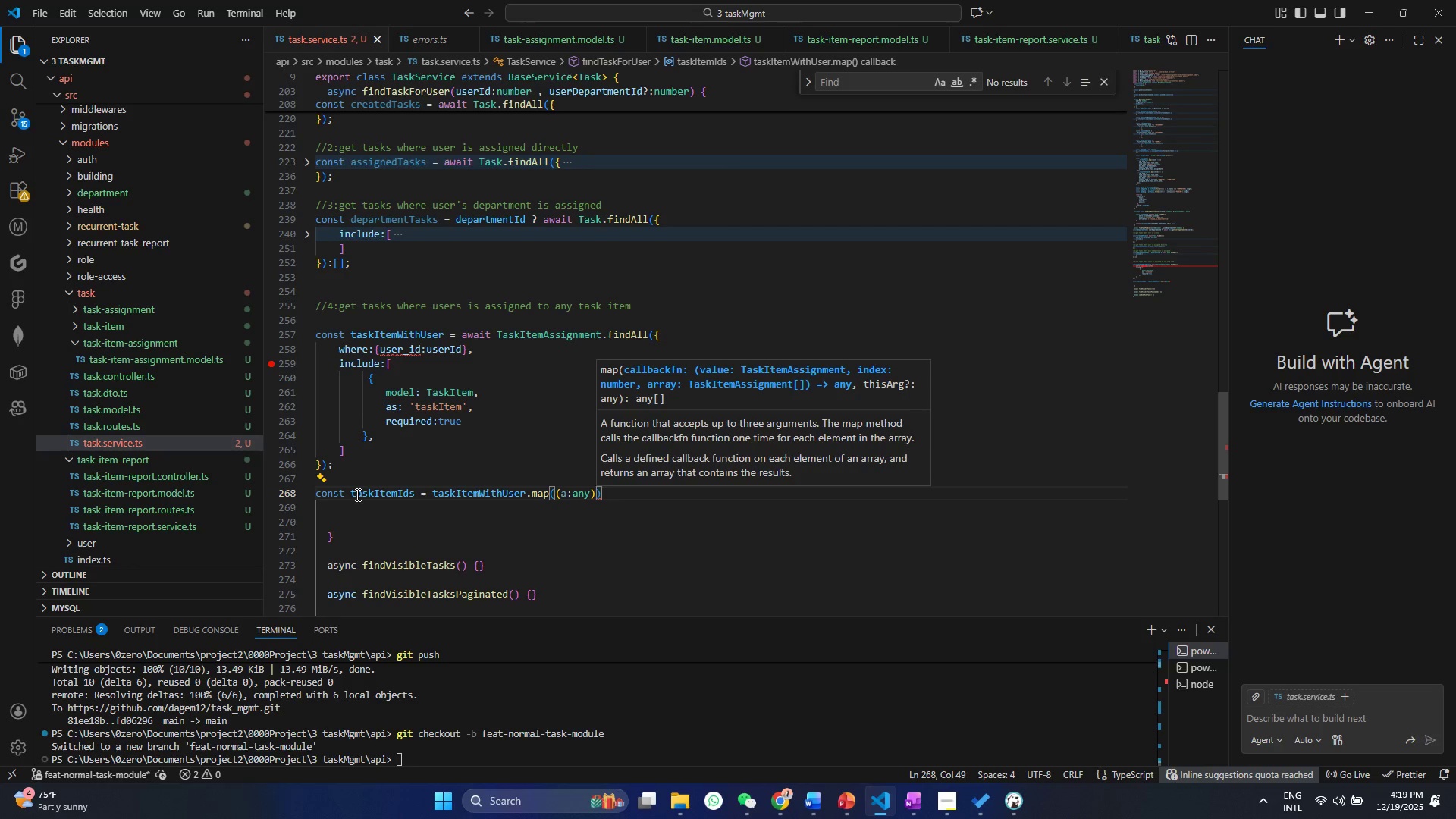 
key(Control+Space)
 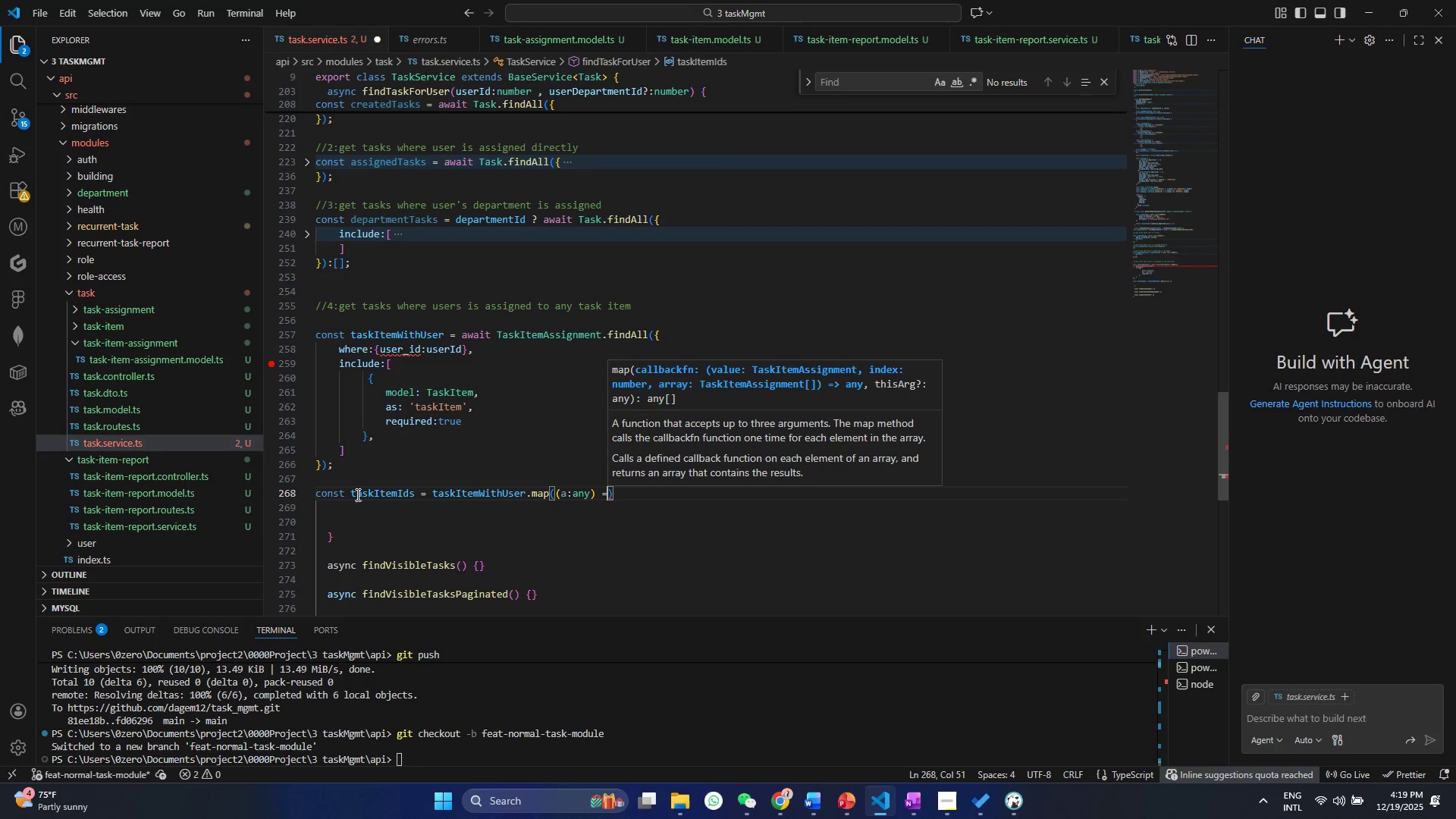 
type(=> a.task_item_id)
 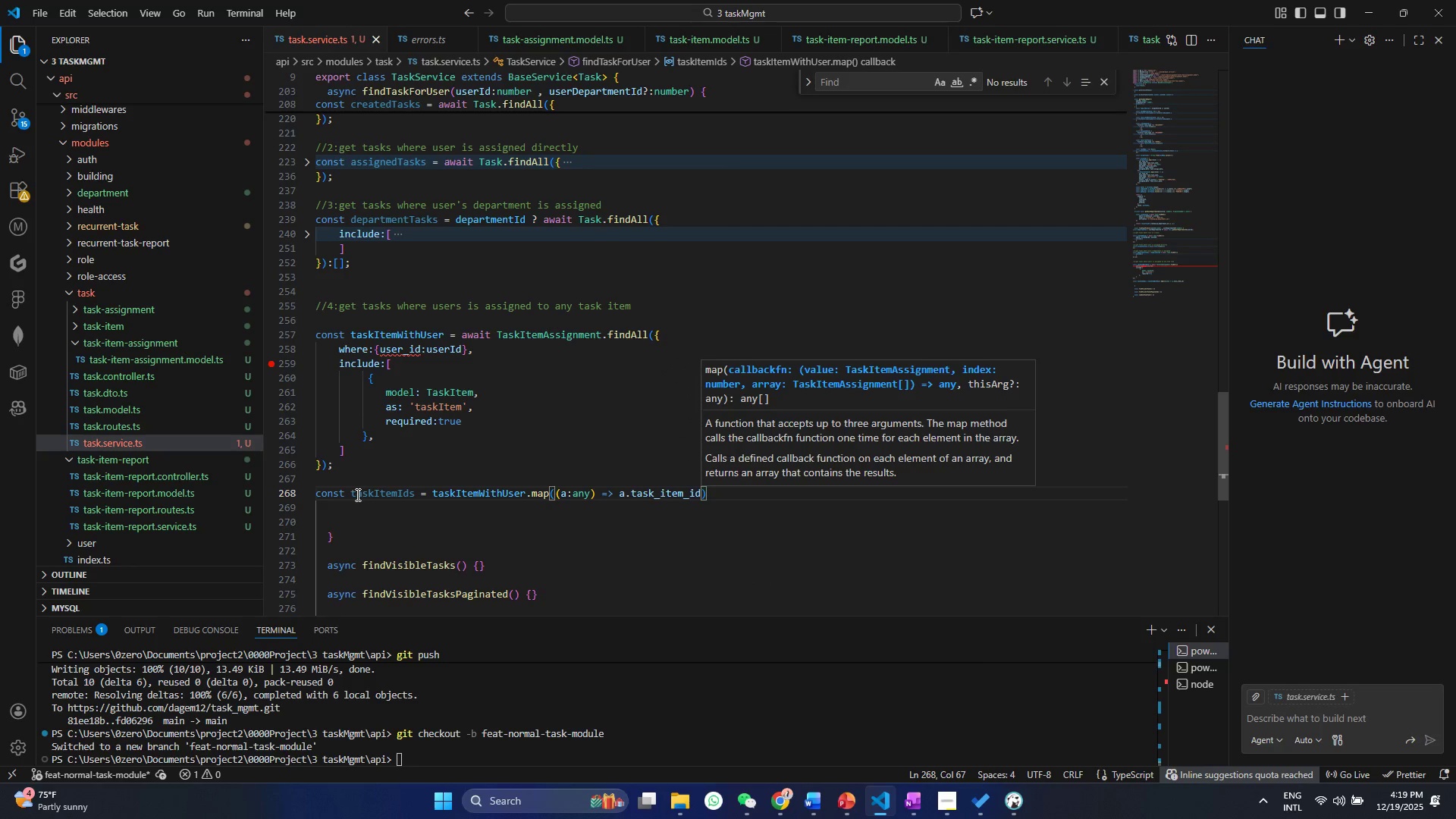 
 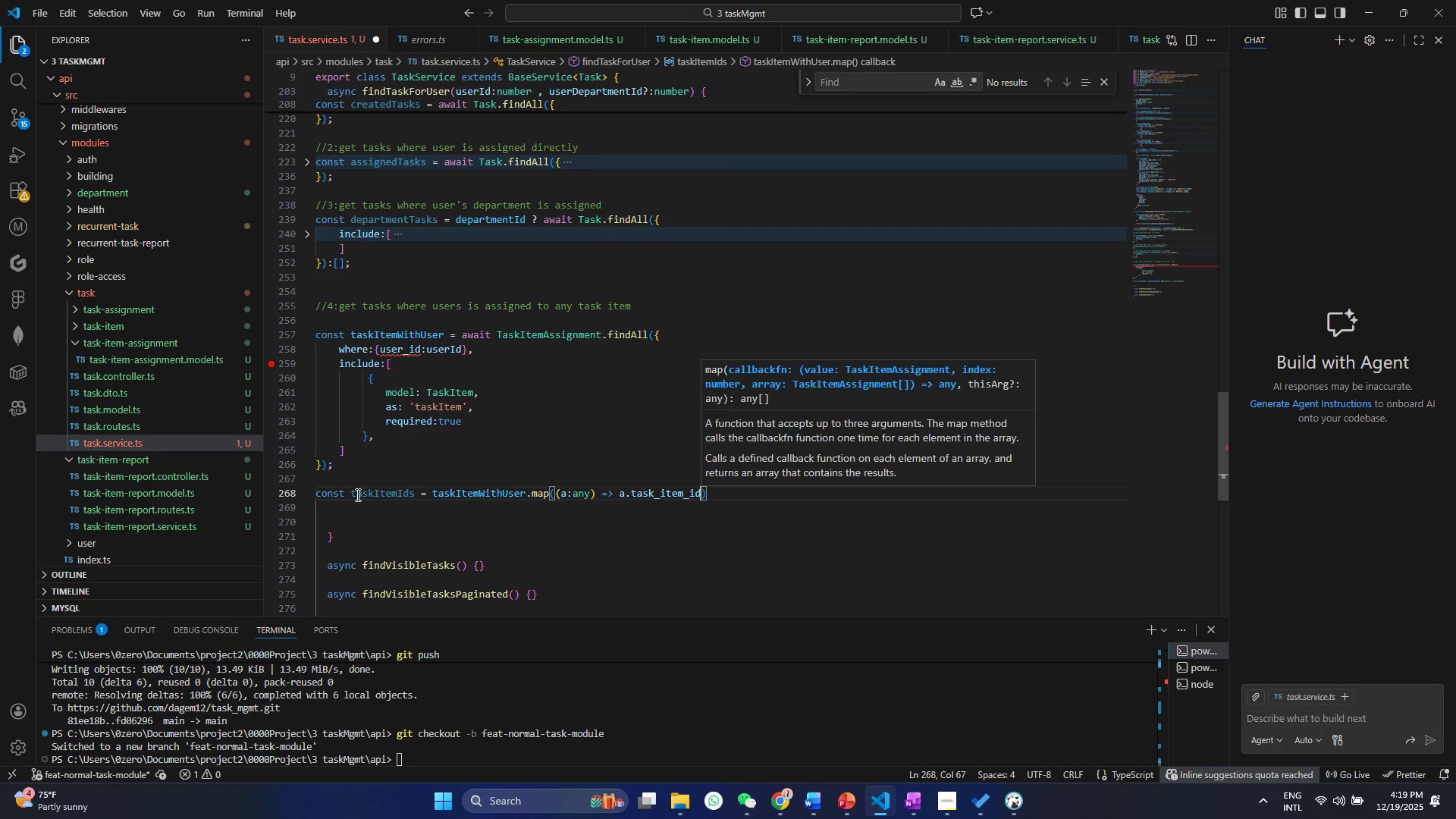 
key(Control+ControlLeft)
 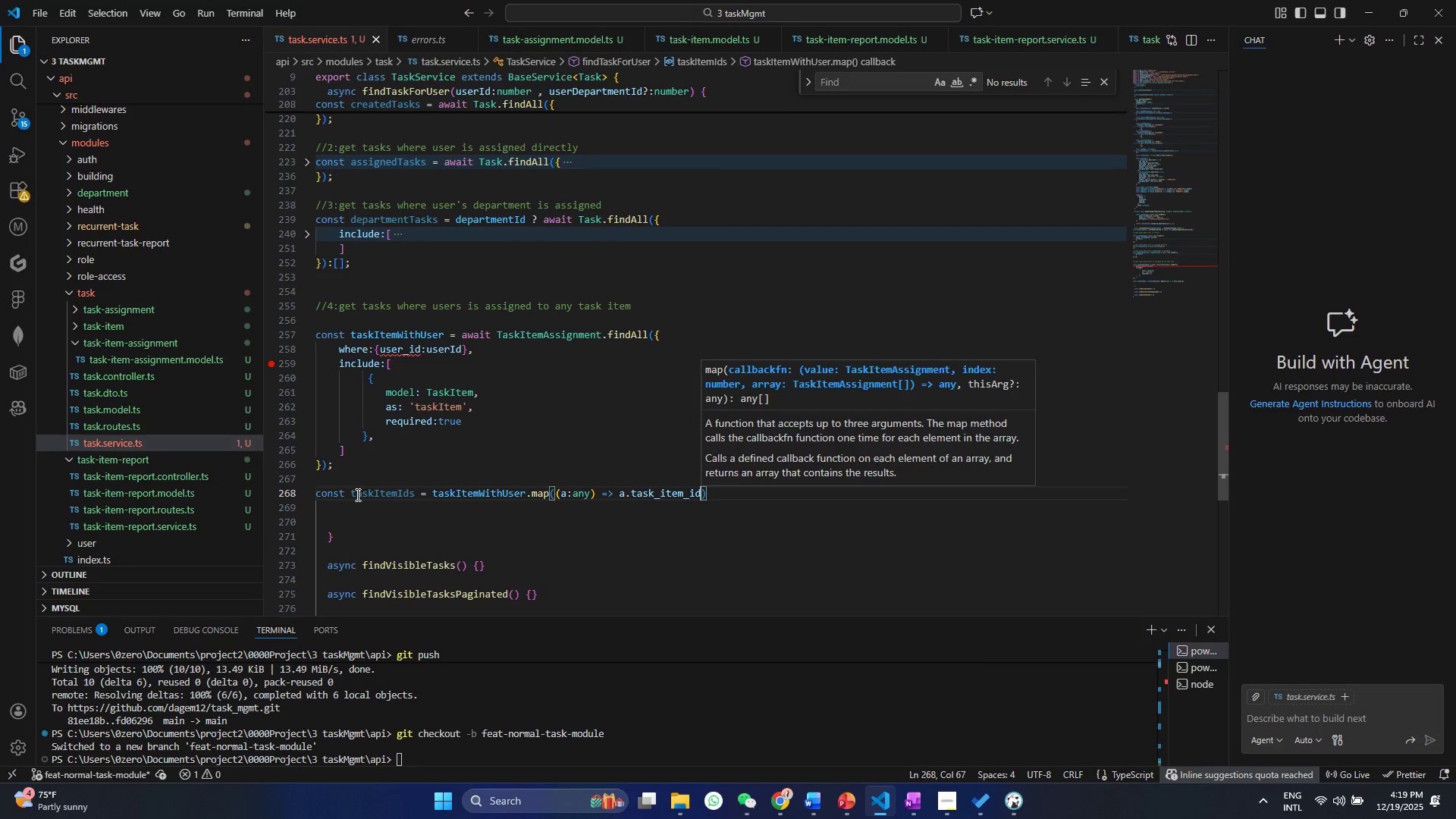 
key(Control+S)
 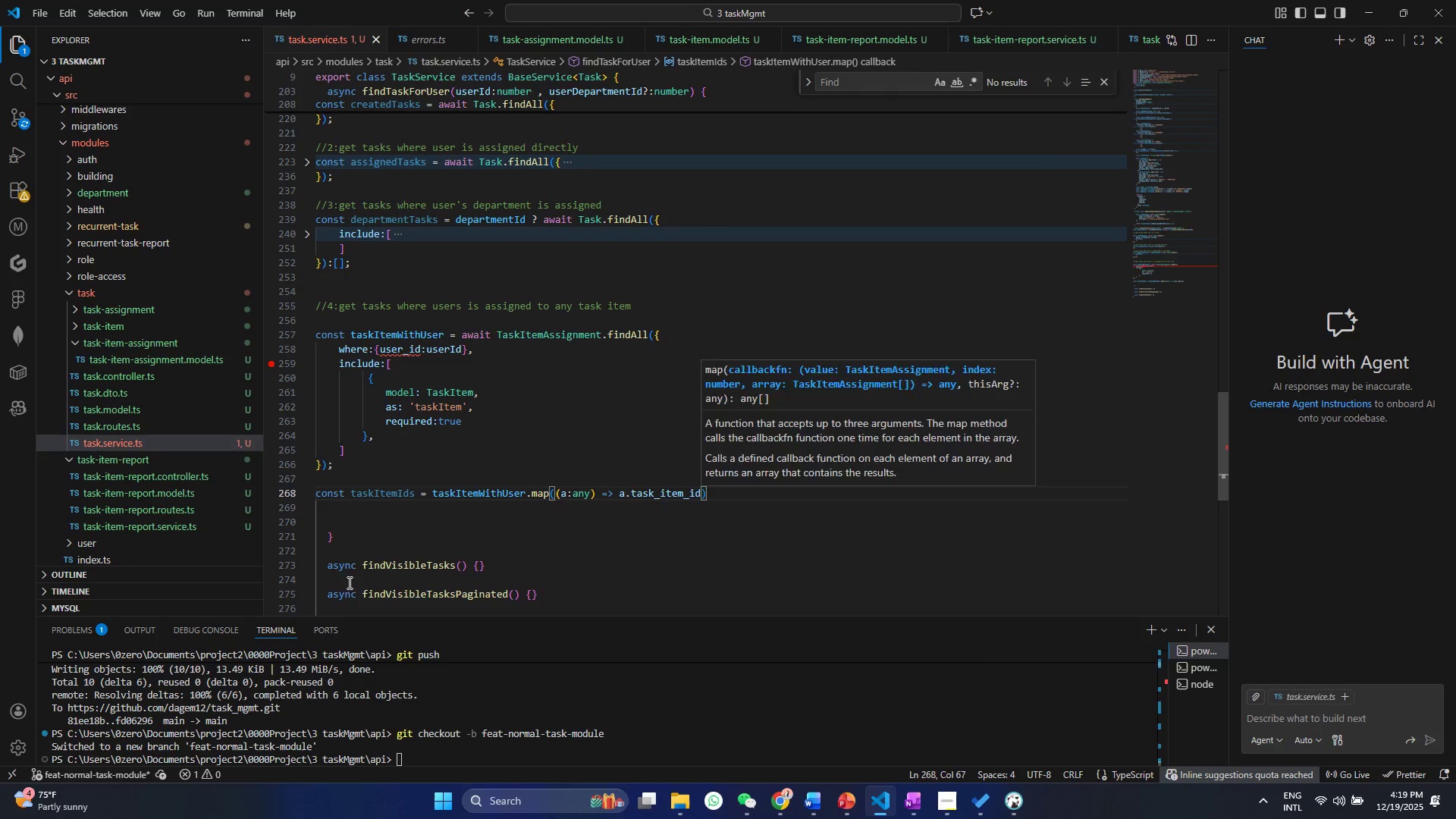 
double_click([444, 553])
 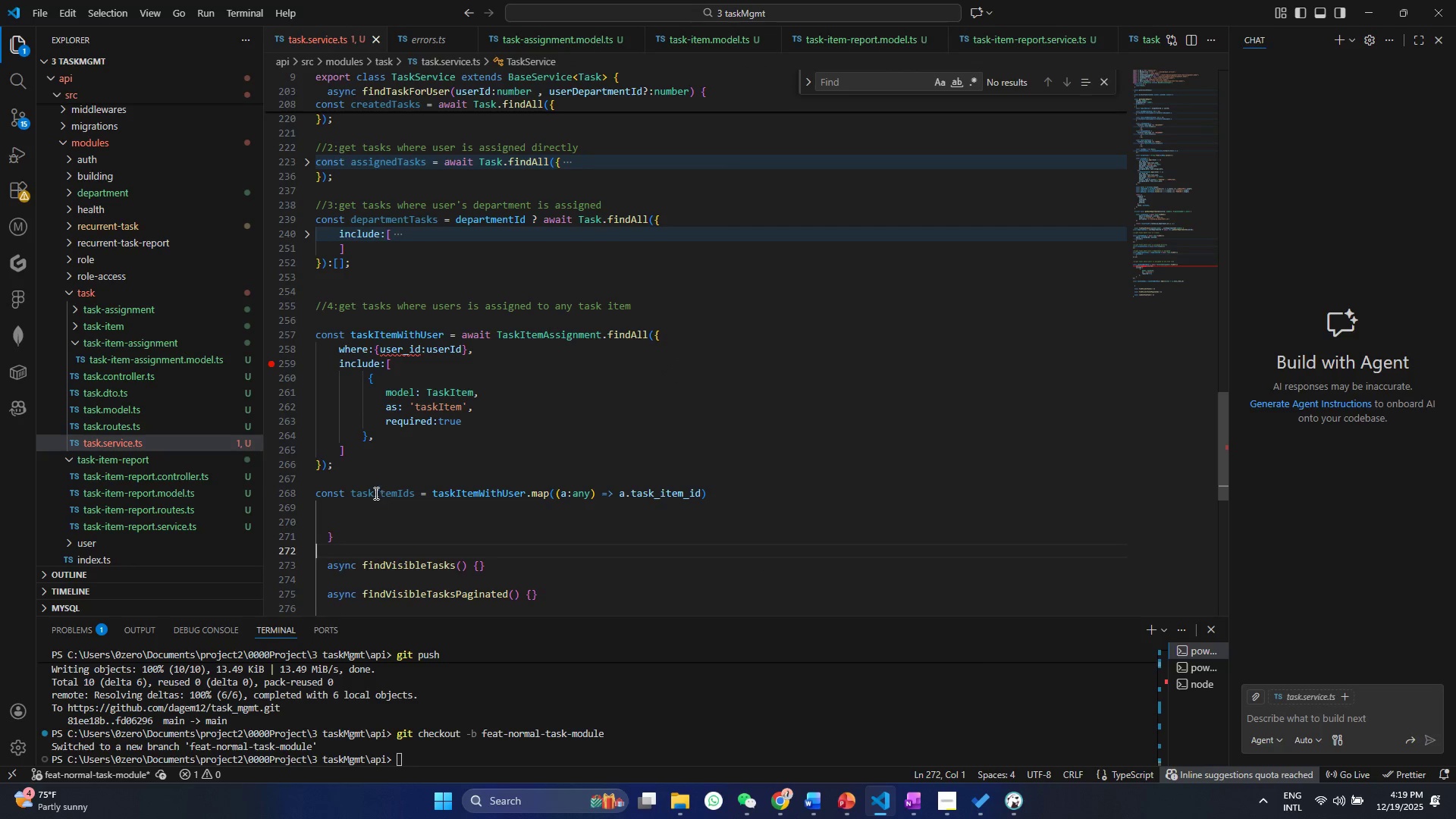 
double_click([375, 493])
 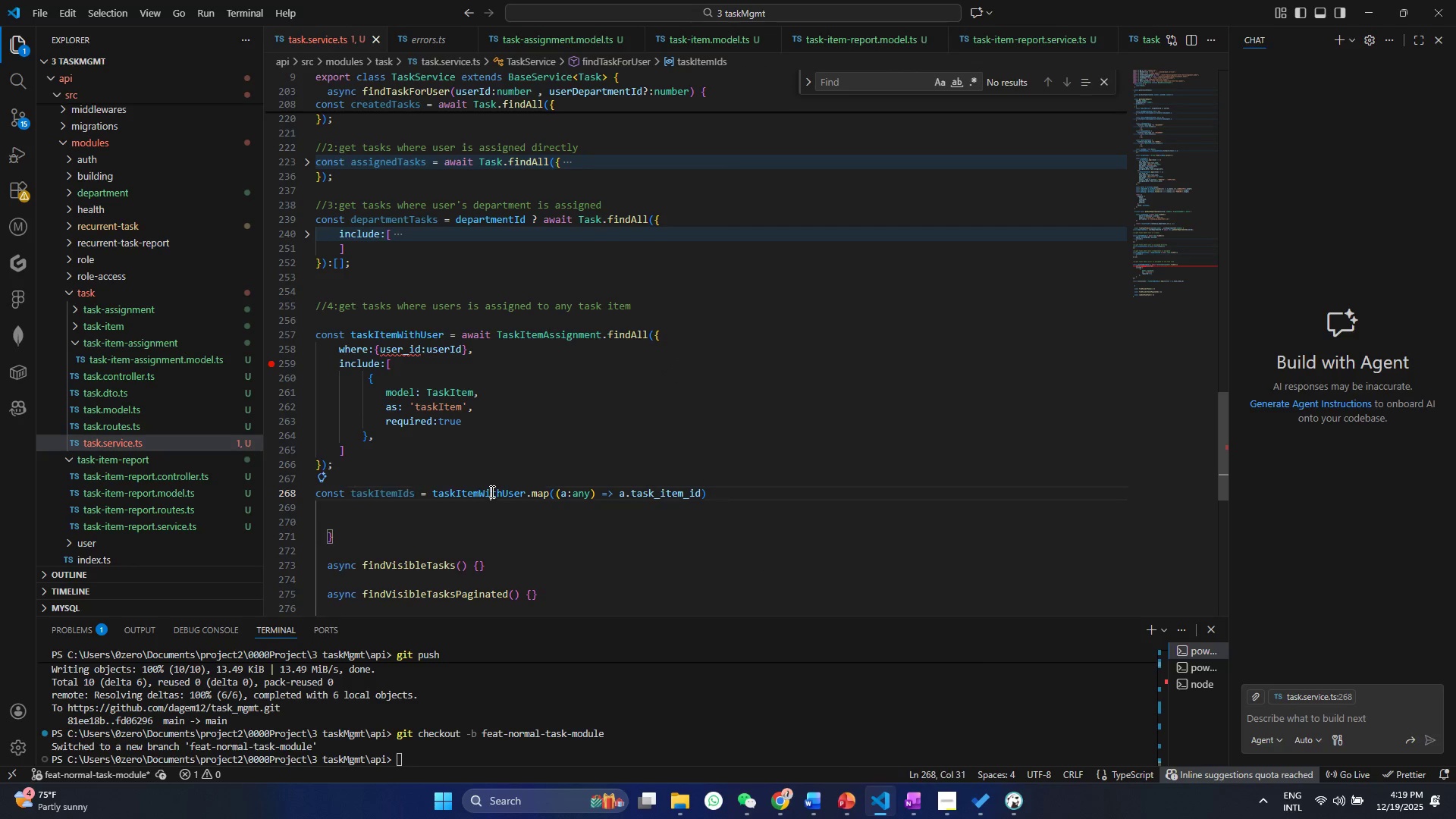 
double_click([491, 491])
 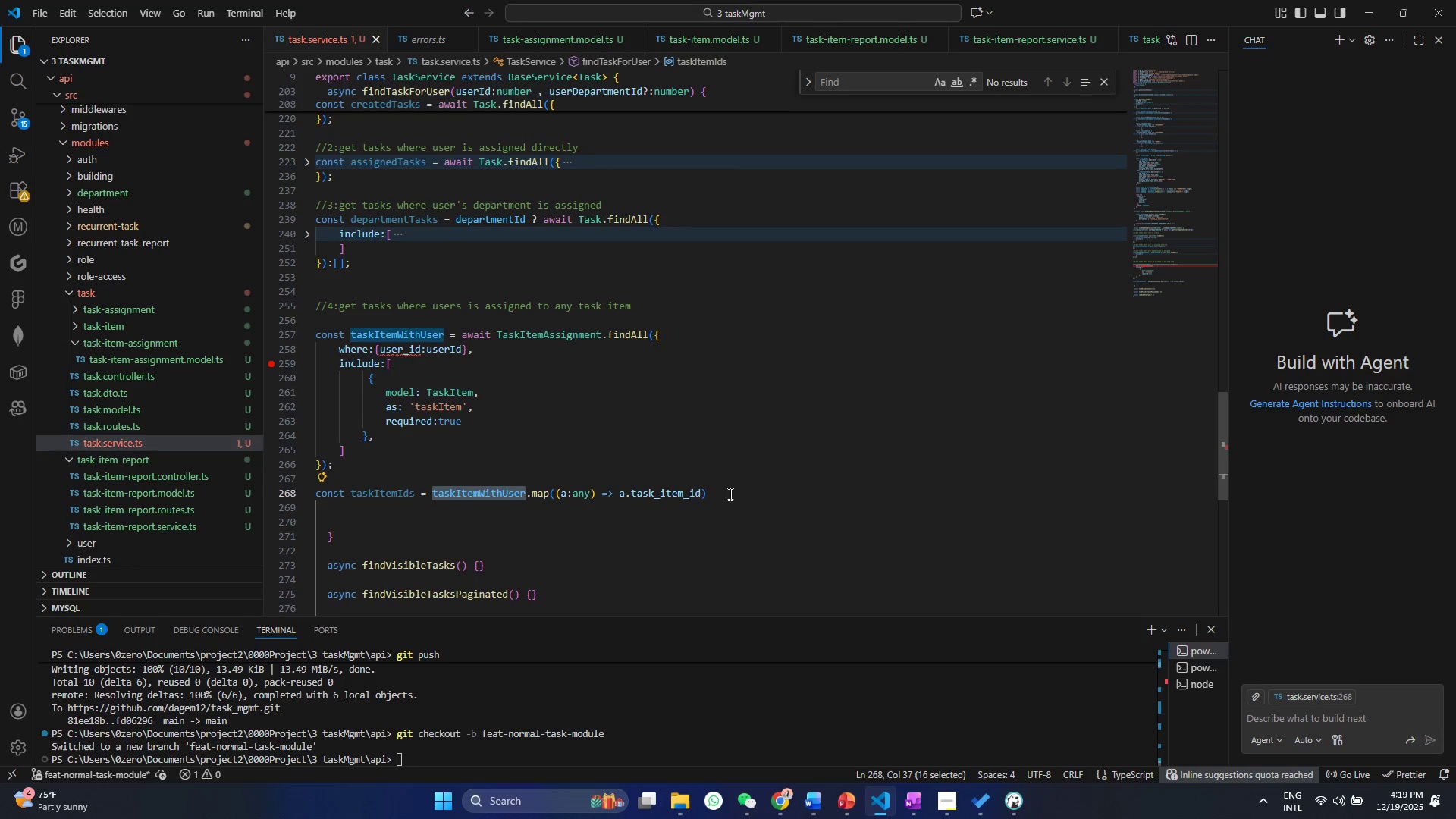 
left_click([729, 494])
 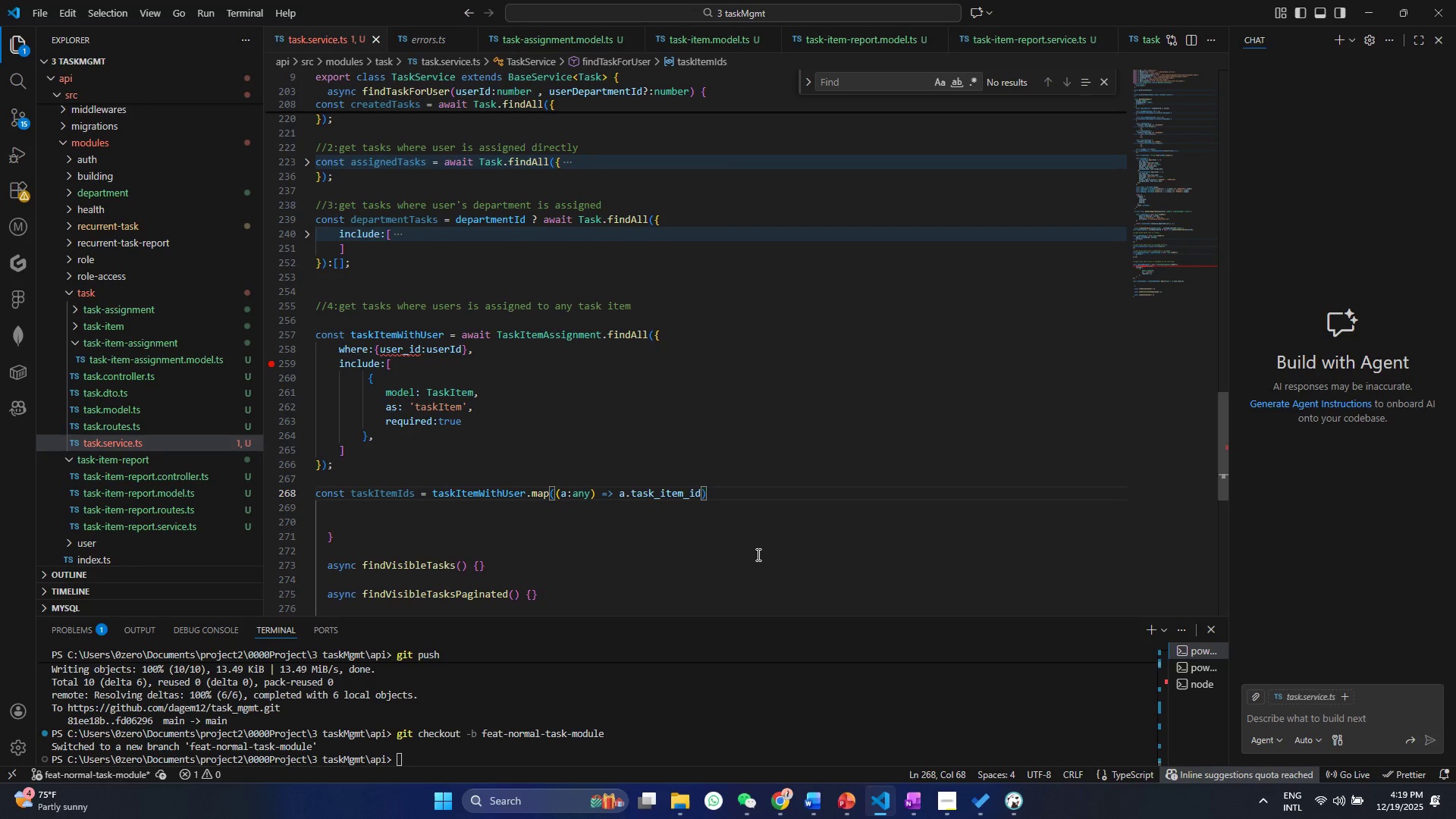 
key(Semicolon)
 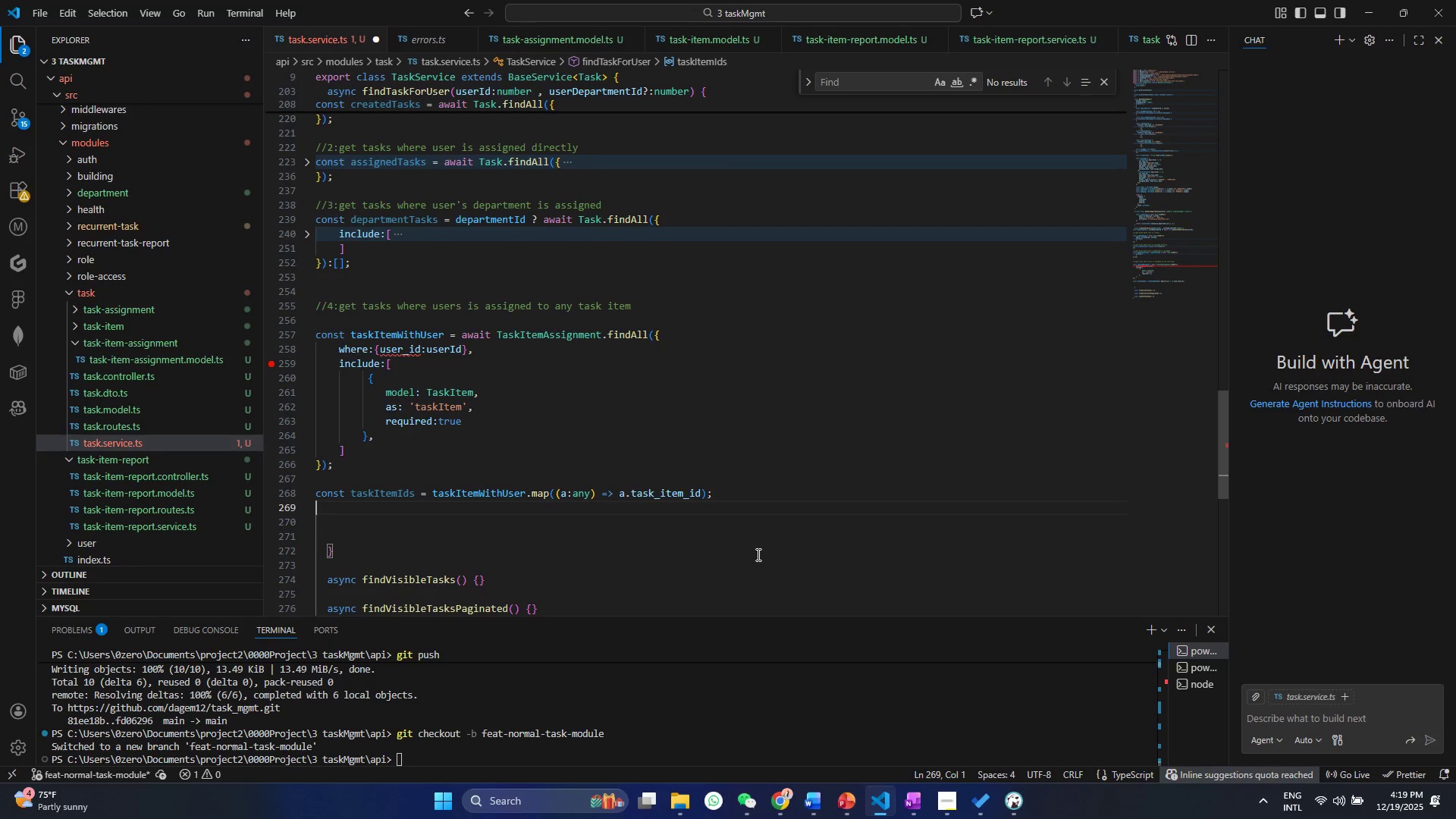 
key(Enter)
 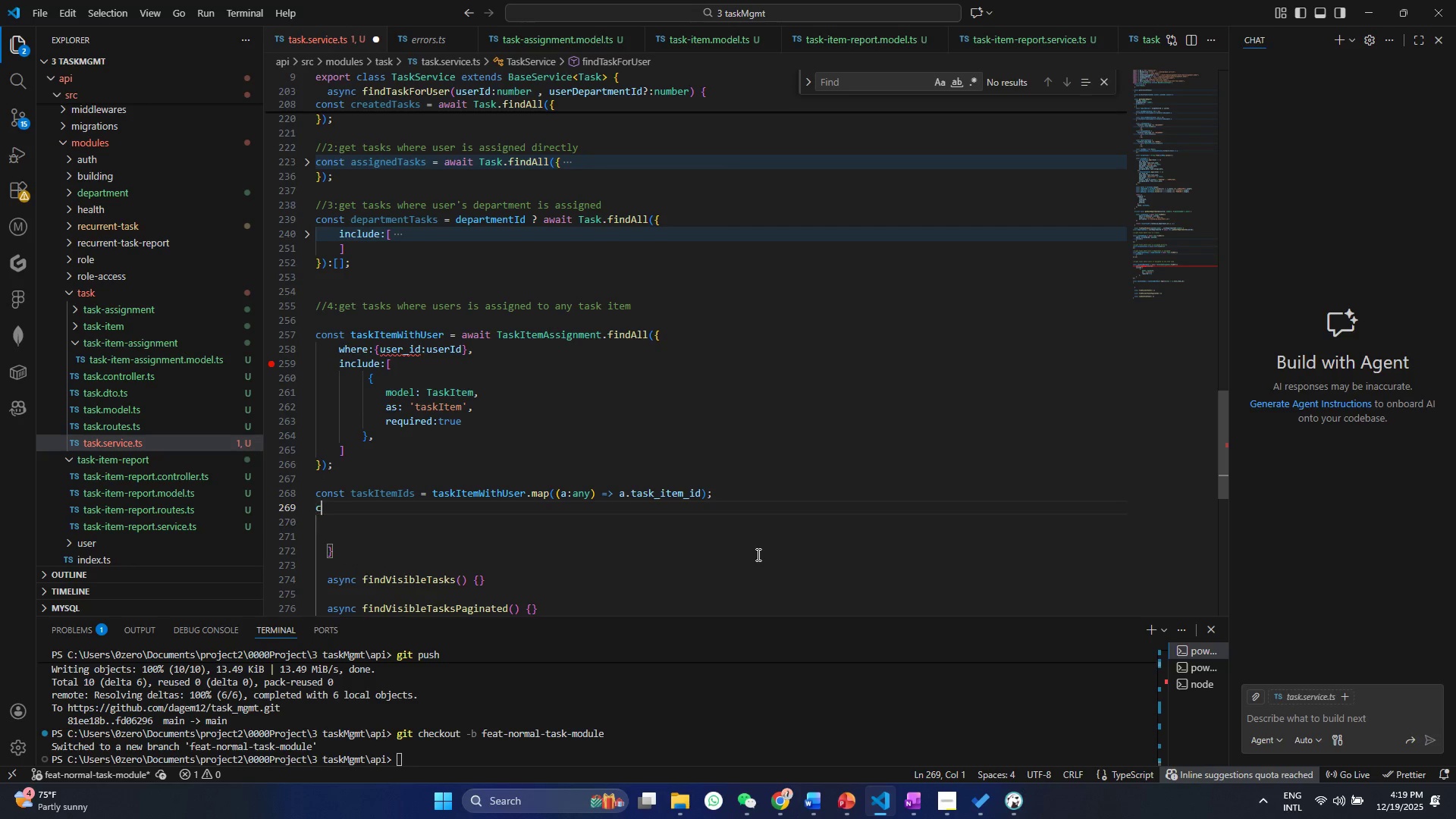 
type(cons)
 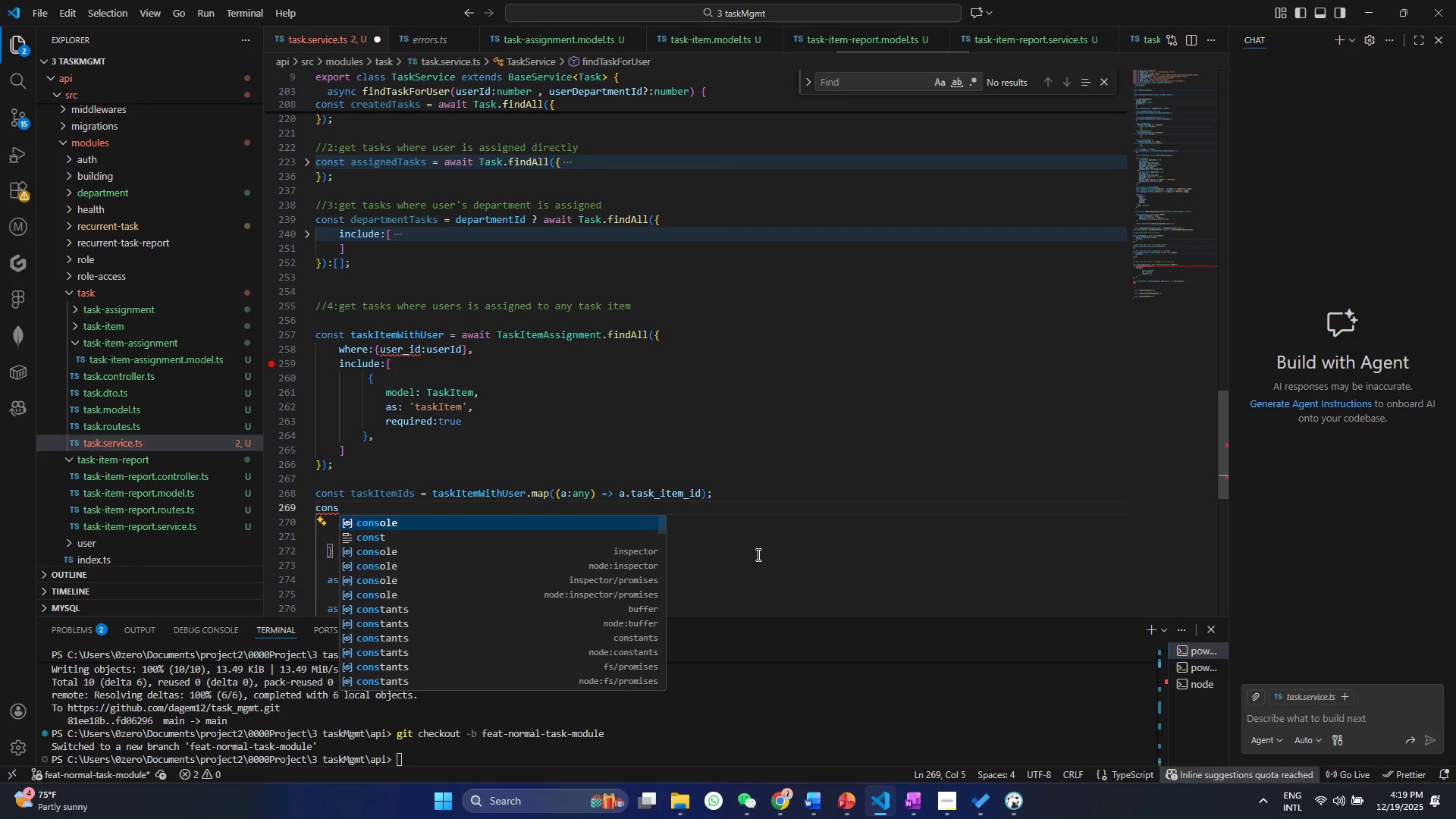 
key(ArrowDown)
 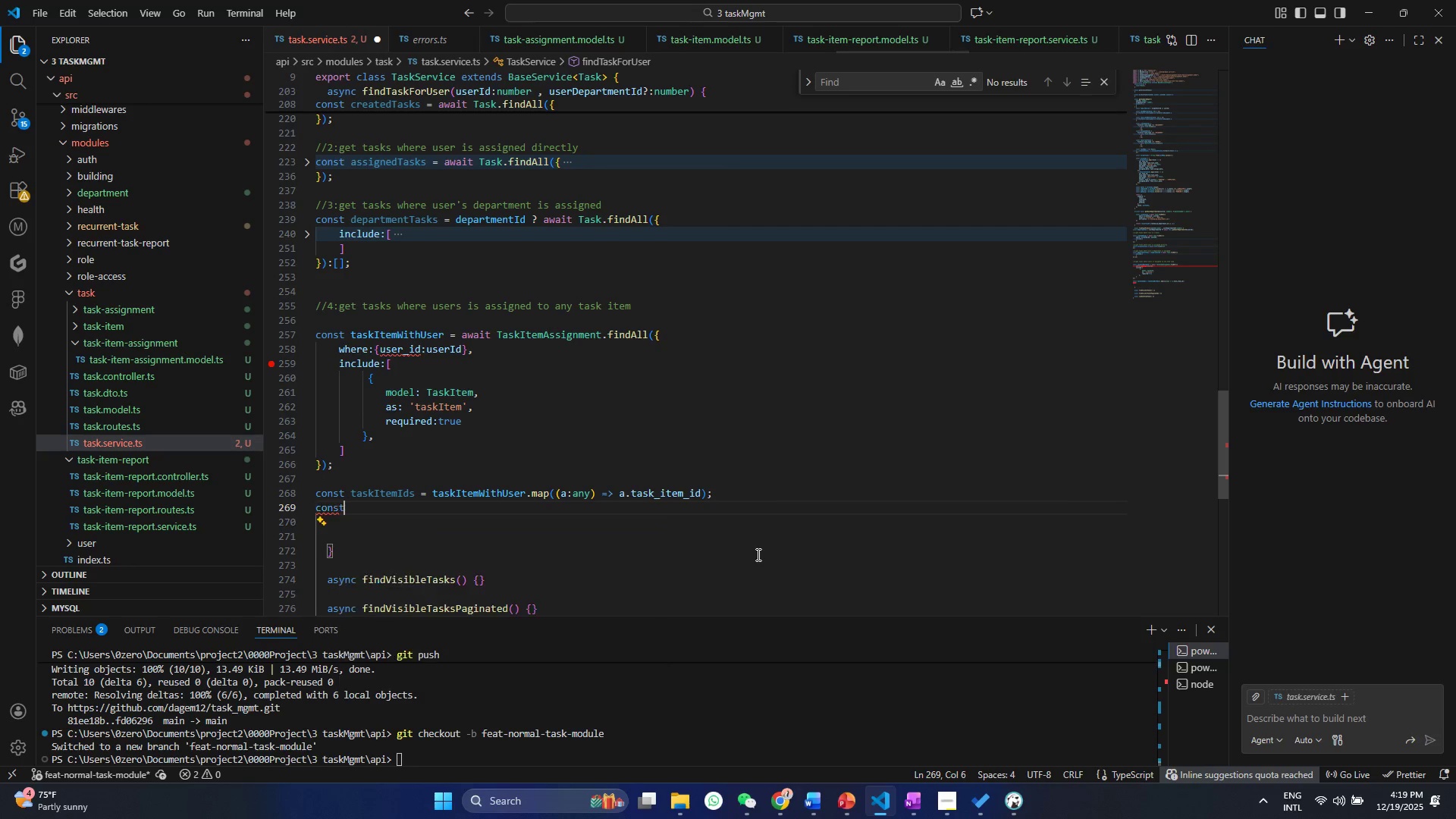 
key(Enter)
 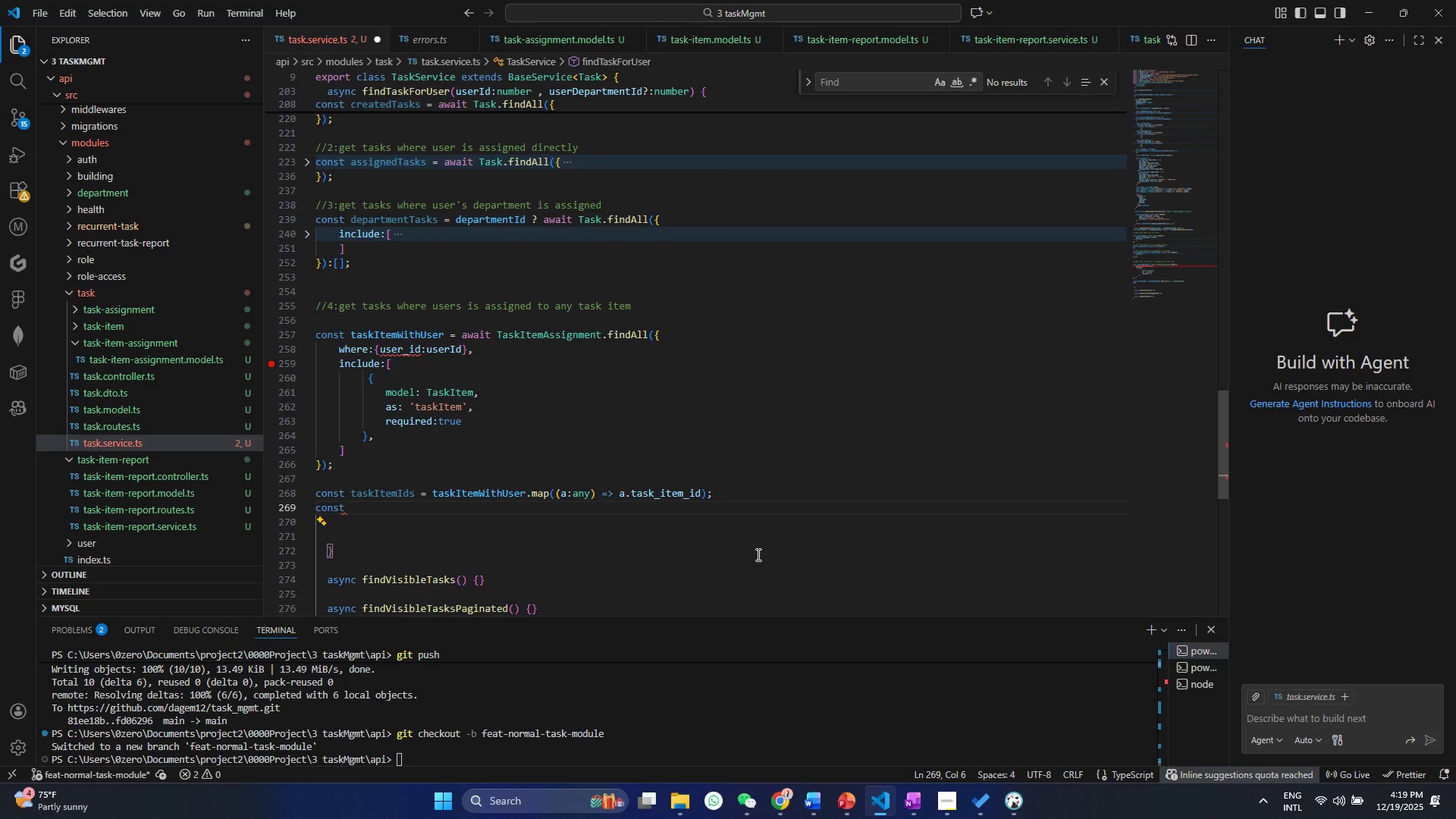 
type( itee)
key(Backspace)
type(mAssignedTasks= tas)
 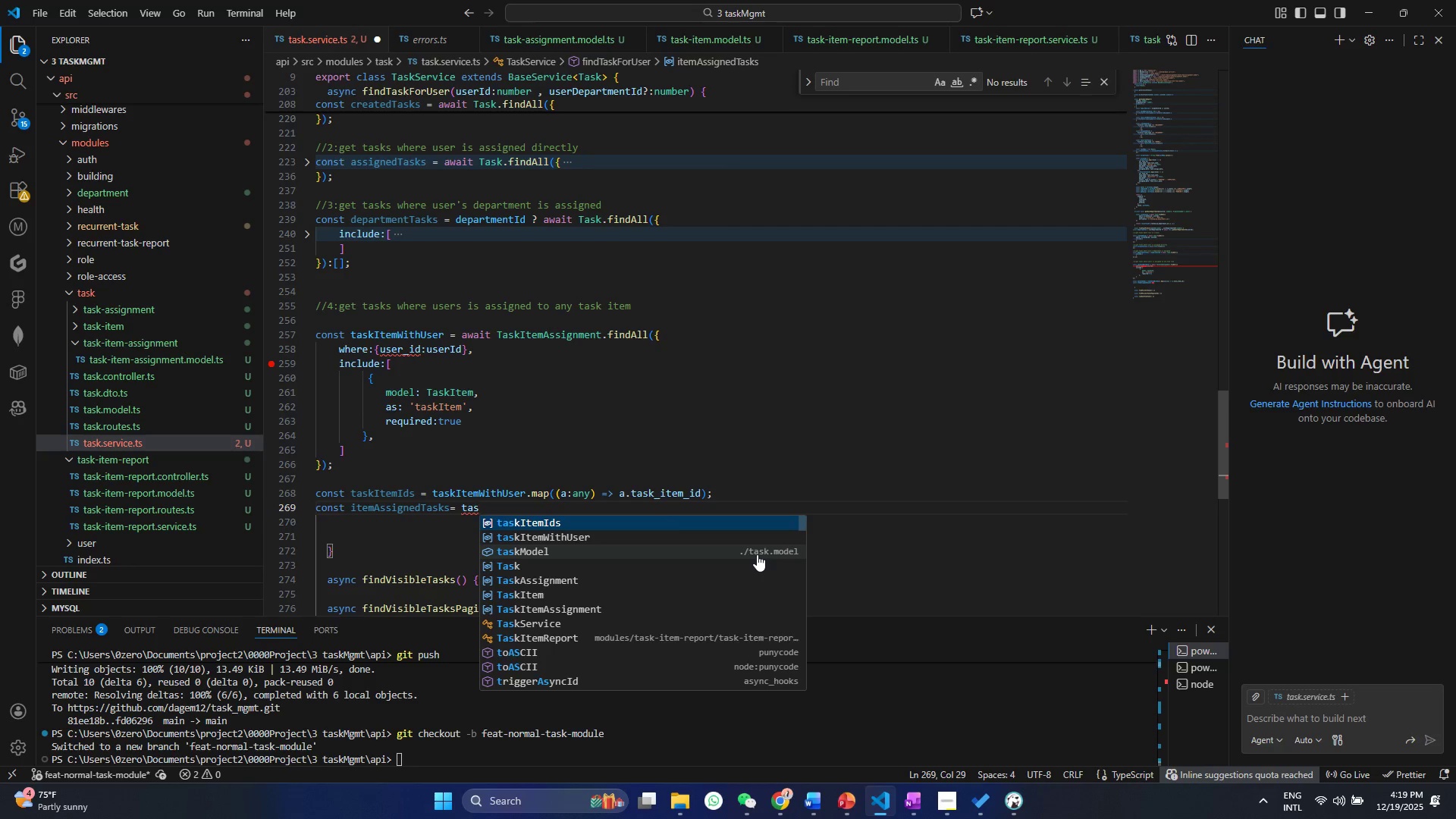 
key(Enter)
 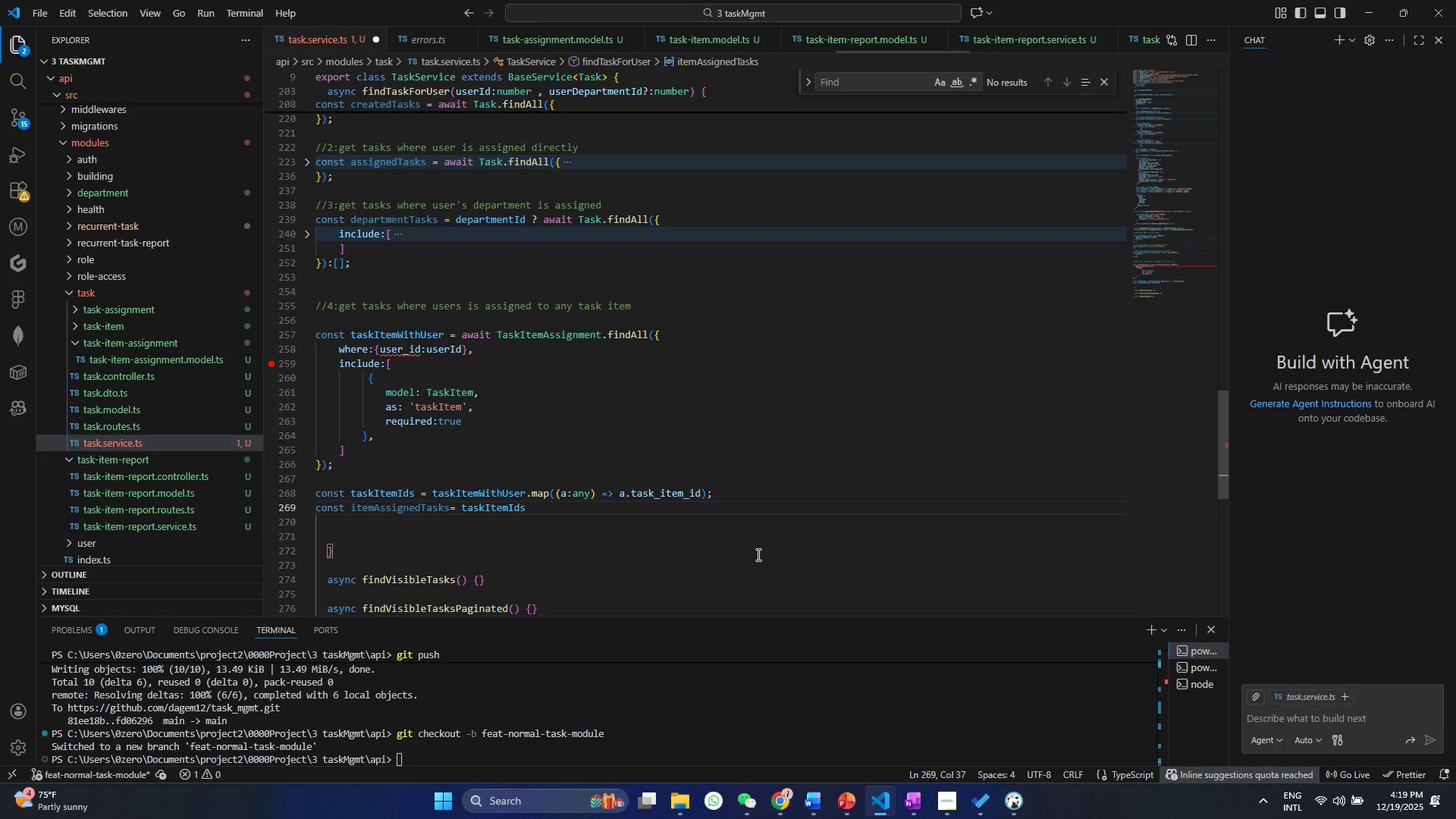 
type(.le)
 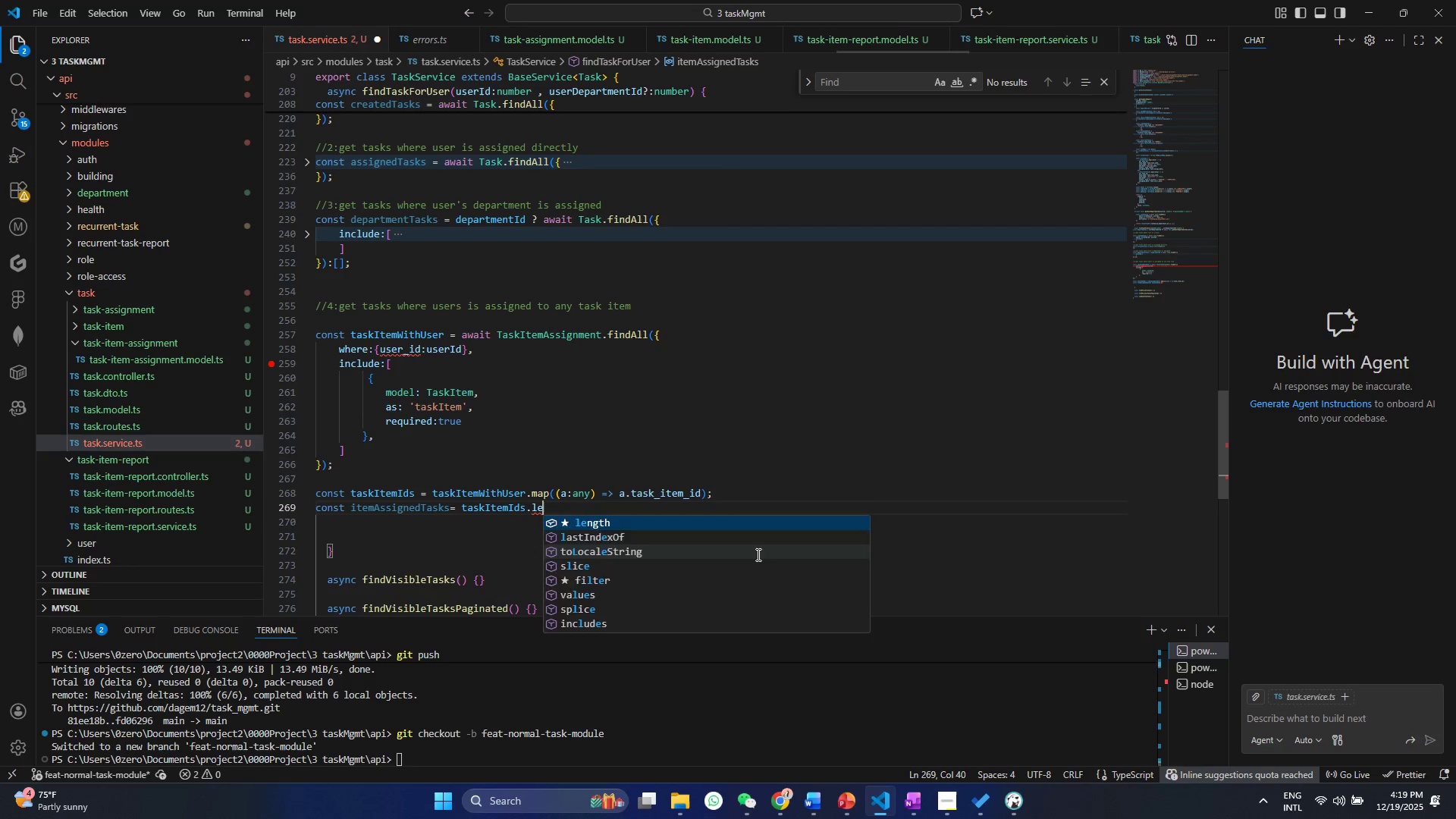 
key(Enter)
 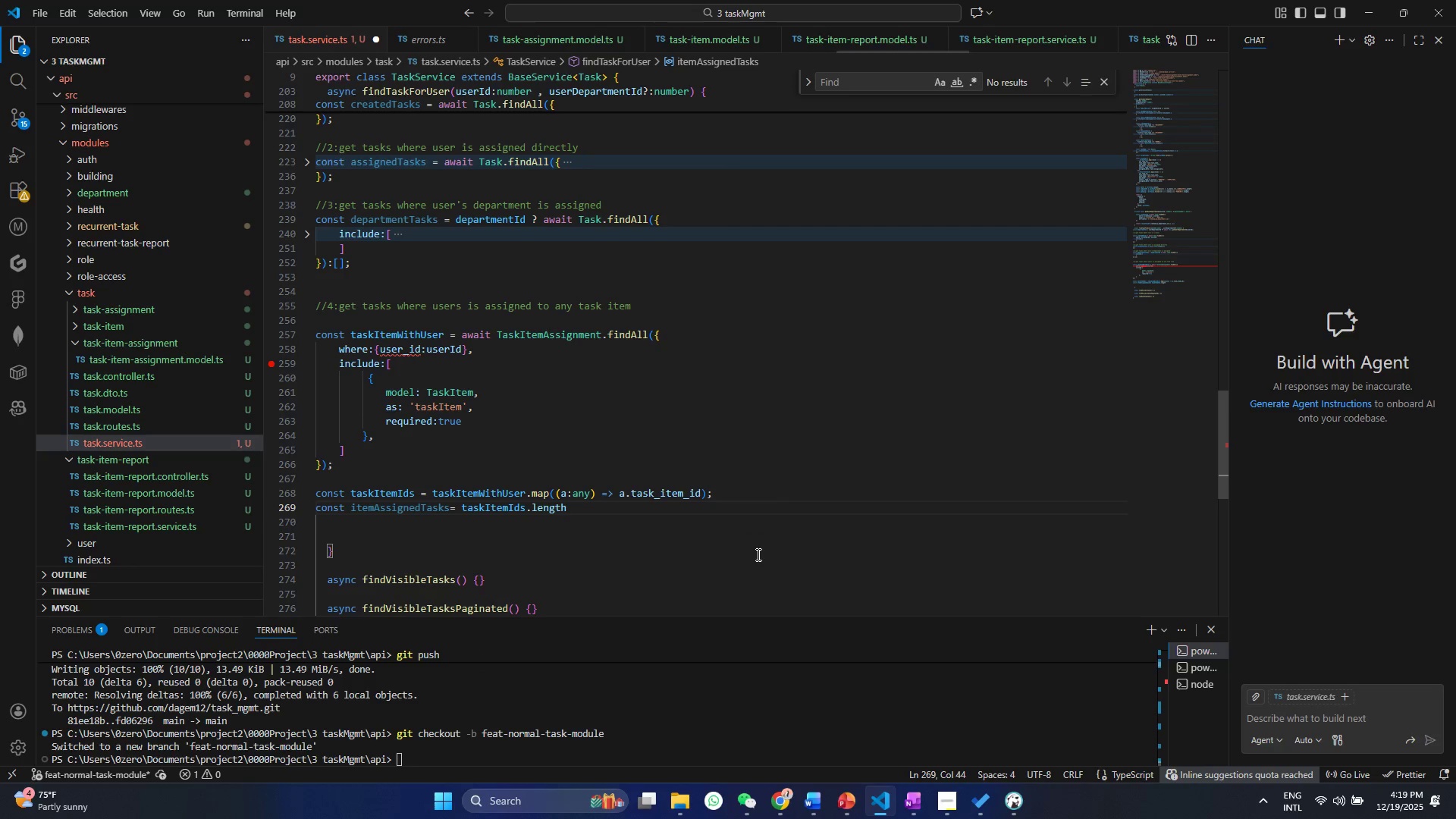 
type(>0 ? wa)
key(Backspace)
key(Backspace)
type(wa)
key(Backspace)
key(Backspace)
type(aw)
 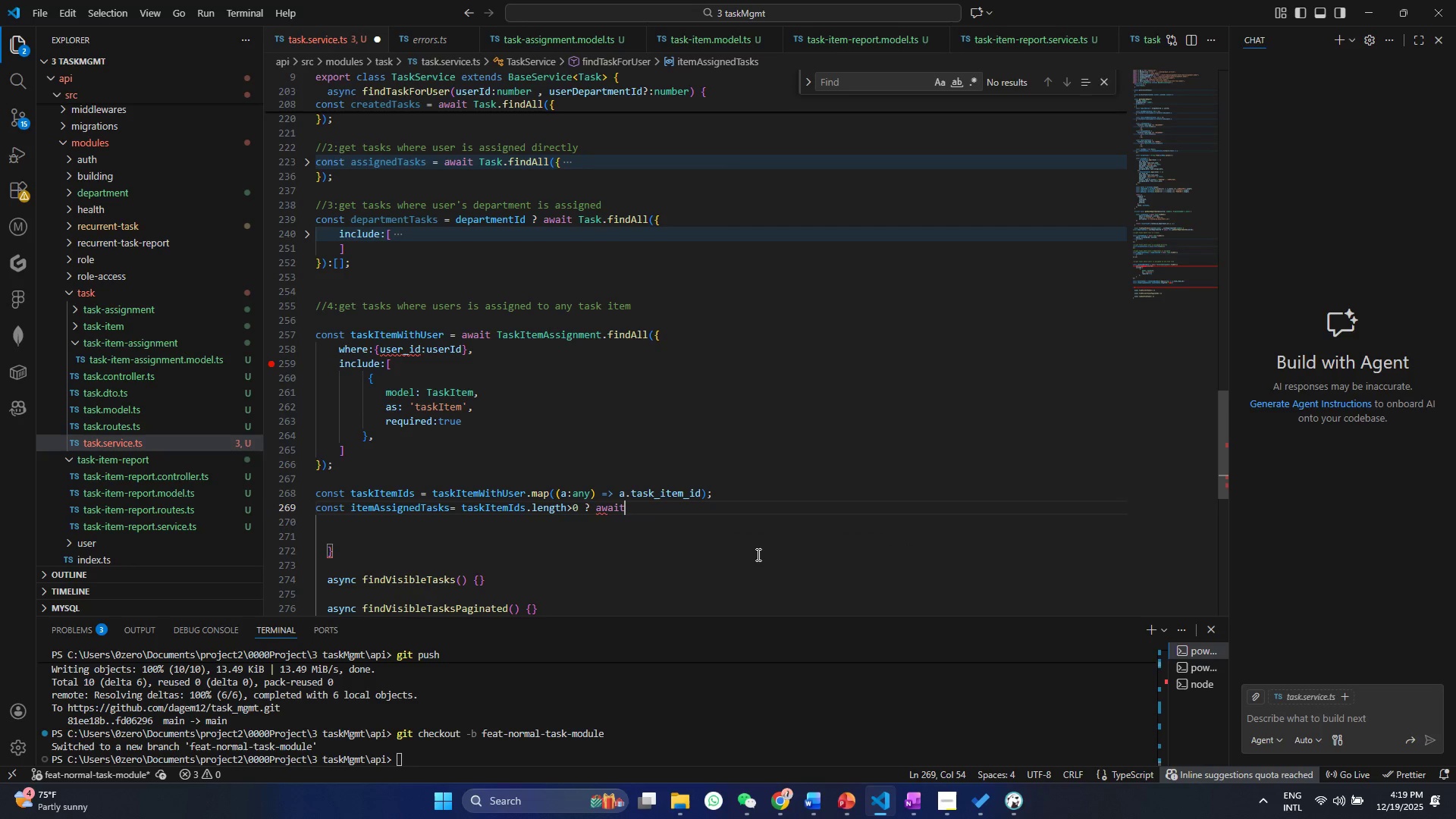 
 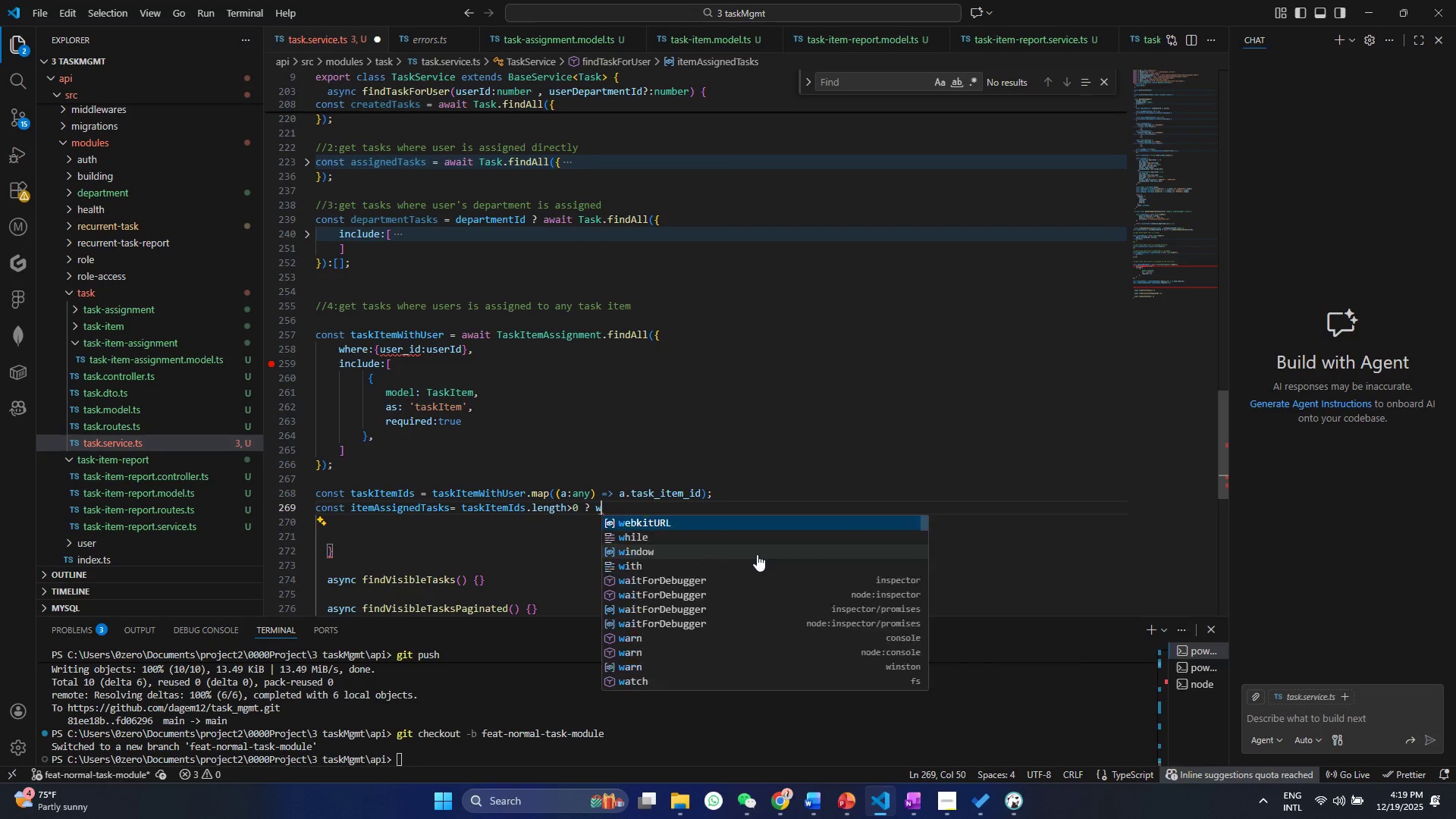 
key(Enter)
 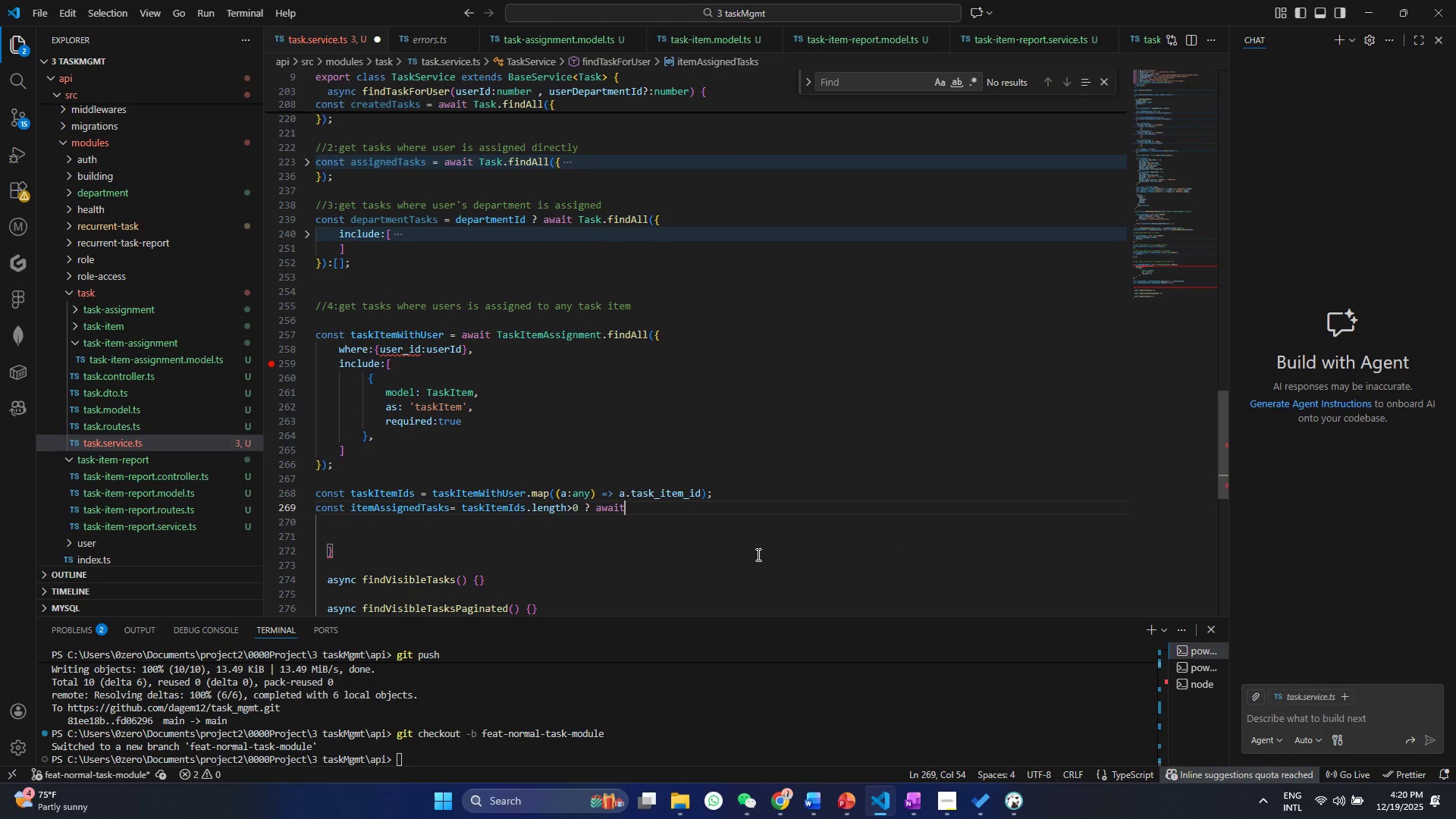 
type( Ta)
 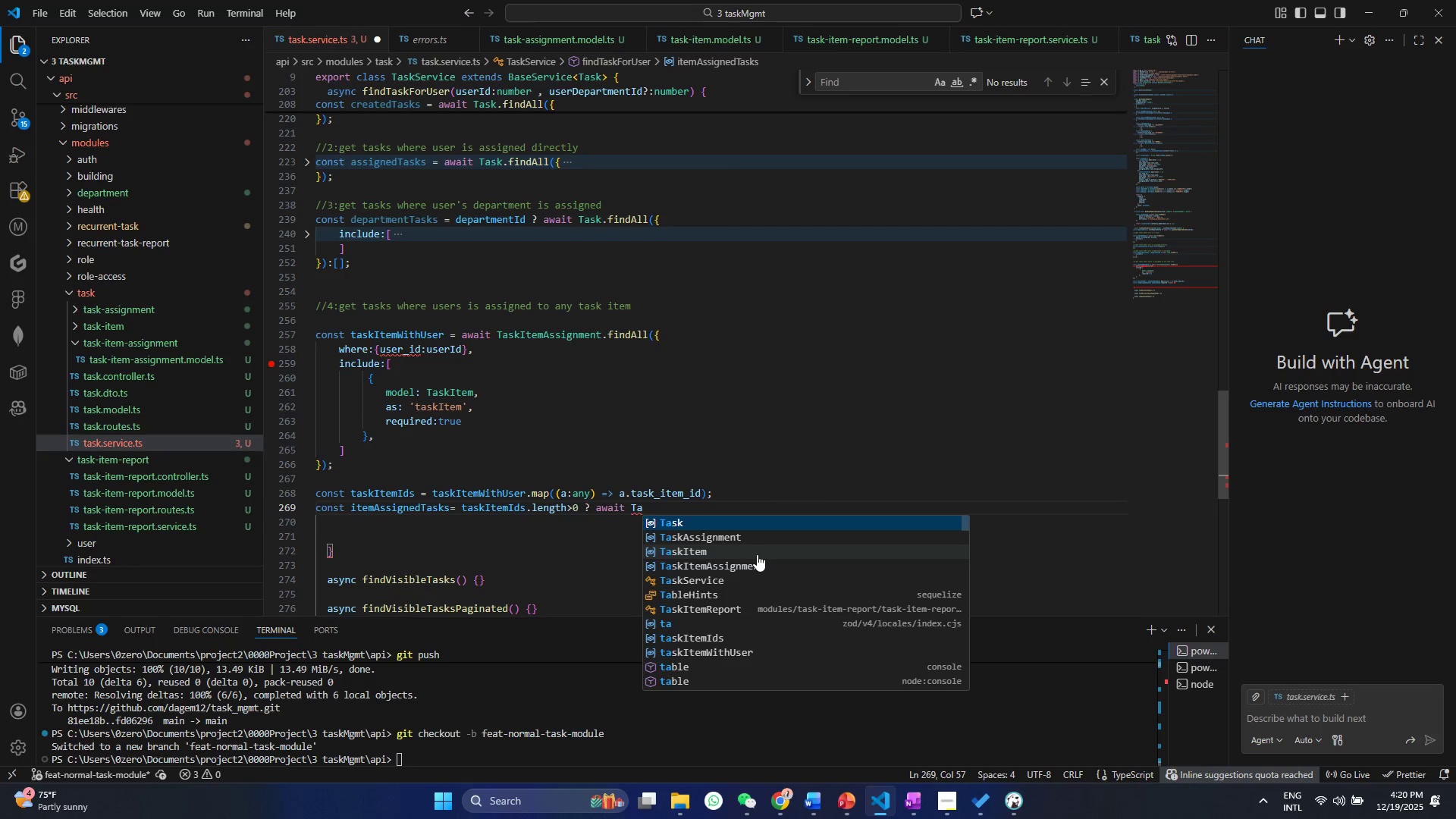 
key(Enter)
 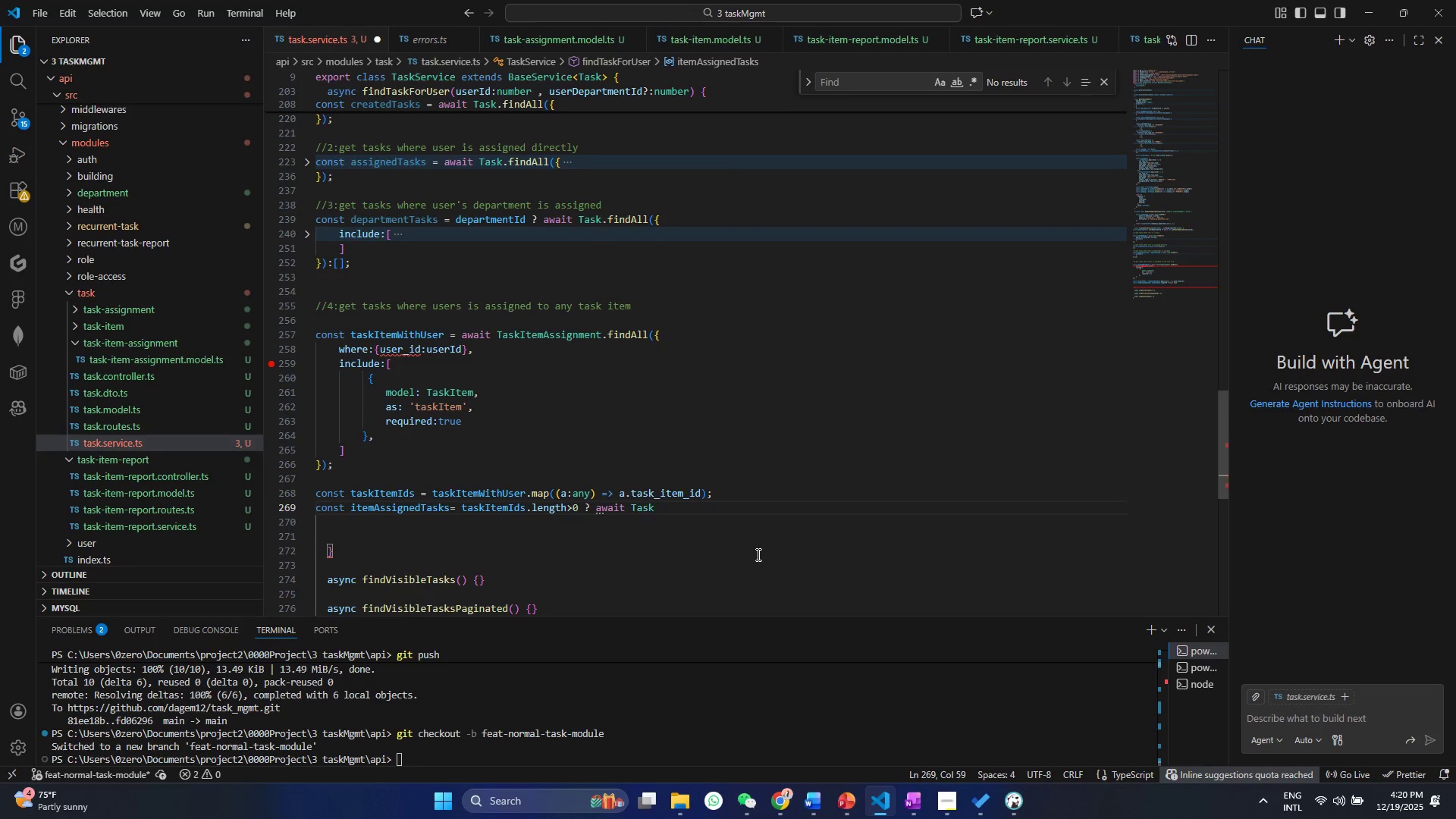 
type(.fin)
 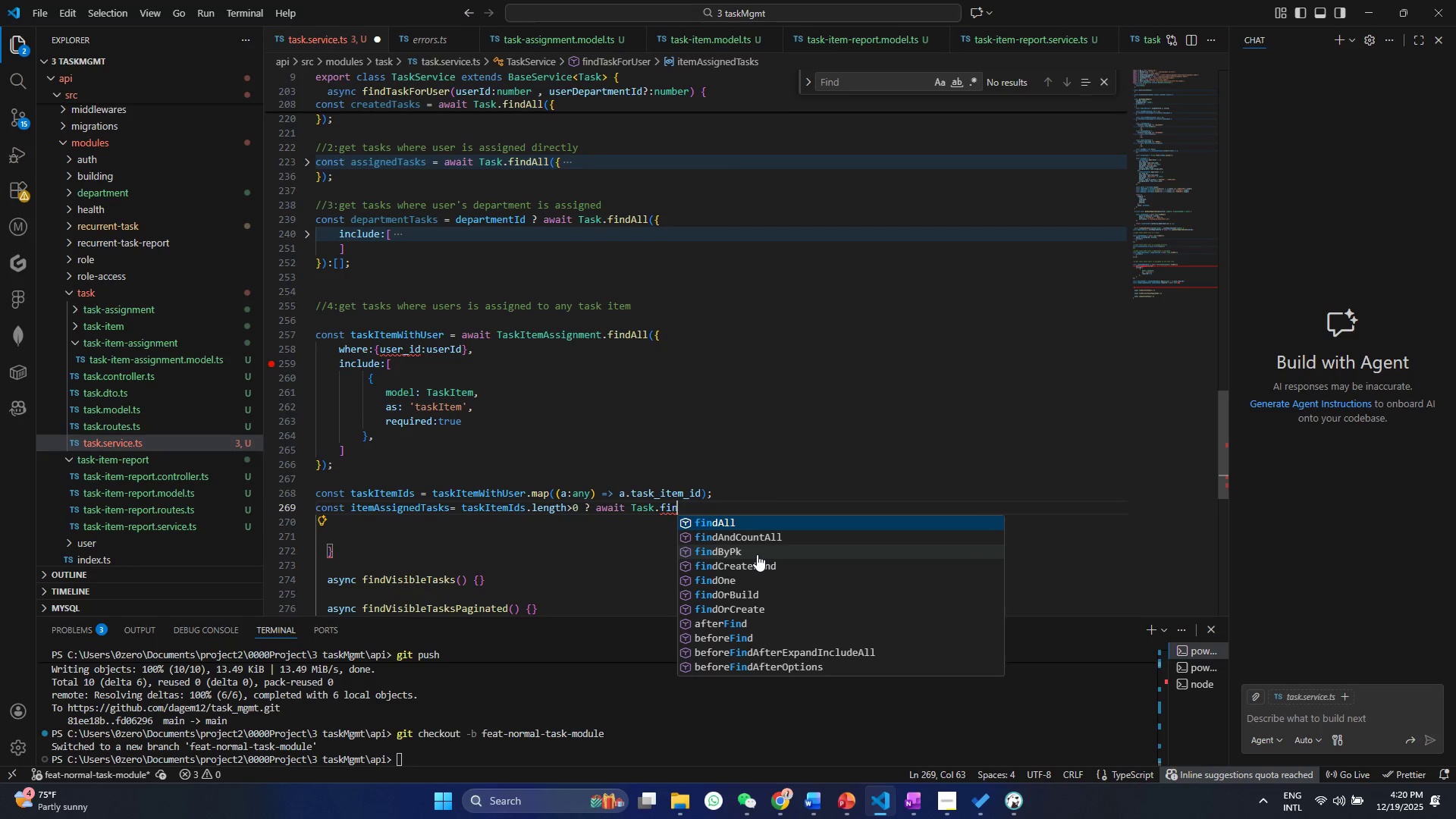 
key(Enter)
 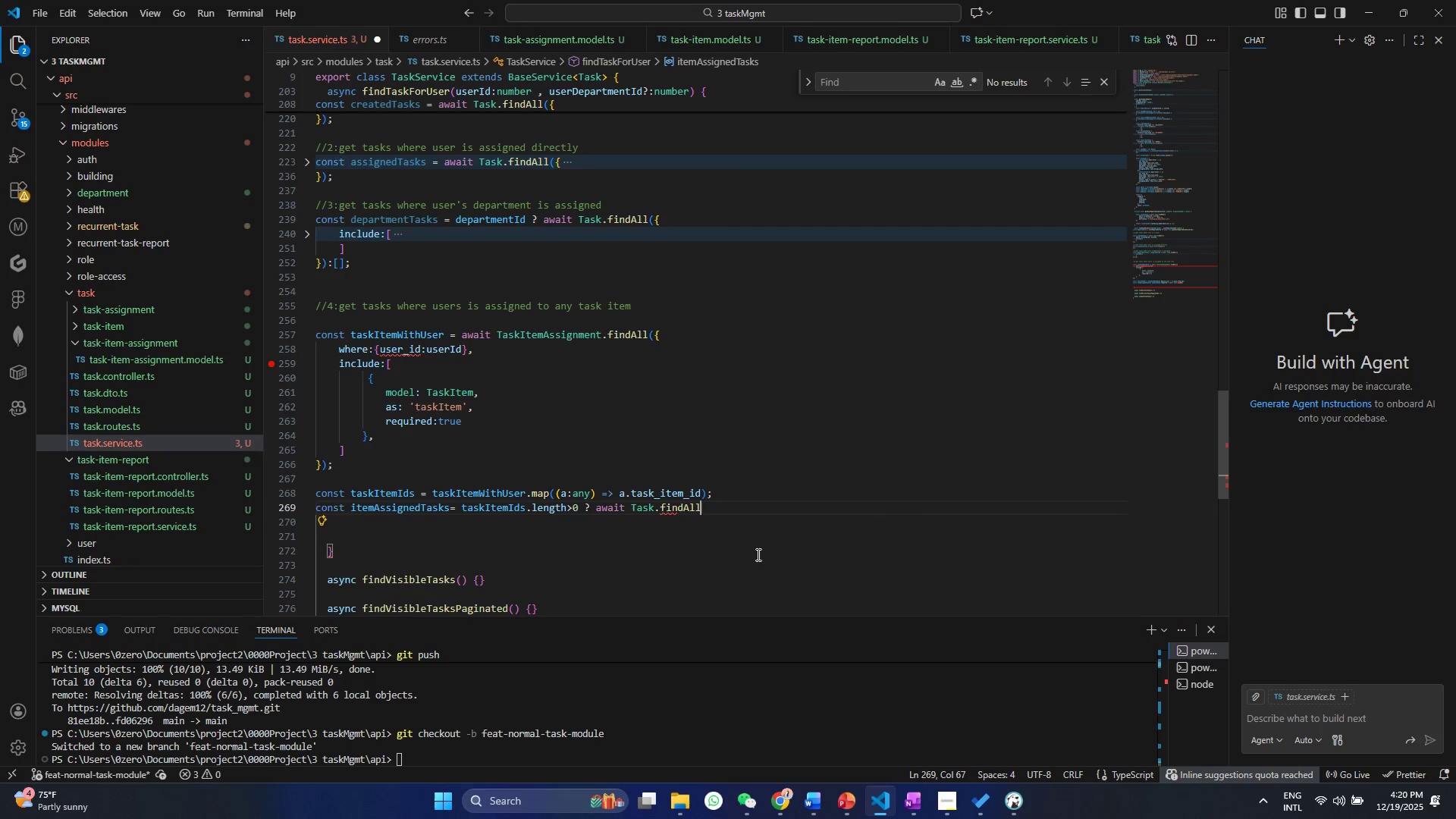 
key(Shift+9)
 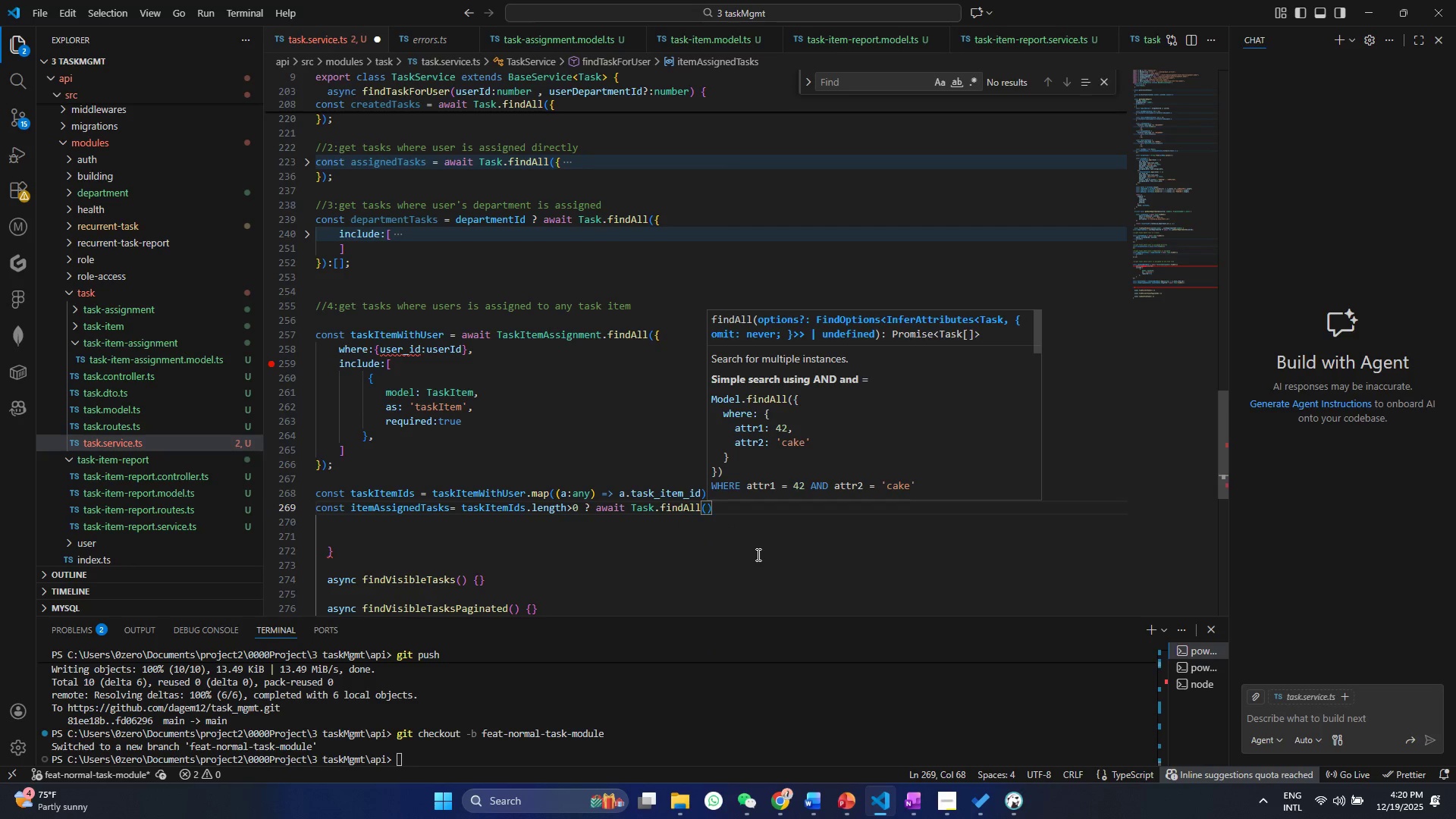 
key(Shift+BracketLeft)
 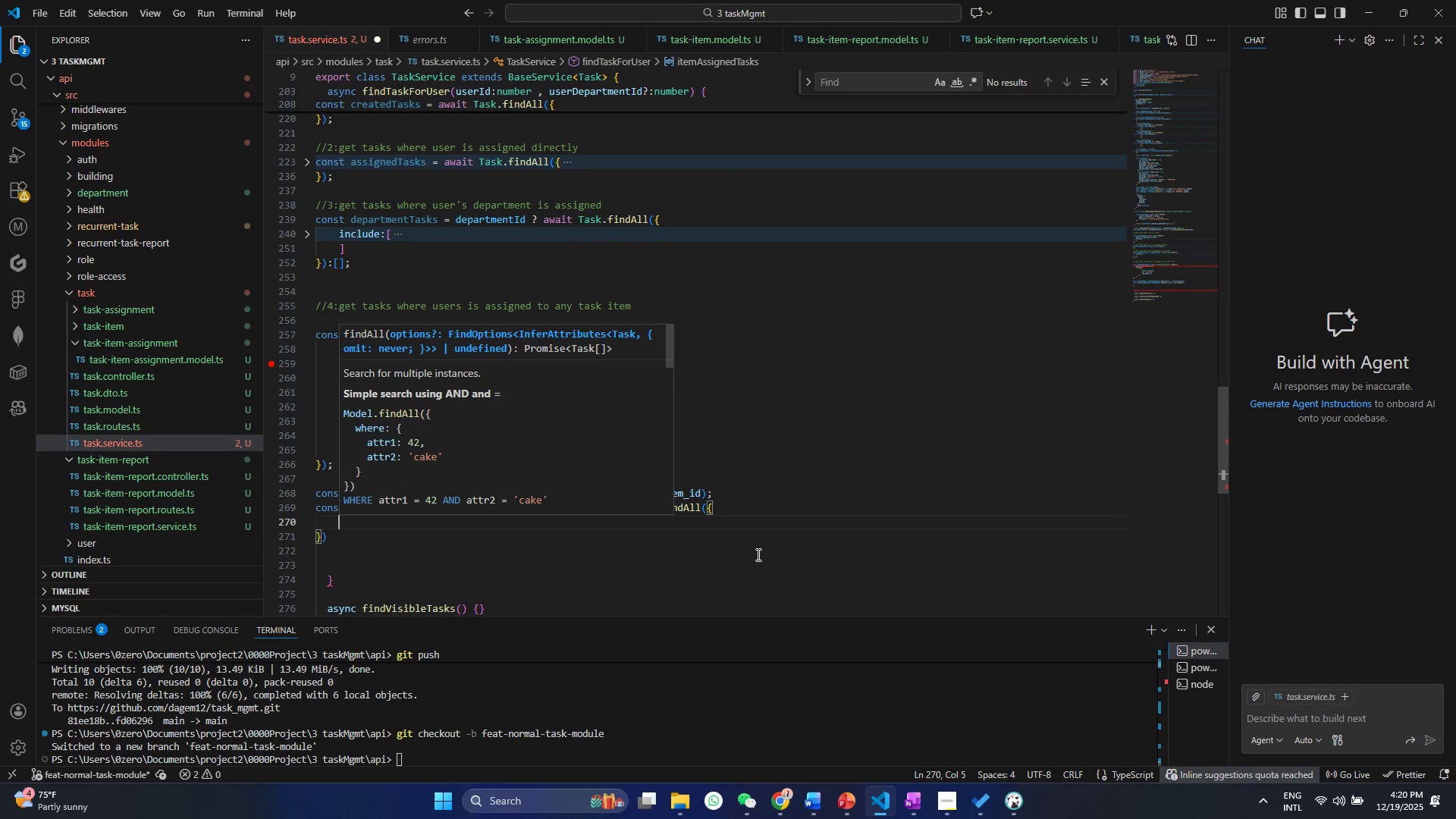 
key(Enter)
 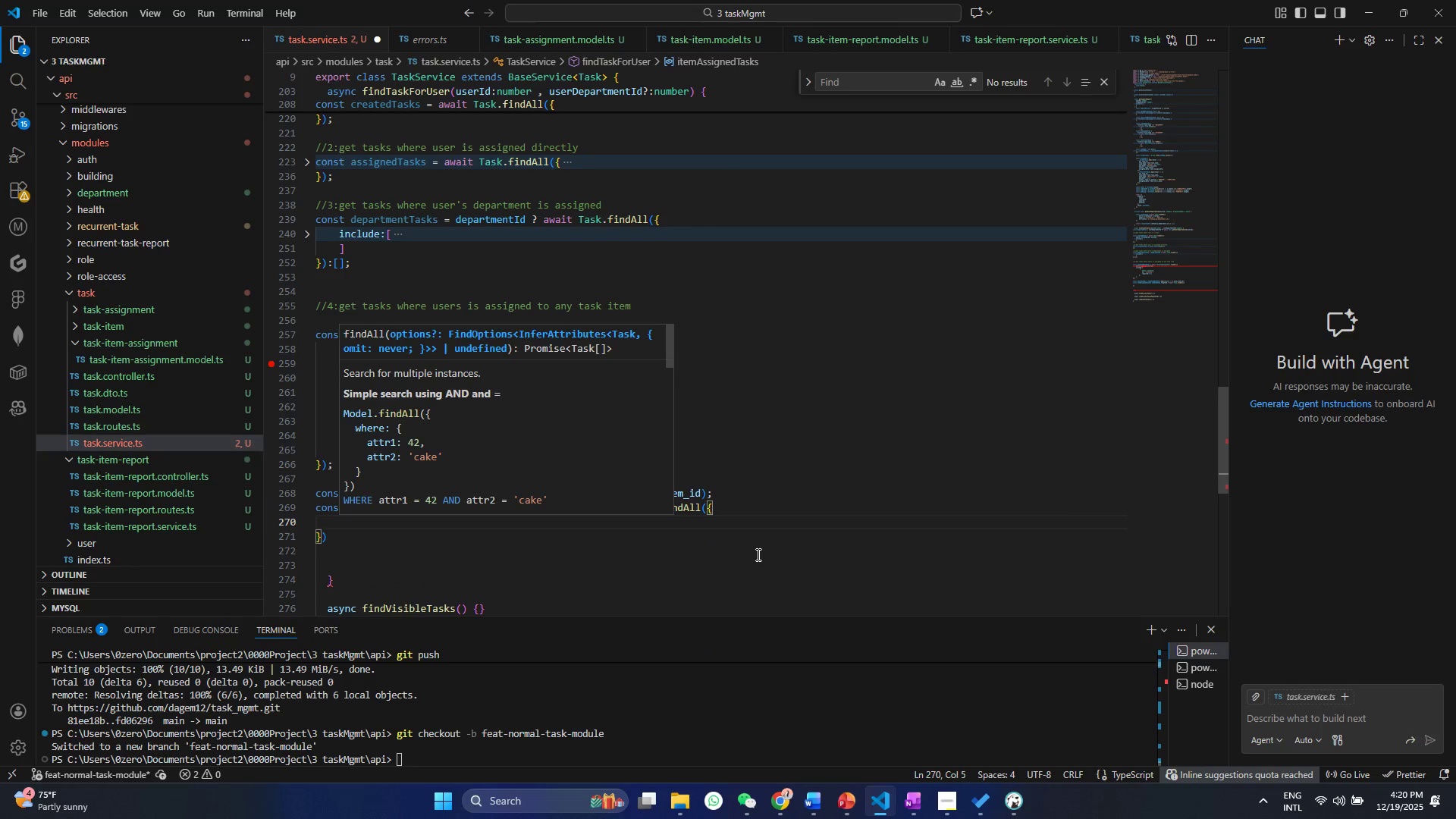 
type(in)
 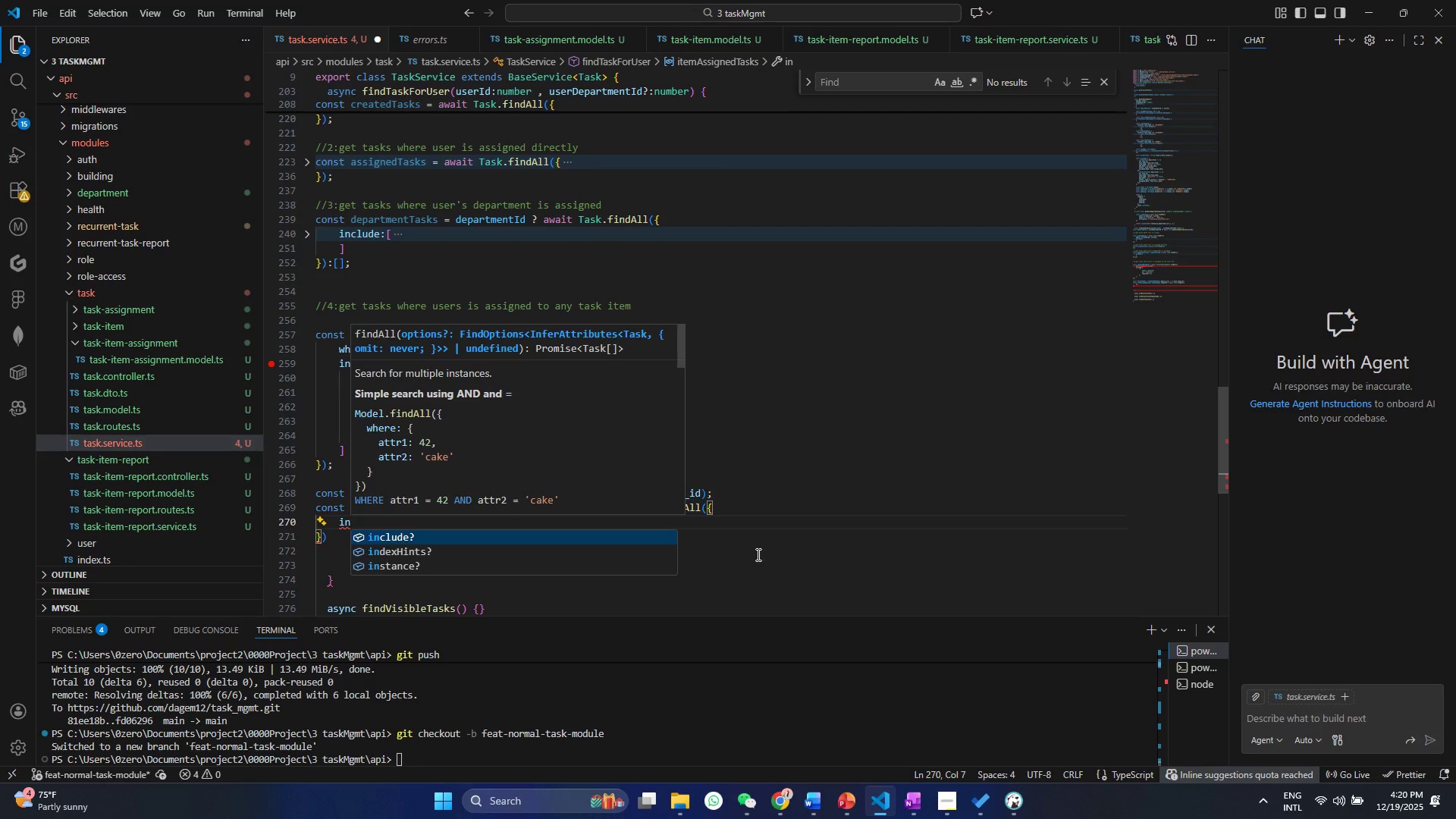 
key(Enter)
 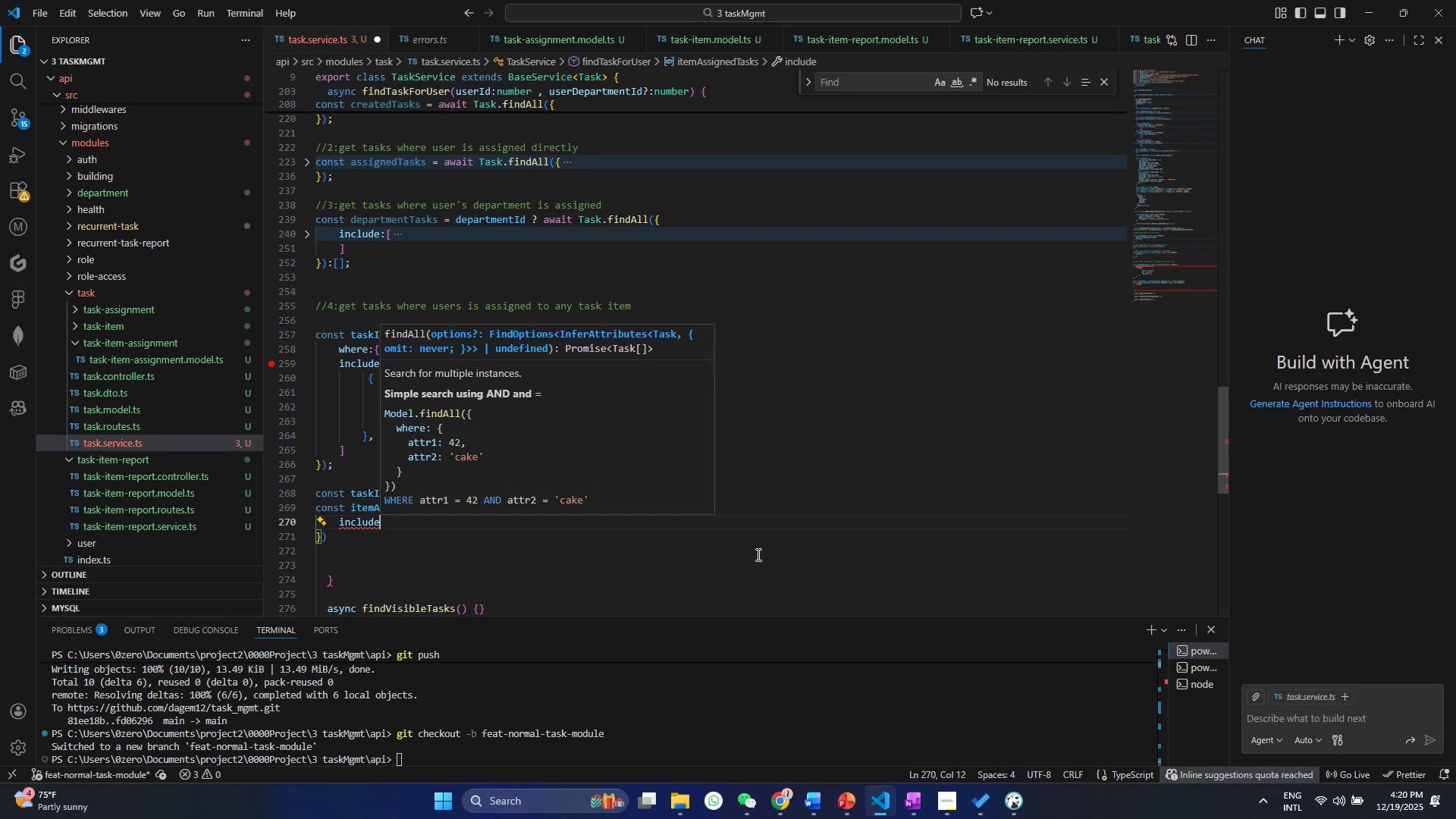 
key(Shift+Semicolon)
 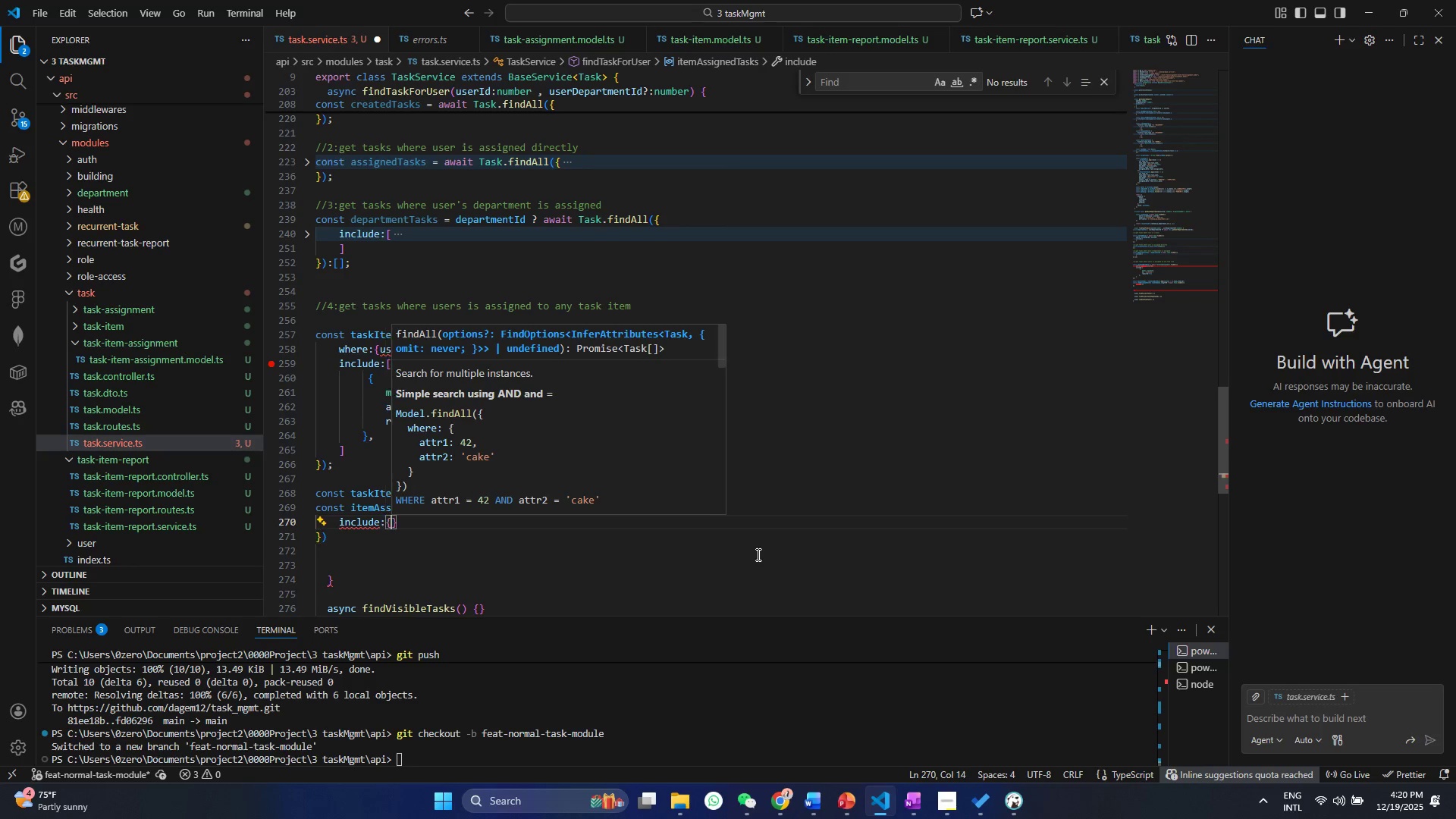 
key(Shift+BracketLeft)
 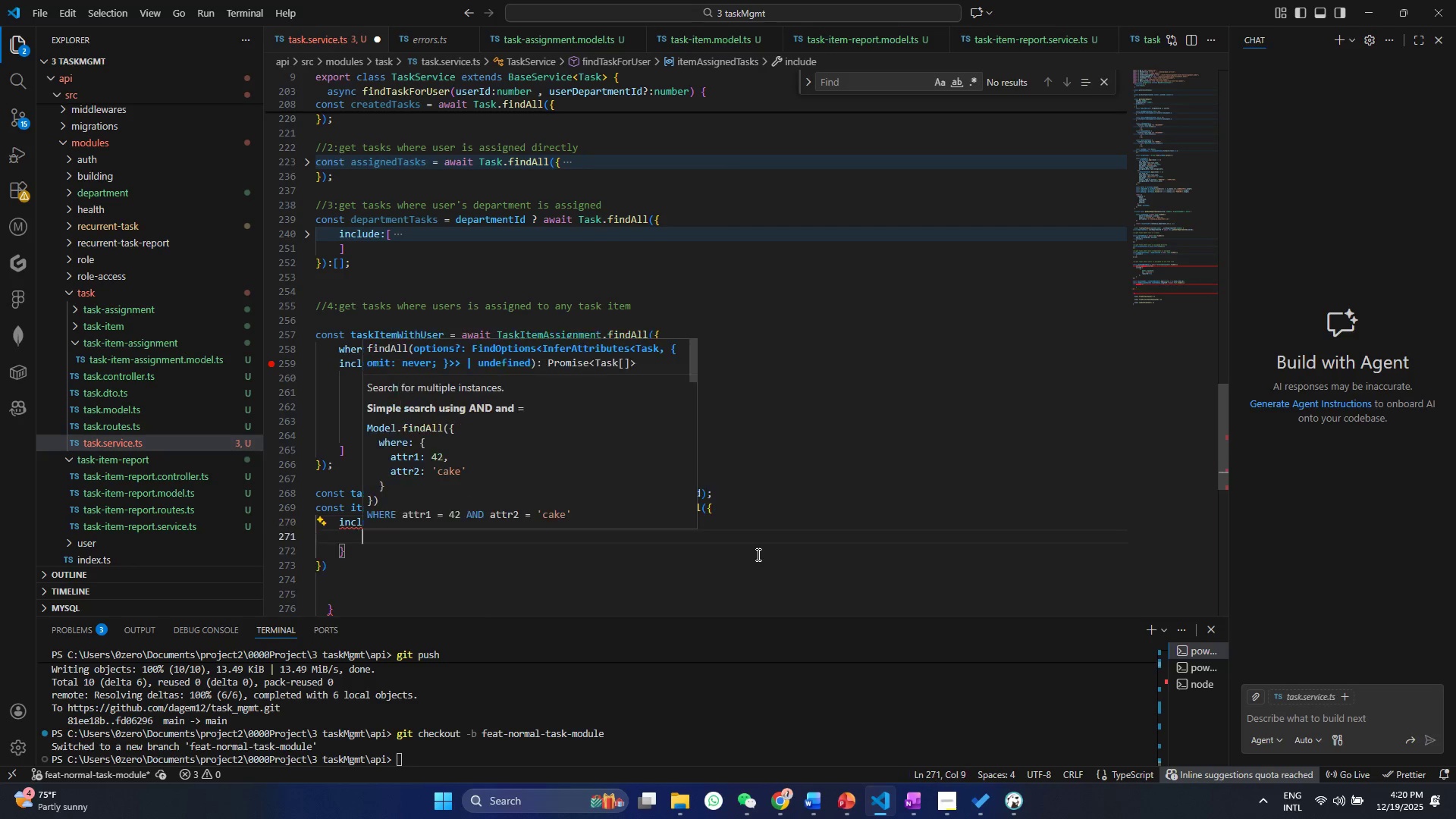 
key(Enter)
 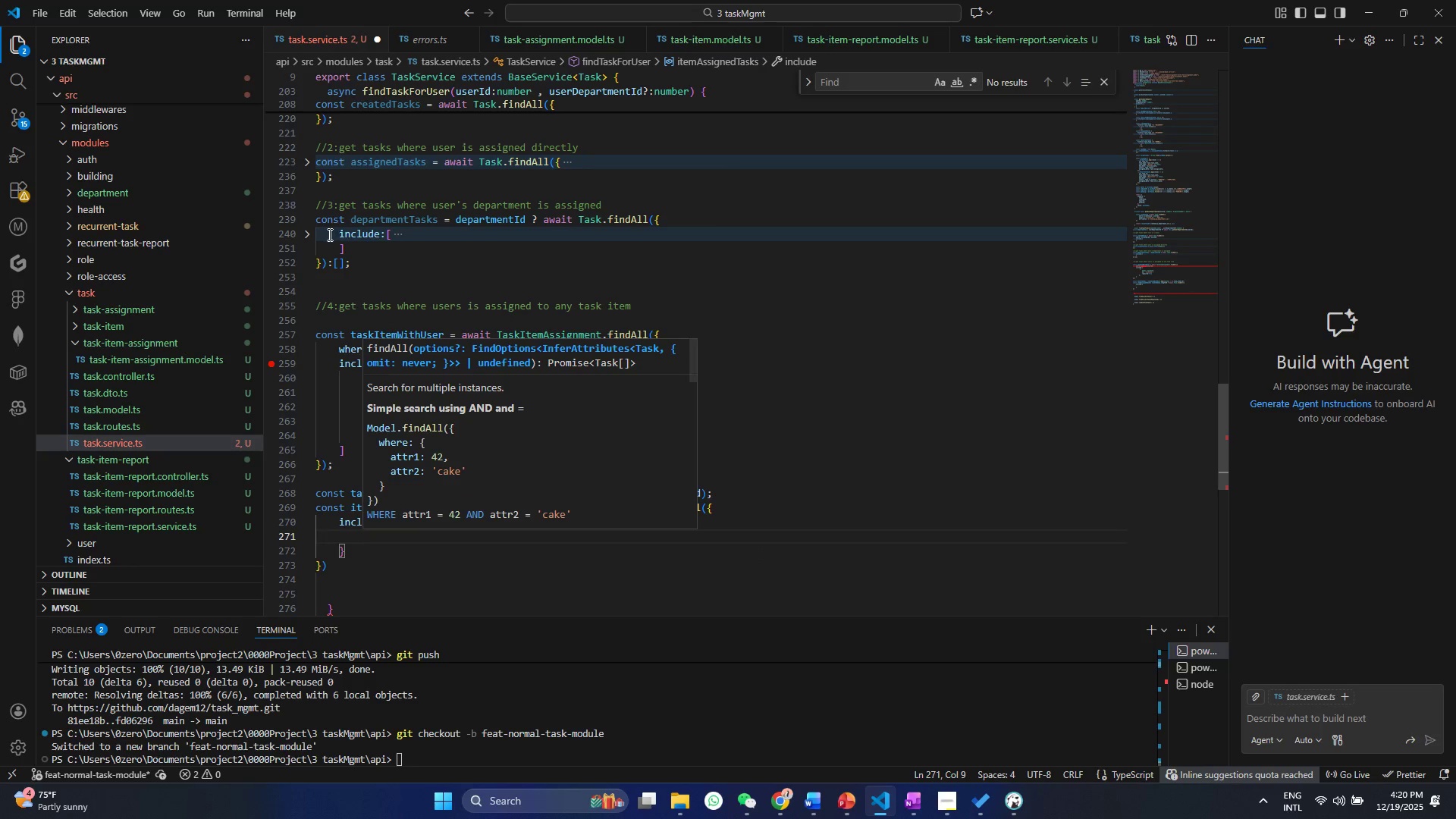 
left_click([303, 239])
 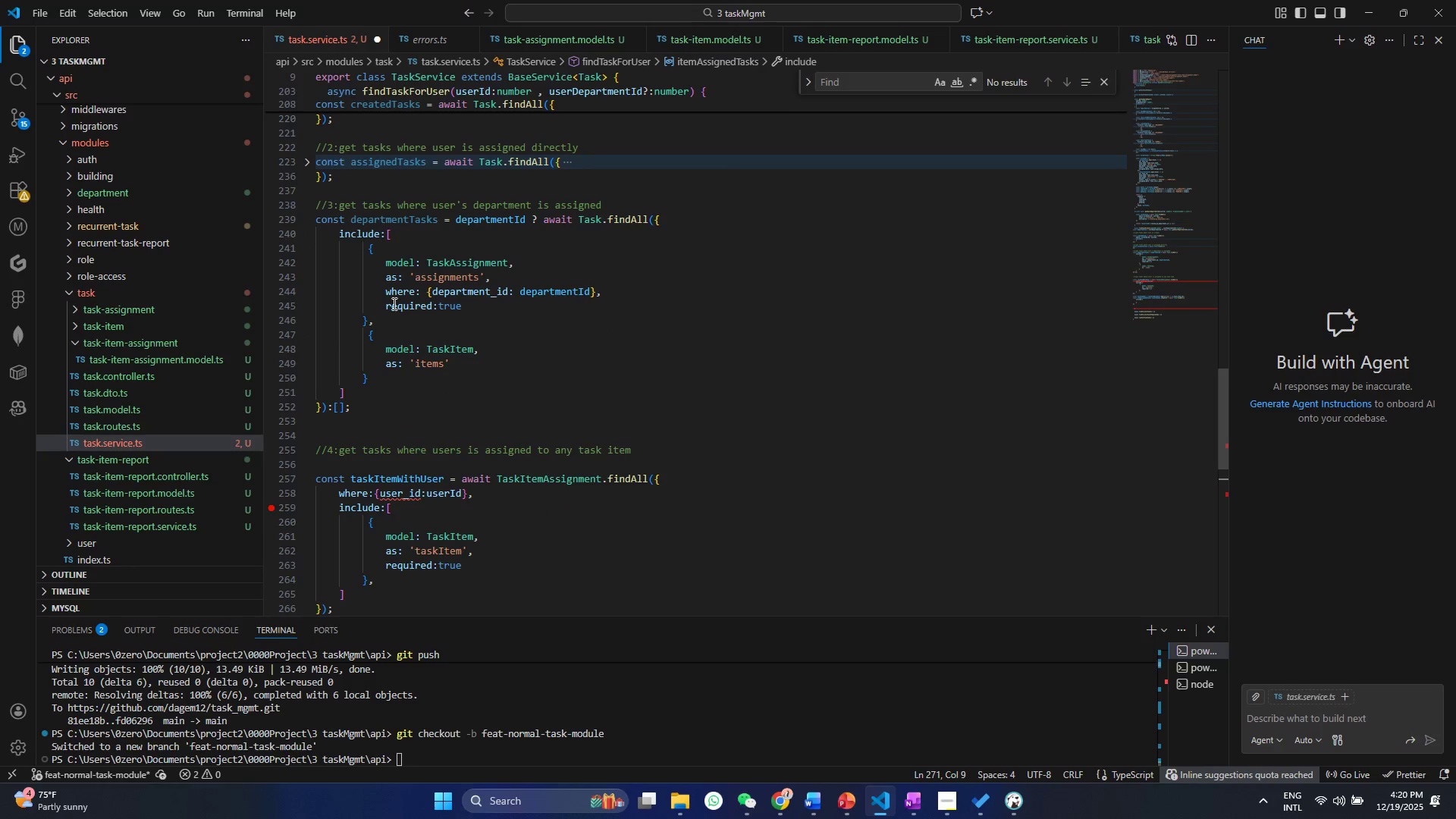 
scroll: coordinate [350, 328], scroll_direction: up, amount: 2.0
 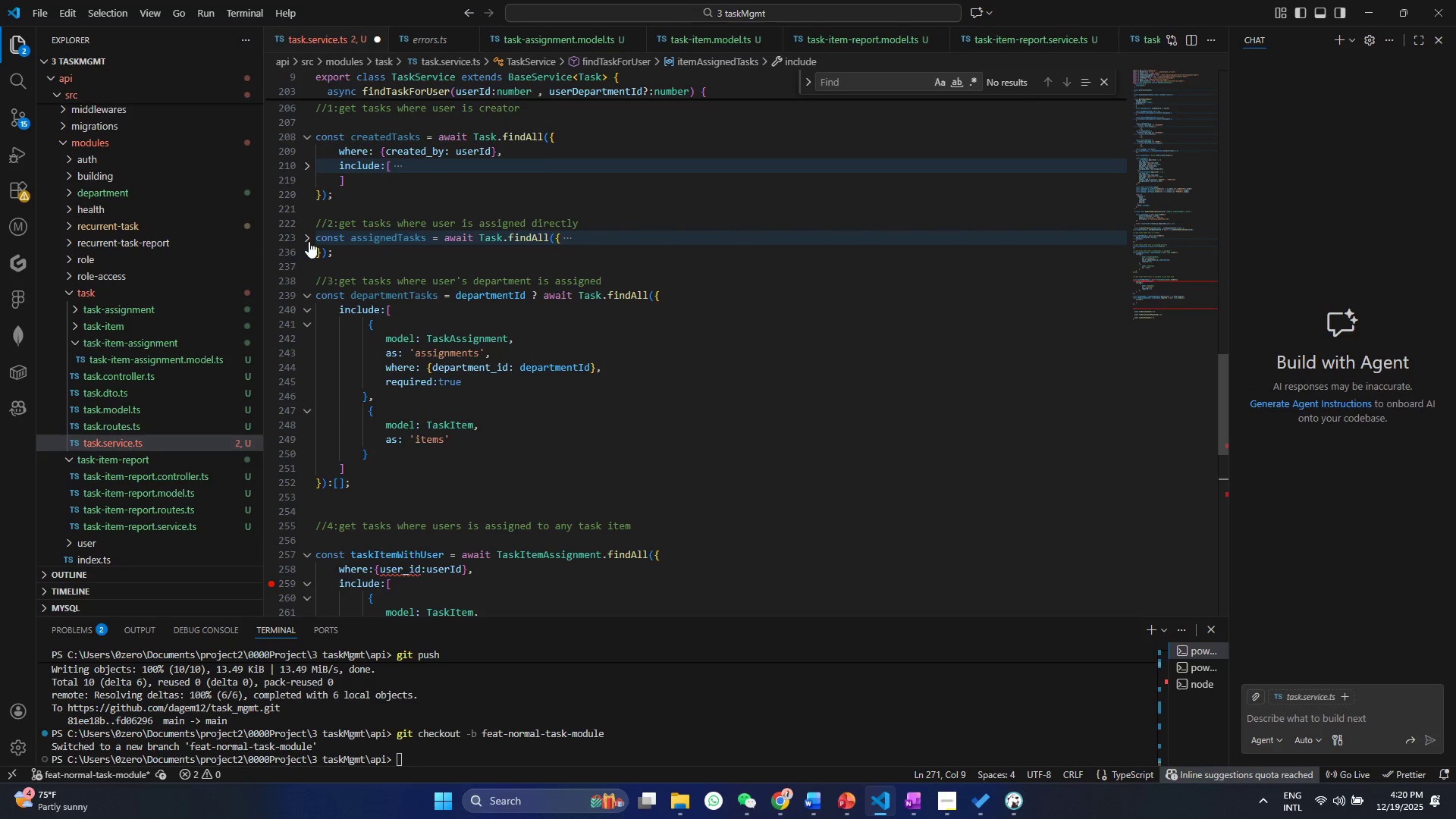 
left_click([310, 240])
 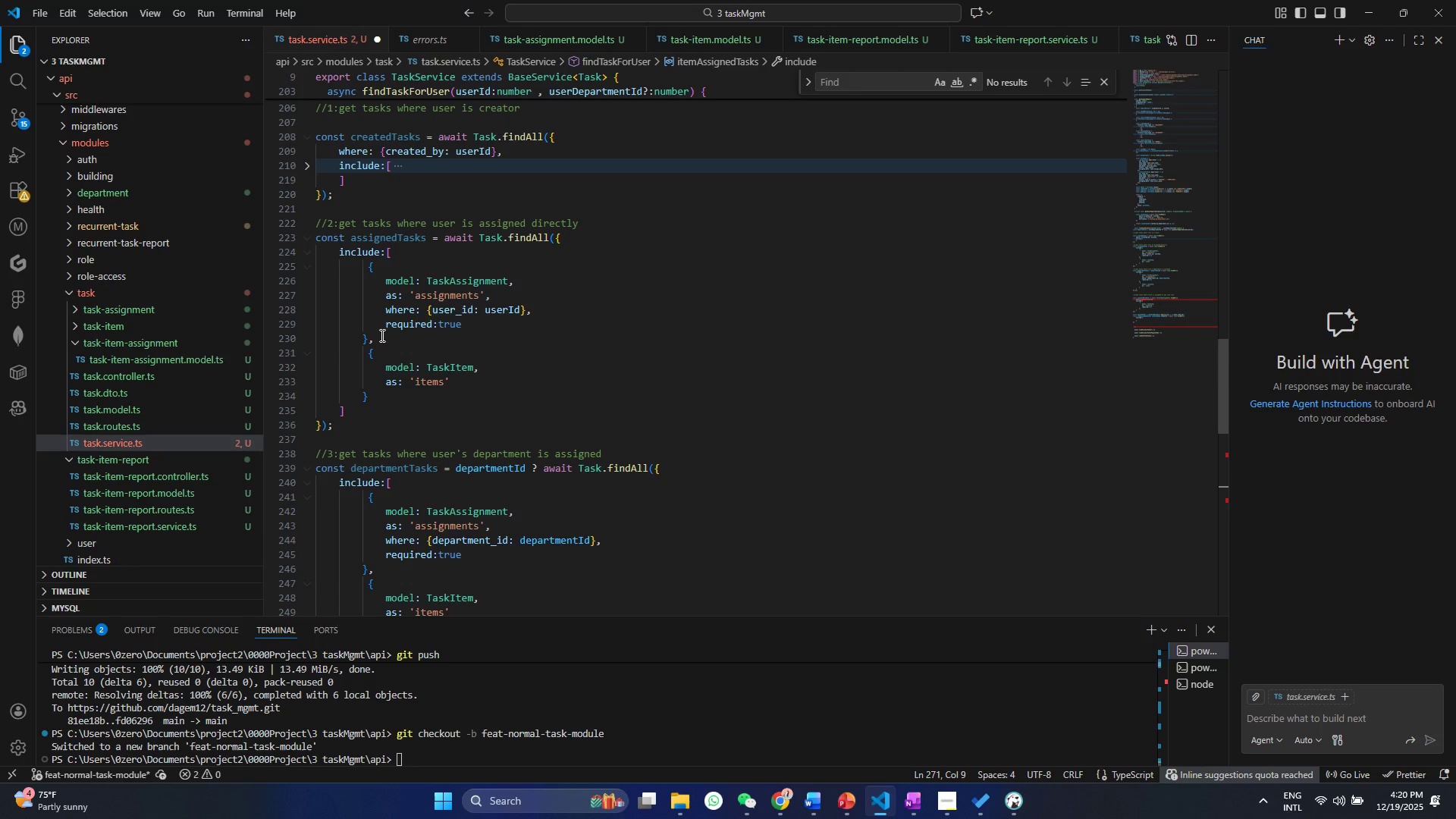 
left_click_drag(start_coordinate=[381, 341], to_coordinate=[383, 281])
 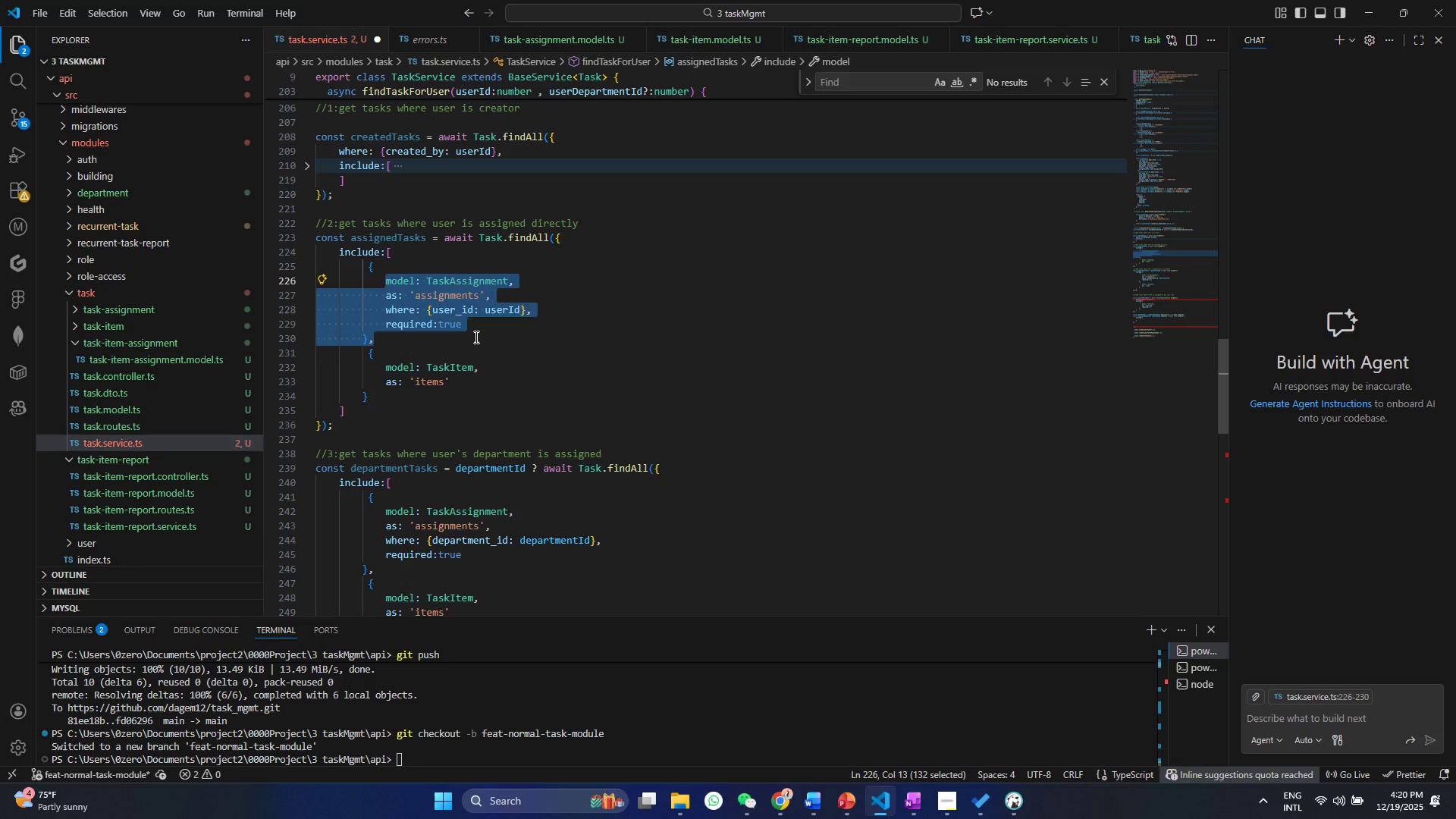 
left_click([475, 337])
 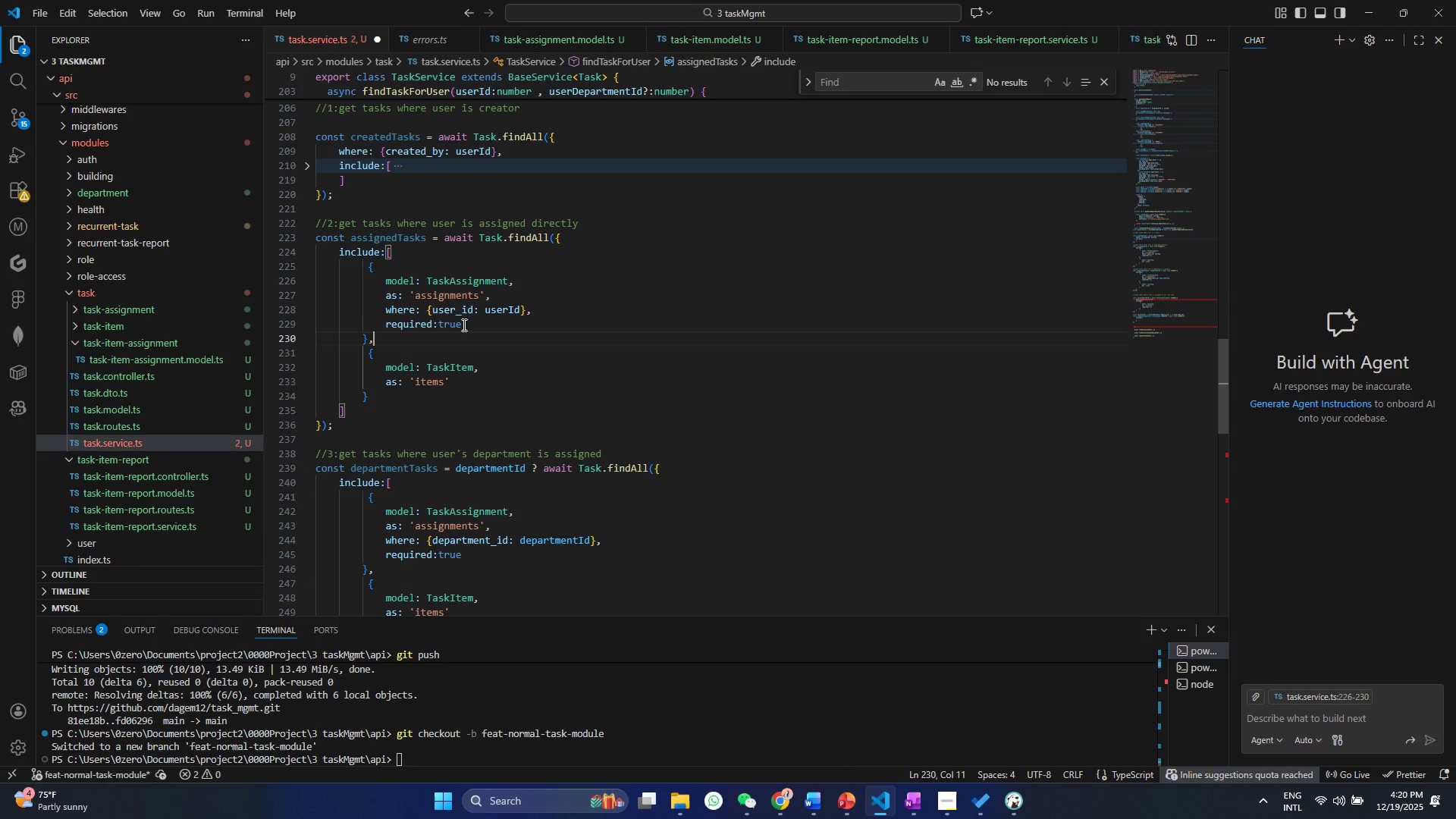 
left_click_drag(start_coordinate=[468, 325], to_coordinate=[385, 286])
 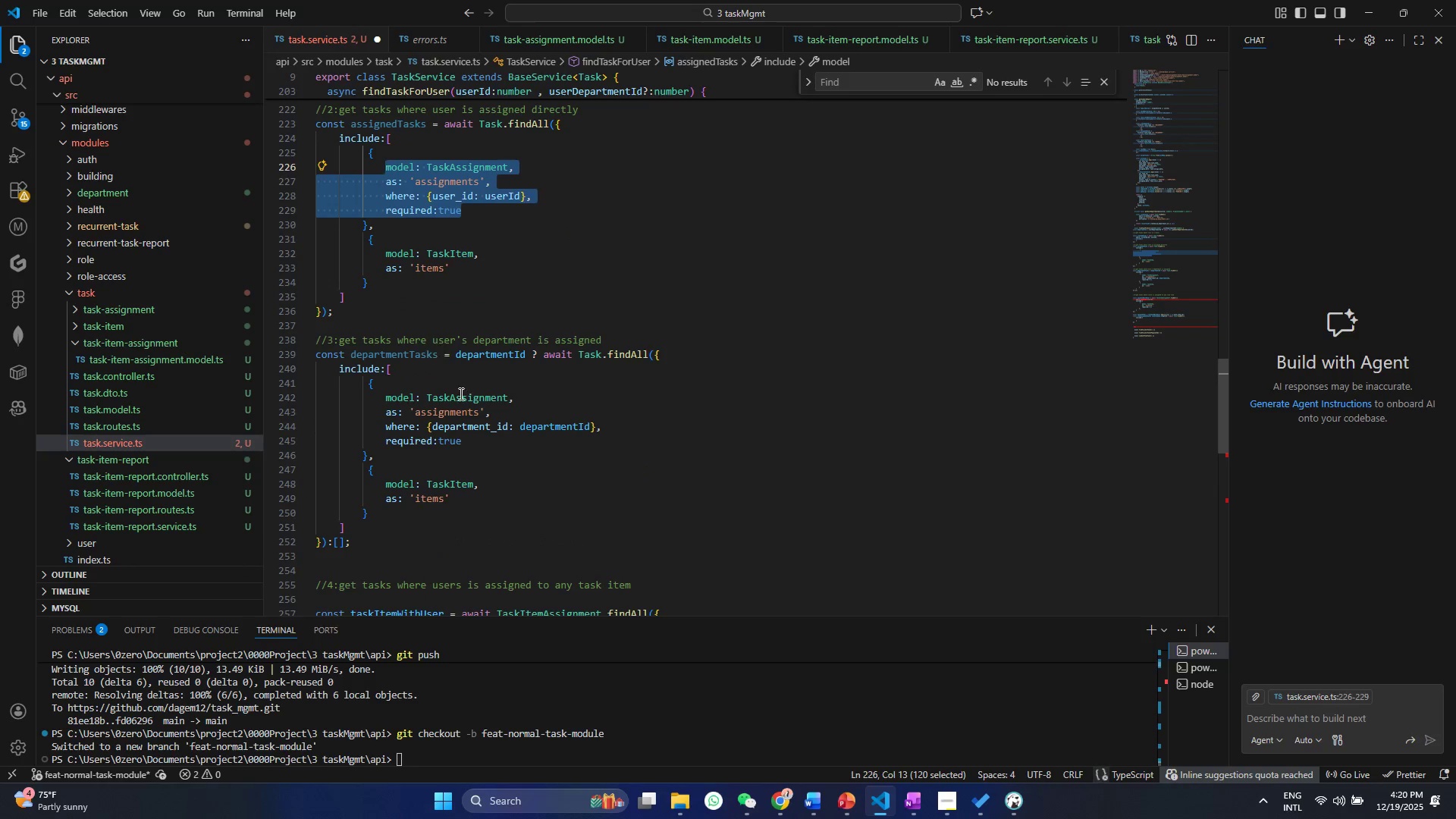 
key(Control+ControlLeft)
 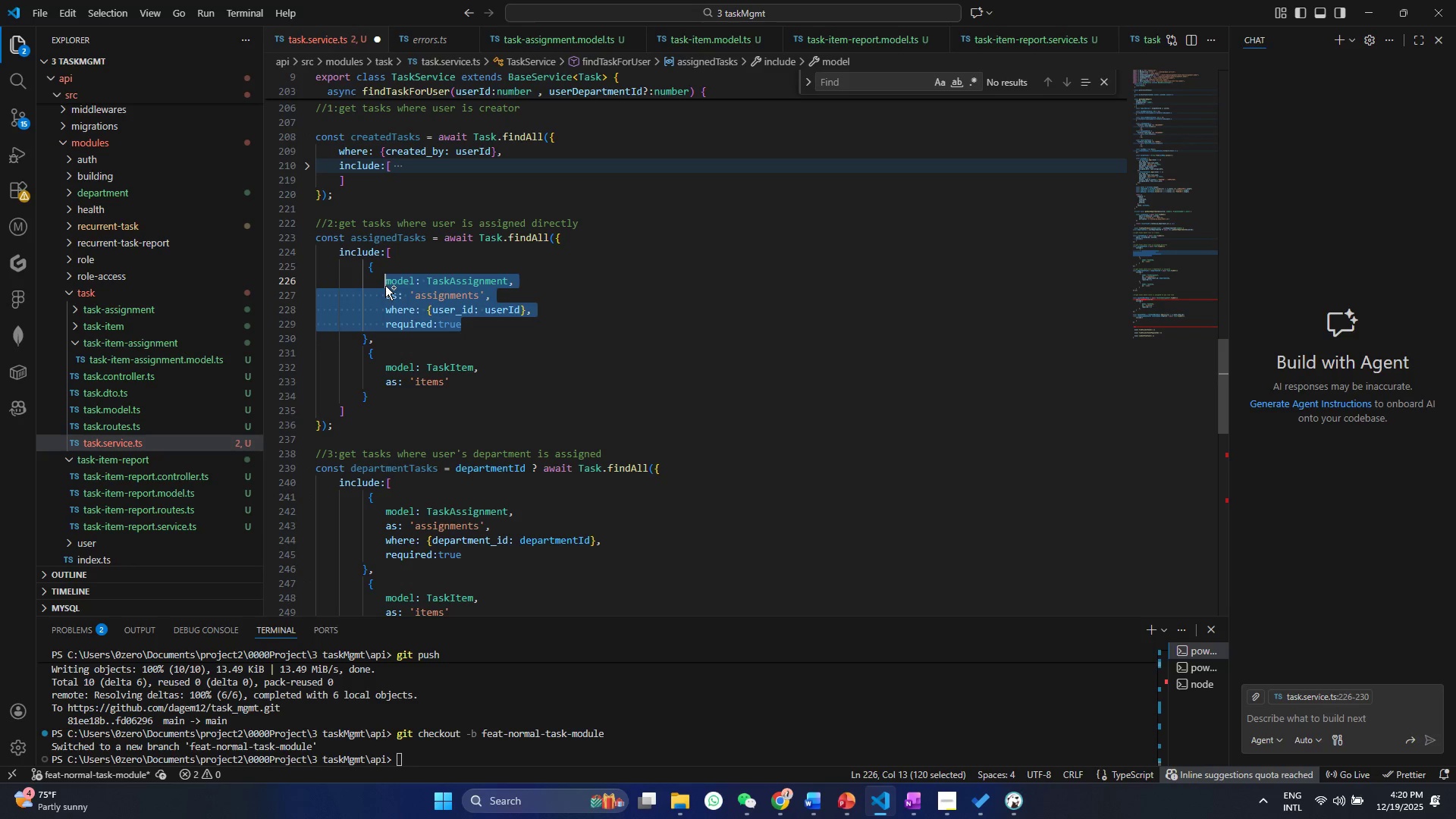 
key(Control+C)
 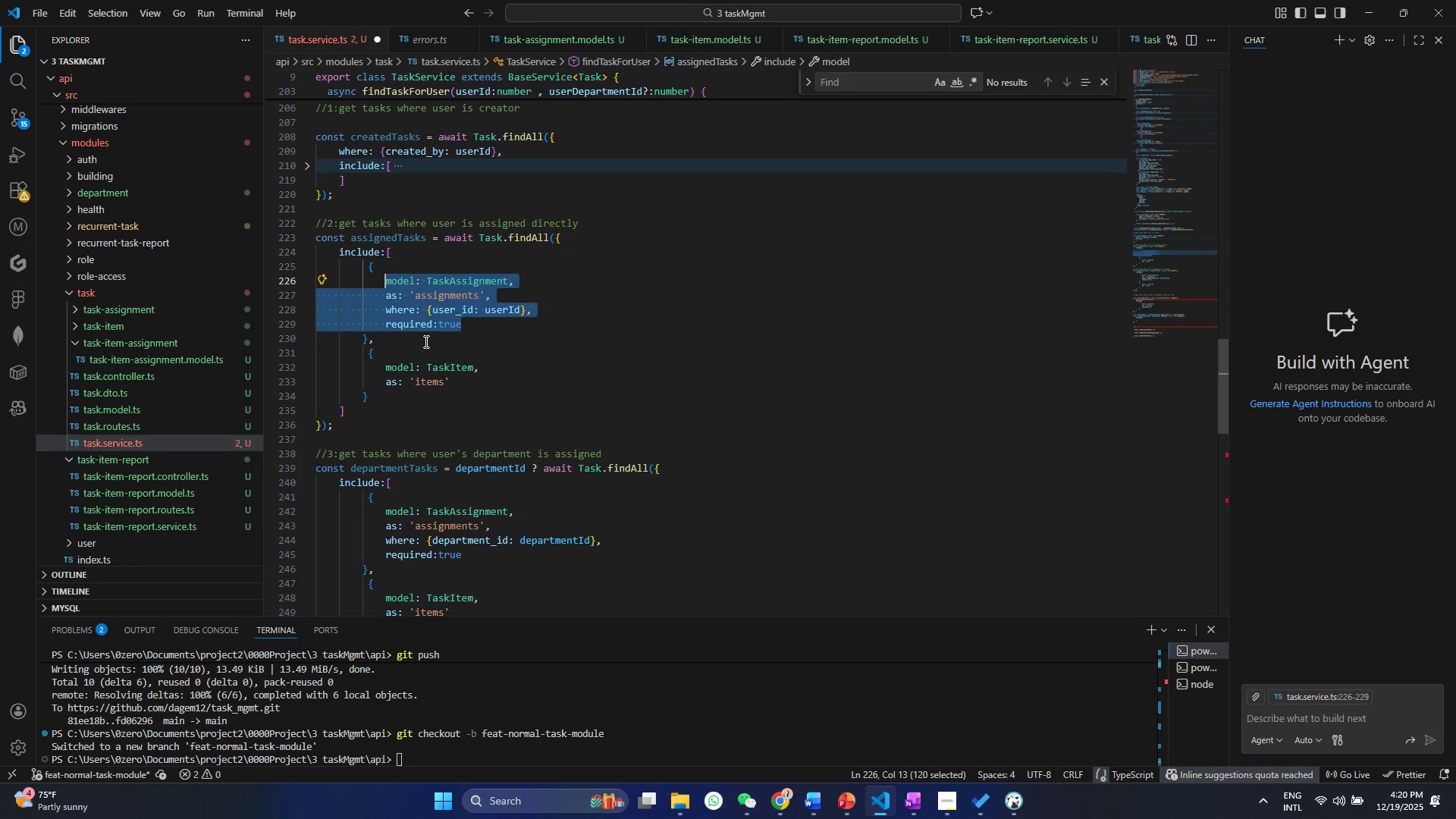 
scroll: coordinate [398, 308], scroll_direction: down, amount: 15.0
 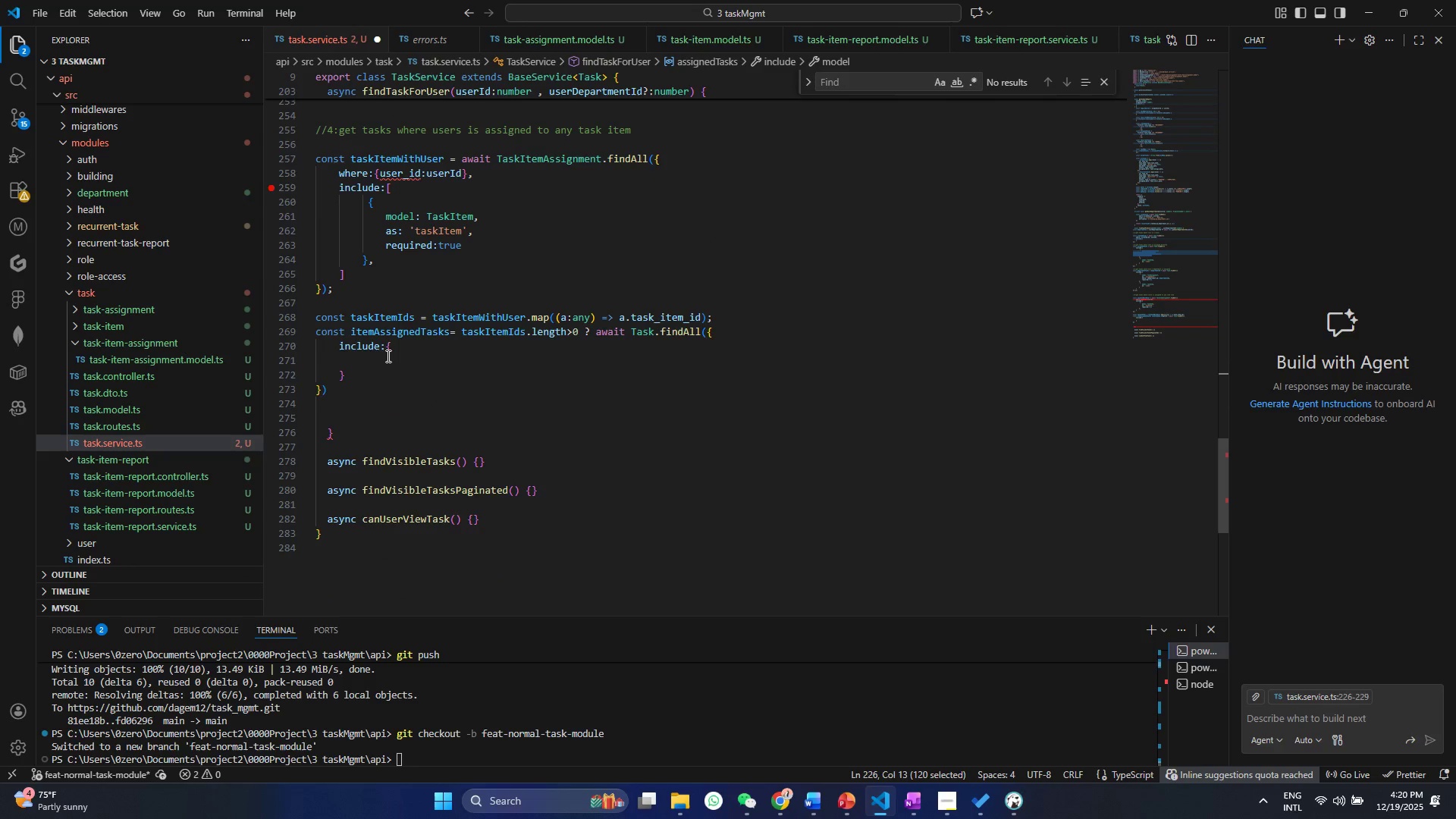 
left_click([386, 356])
 